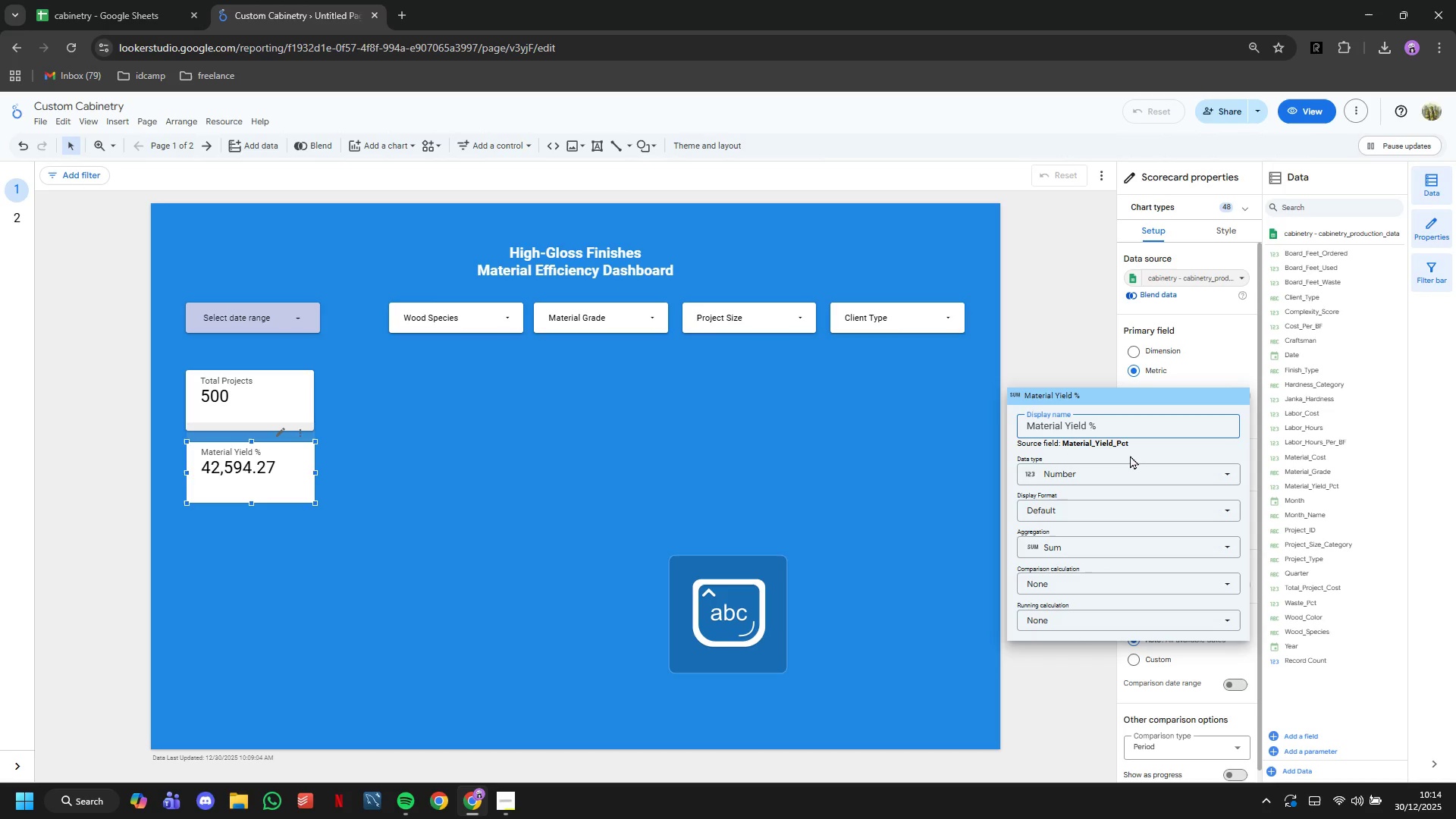 
wait(15.98)
 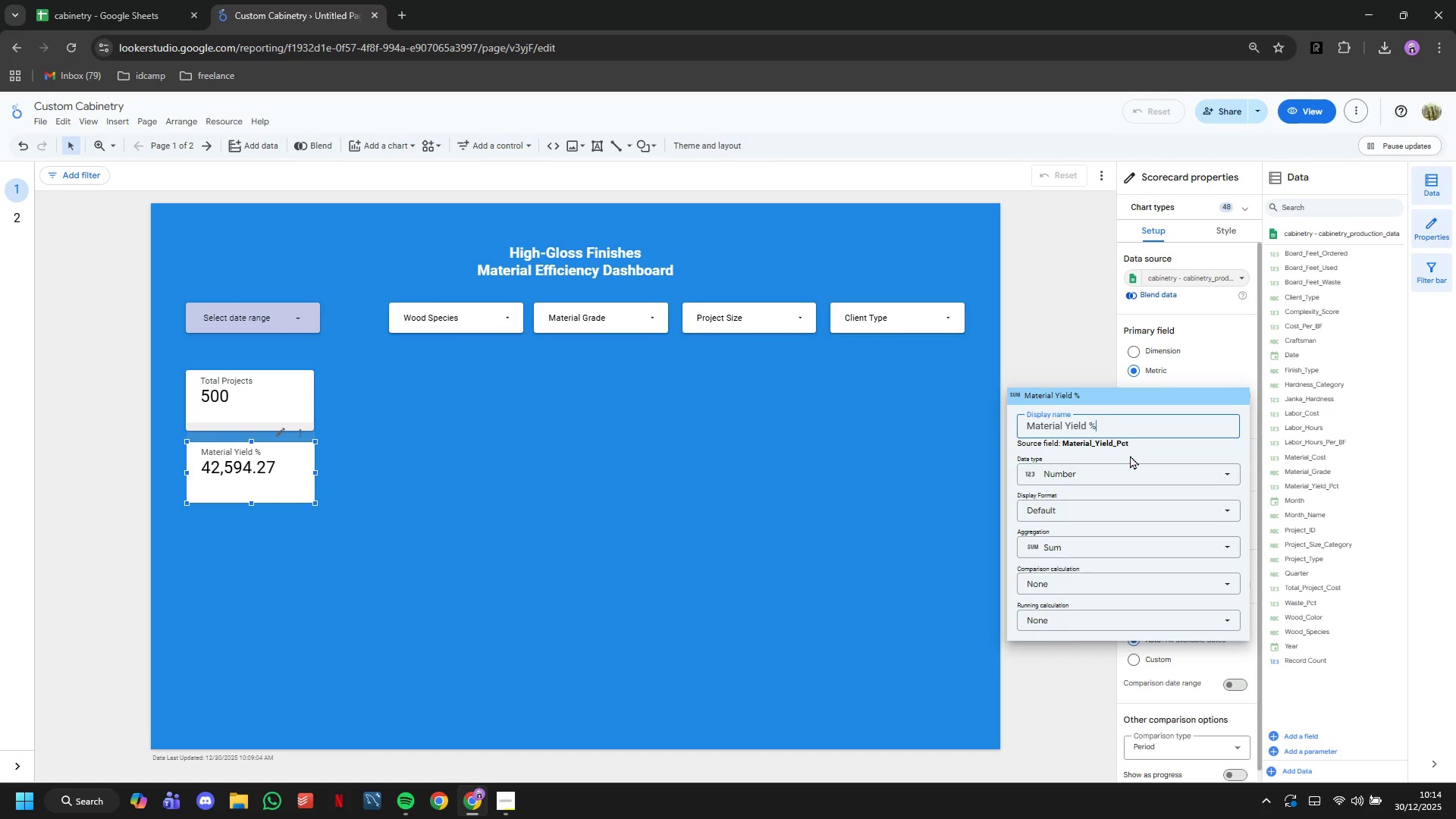 
left_click([1187, 475])
 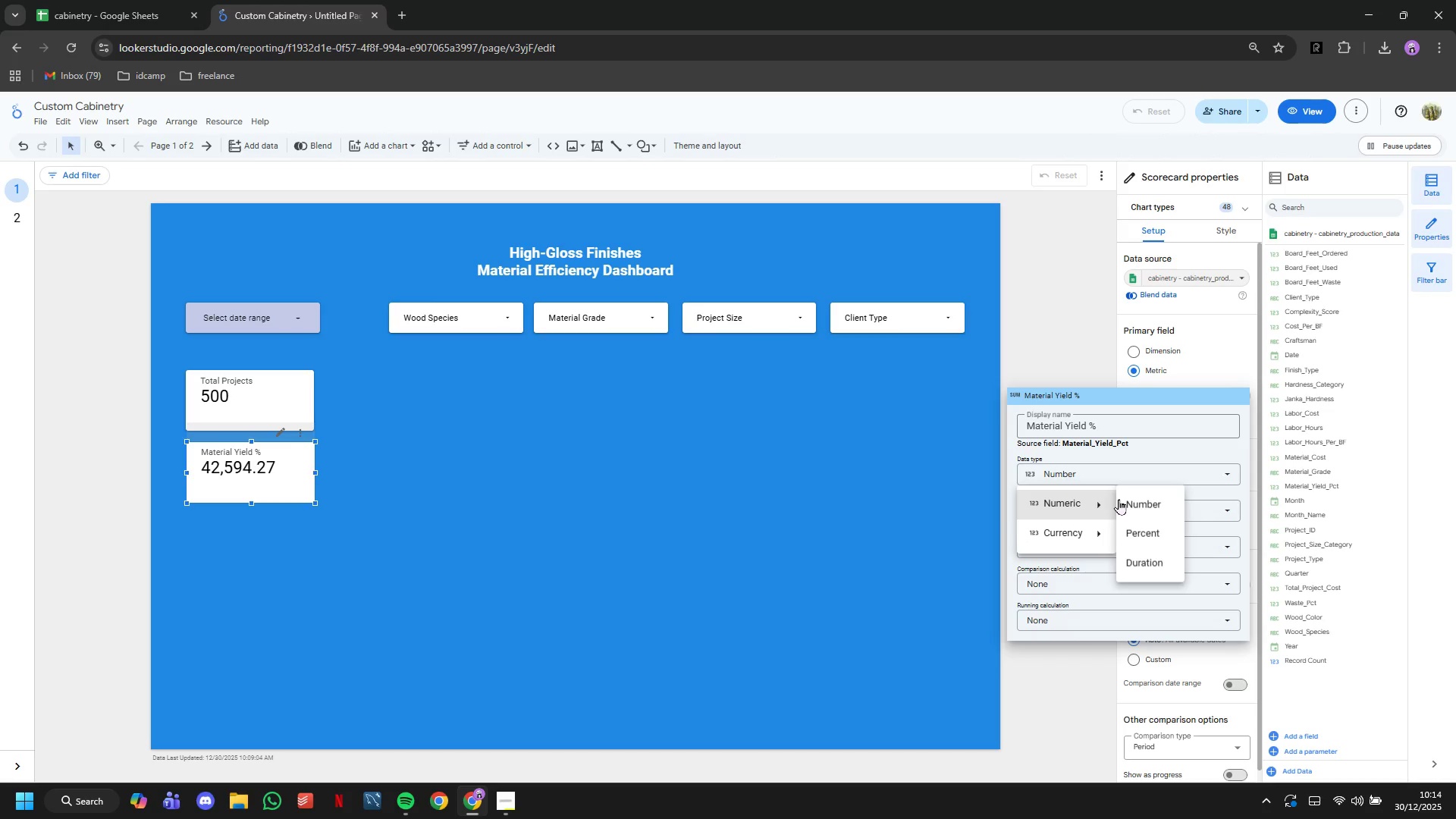 
left_click([1141, 530])
 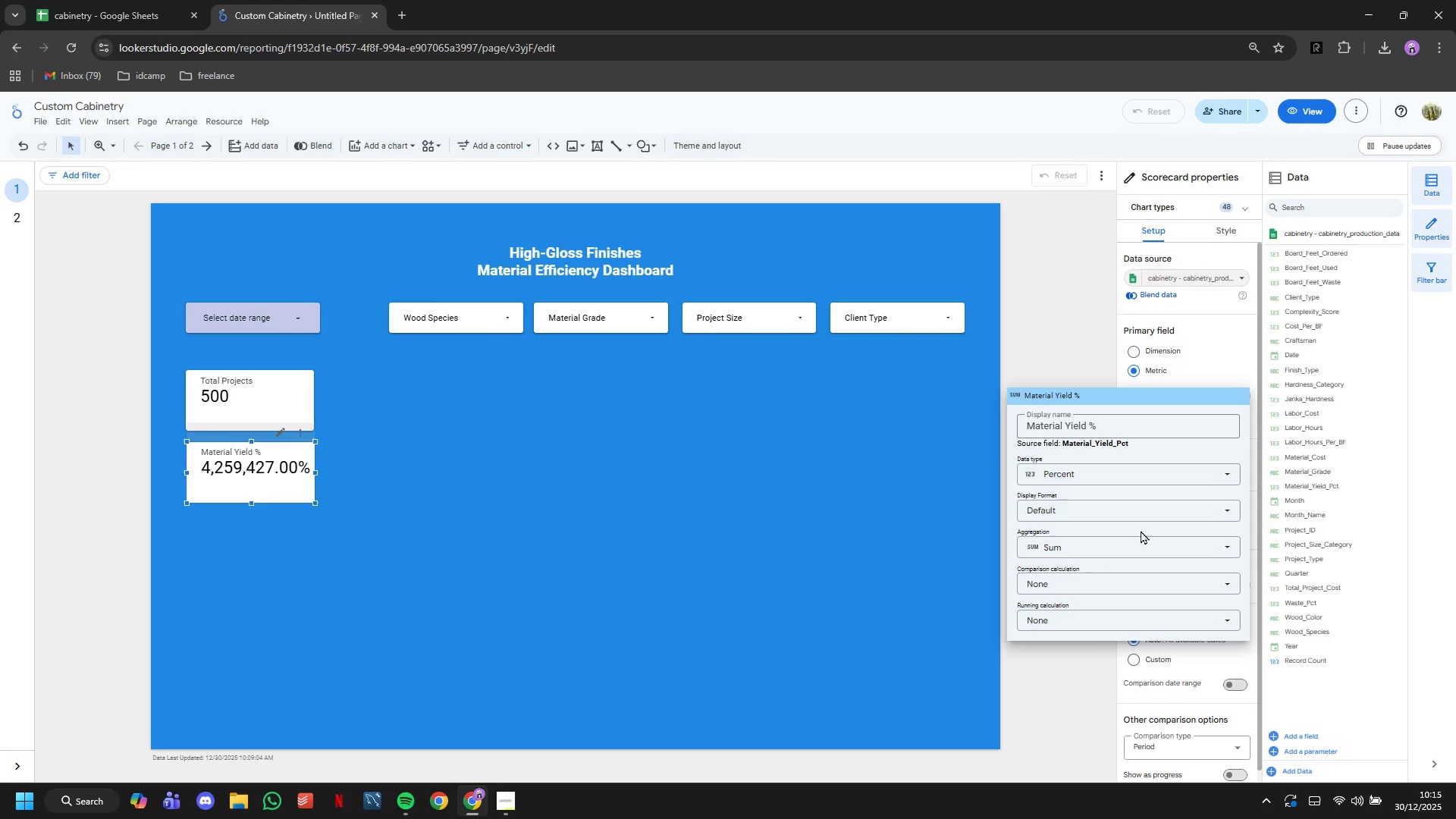 
wait(6.03)
 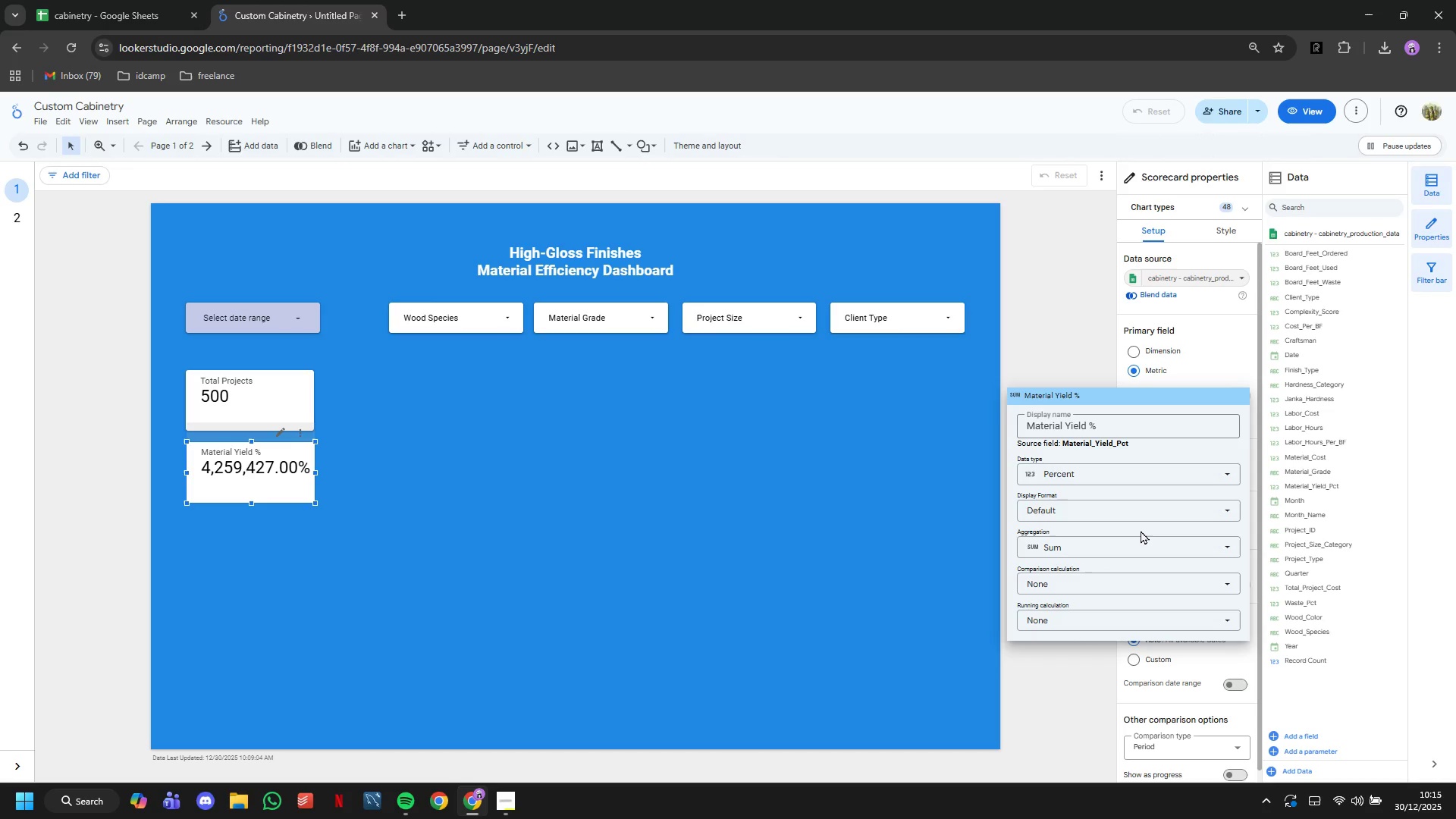 
left_click([1024, 309])
 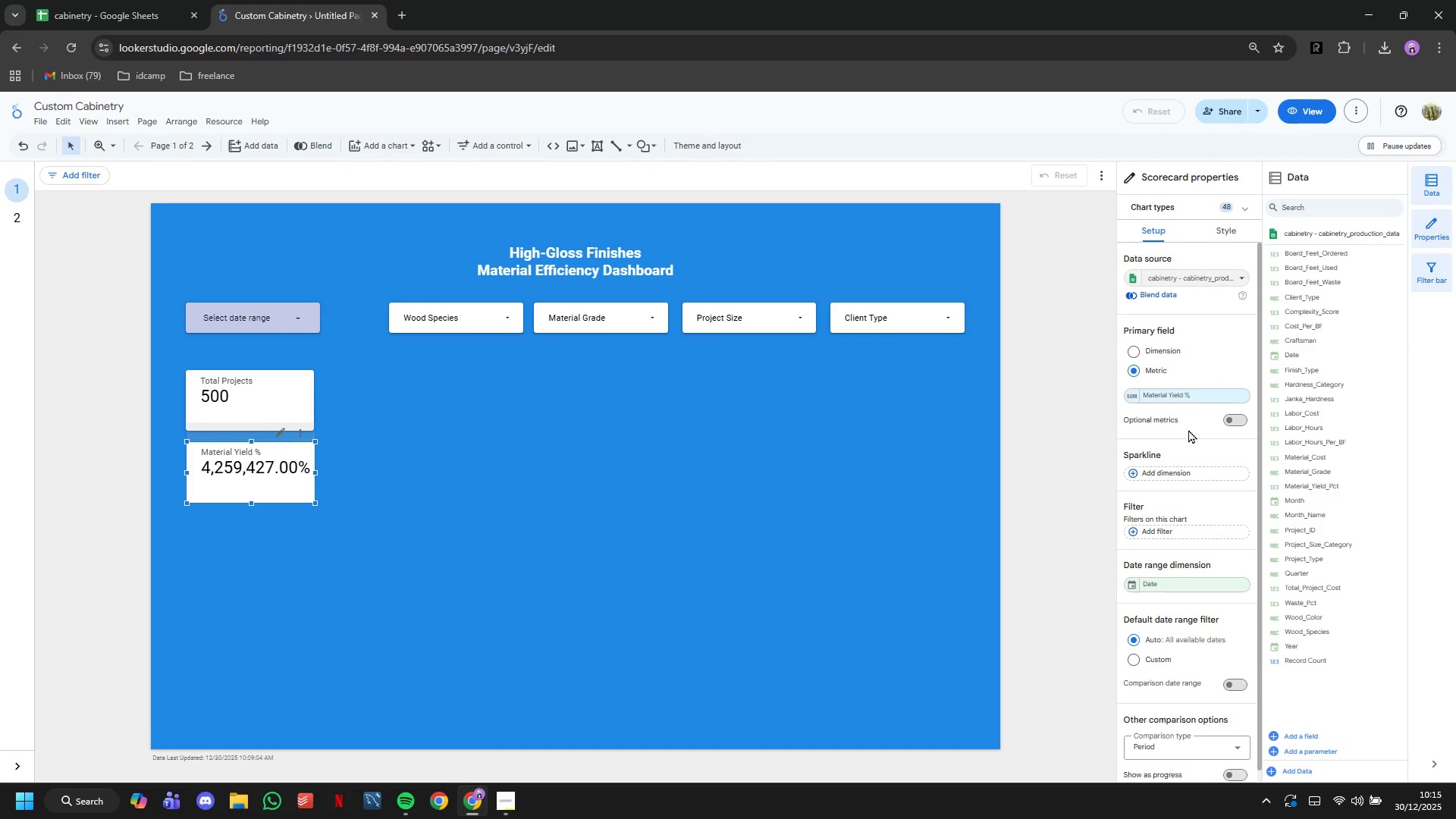 
scroll: coordinate [1188, 429], scroll_direction: down, amount: 3.0
 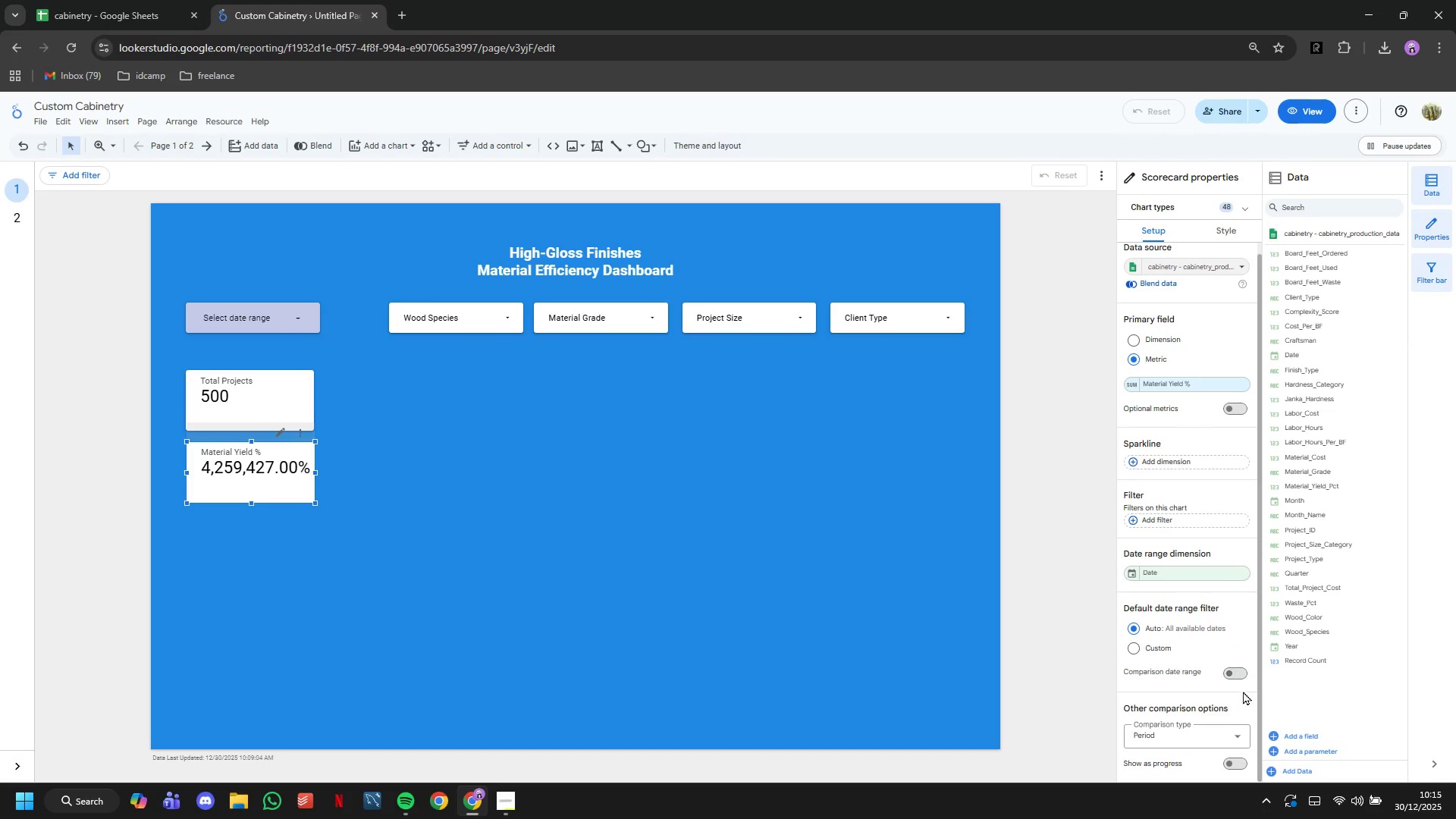 
mouse_move([1229, 715])
 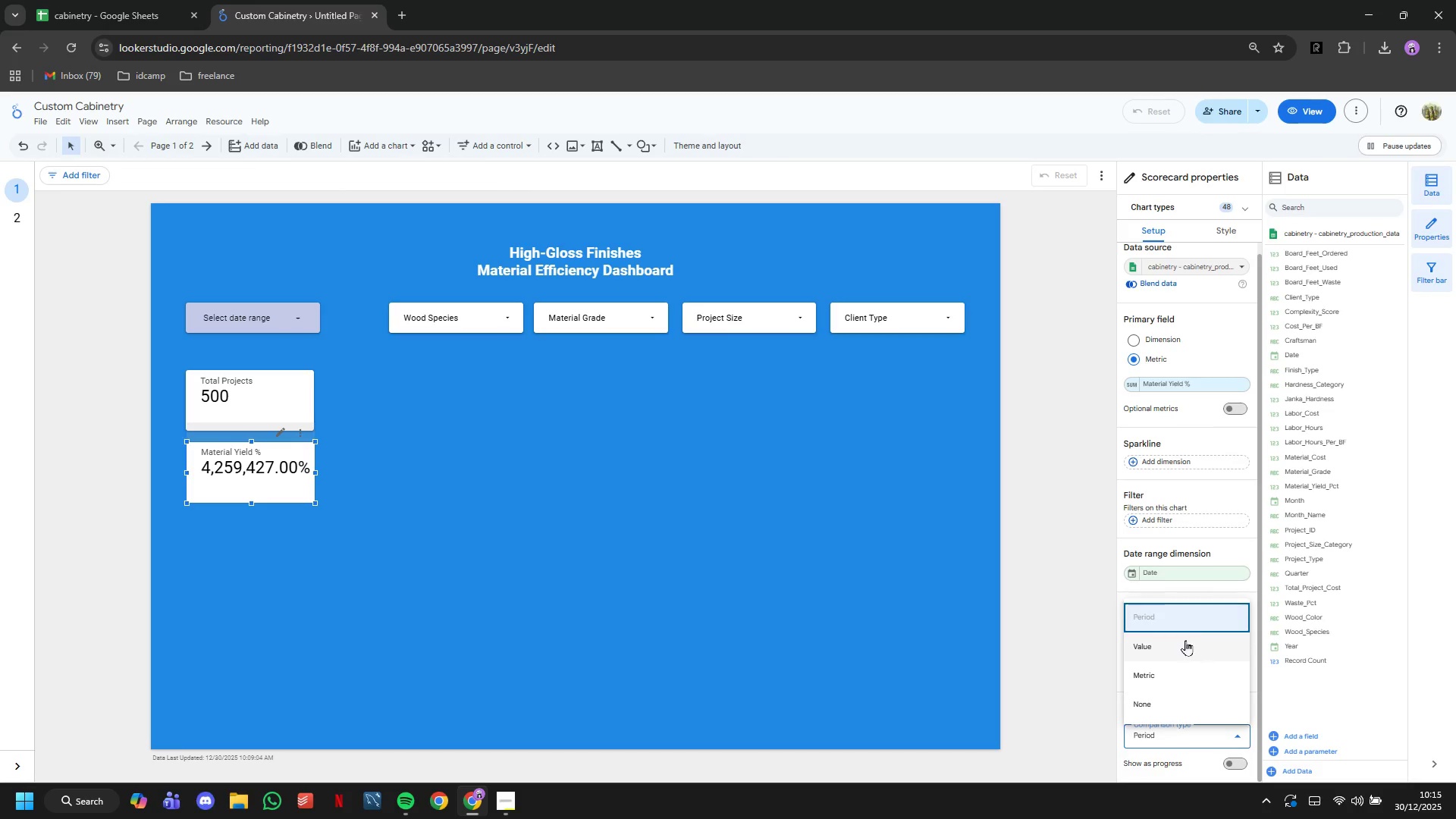 
left_click([1185, 640])
 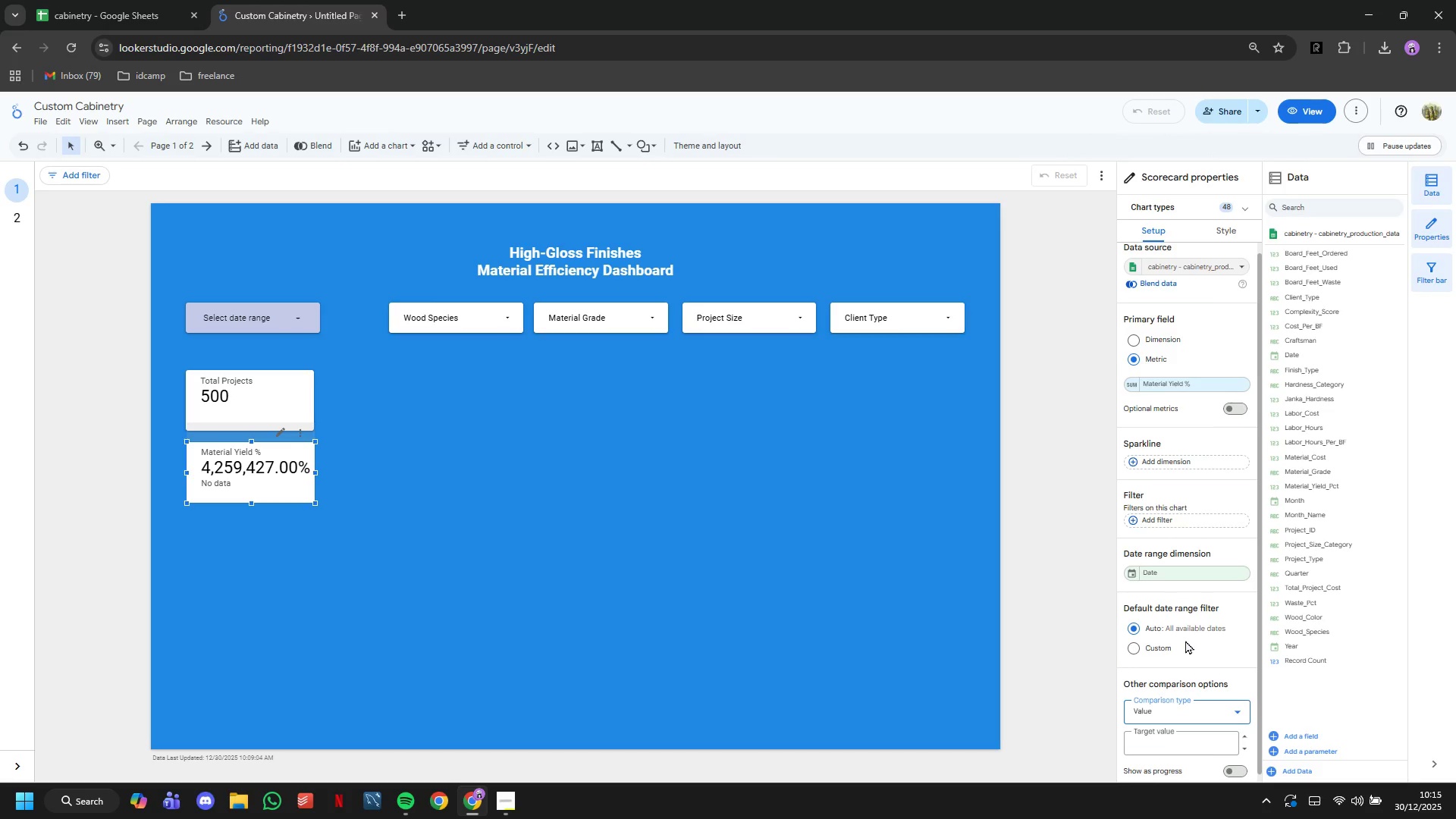 
scroll: coordinate [1185, 640], scroll_direction: down, amount: 2.0
 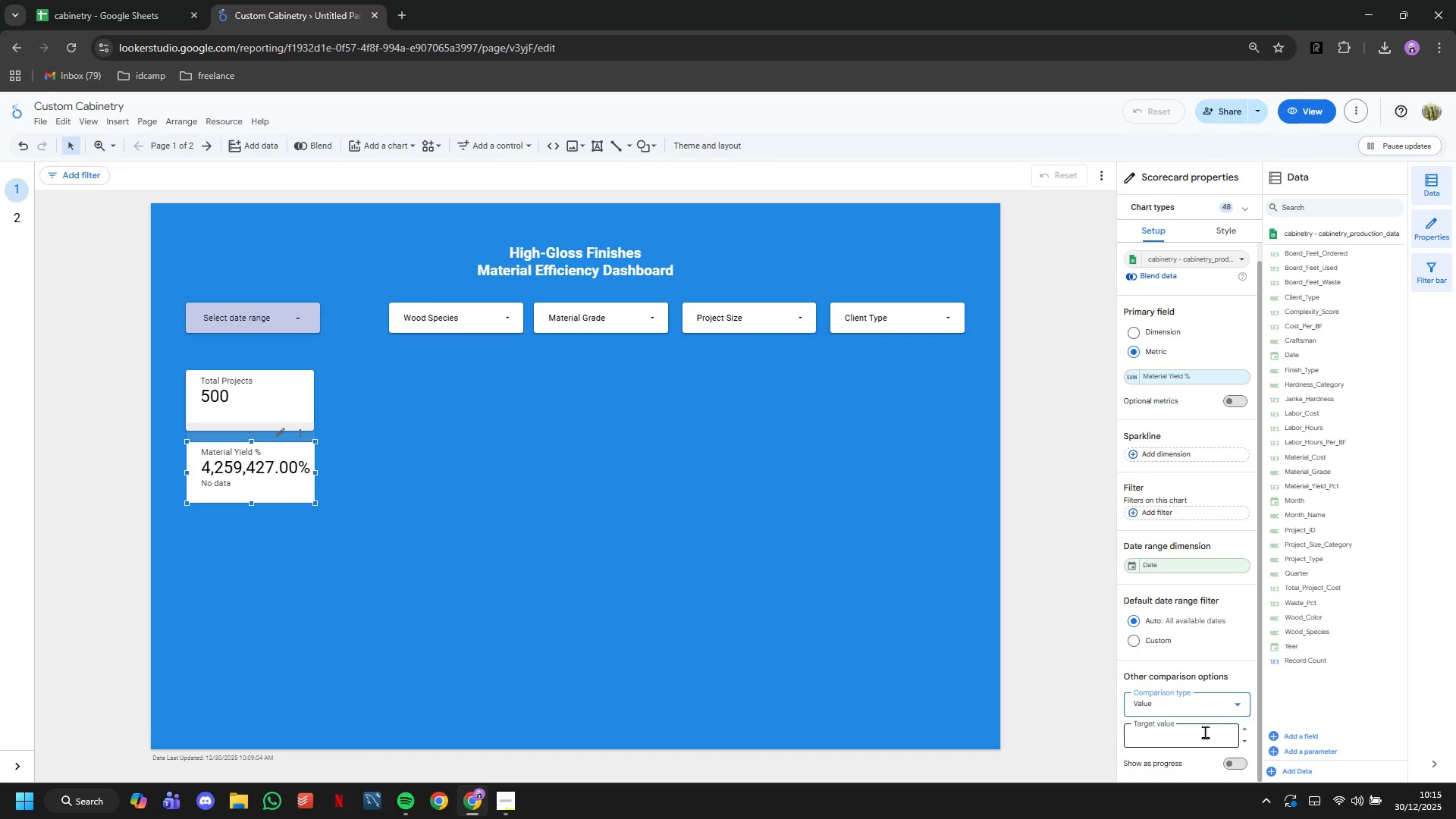 
left_click([1205, 732])
 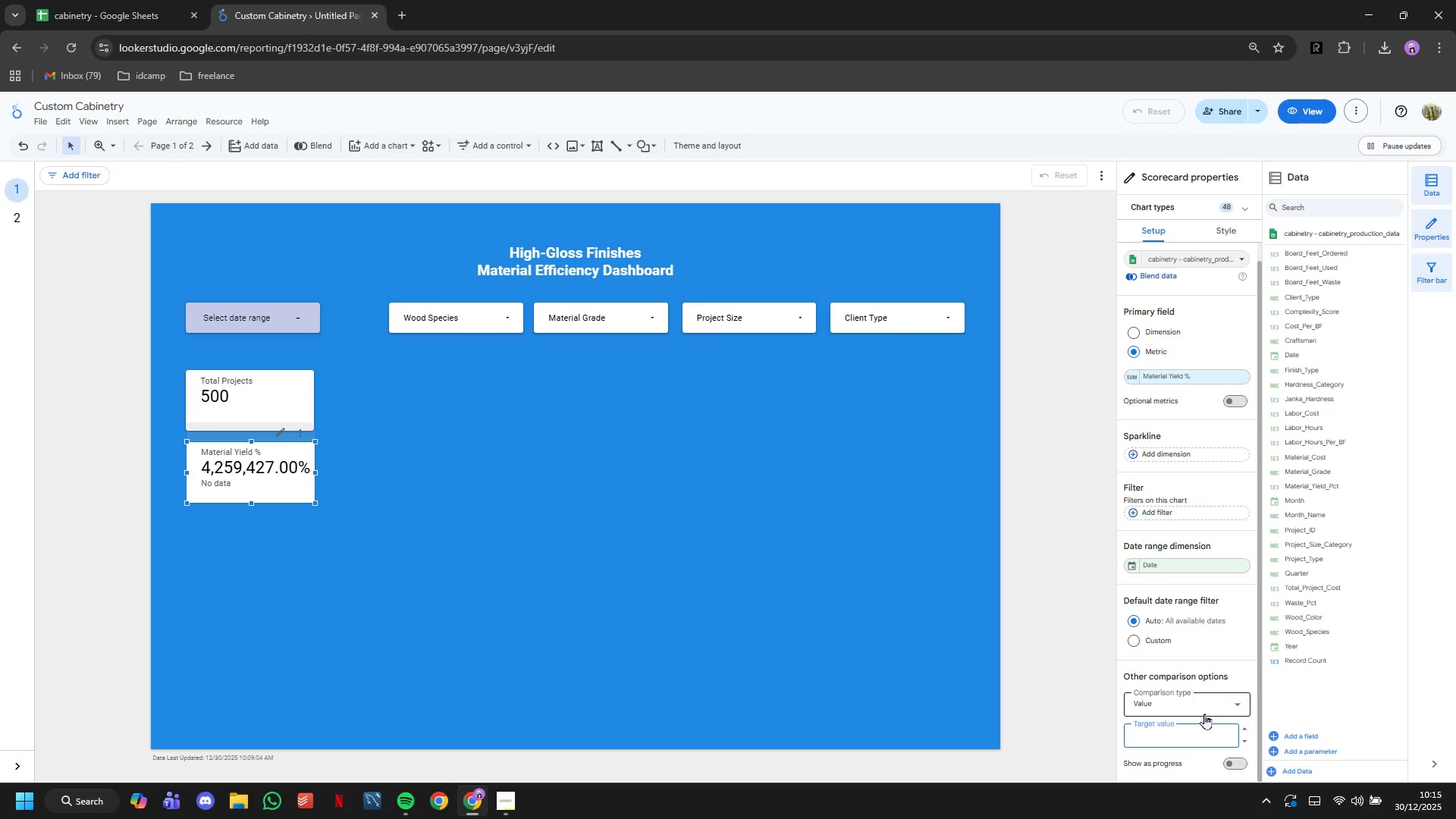 
type(85)
 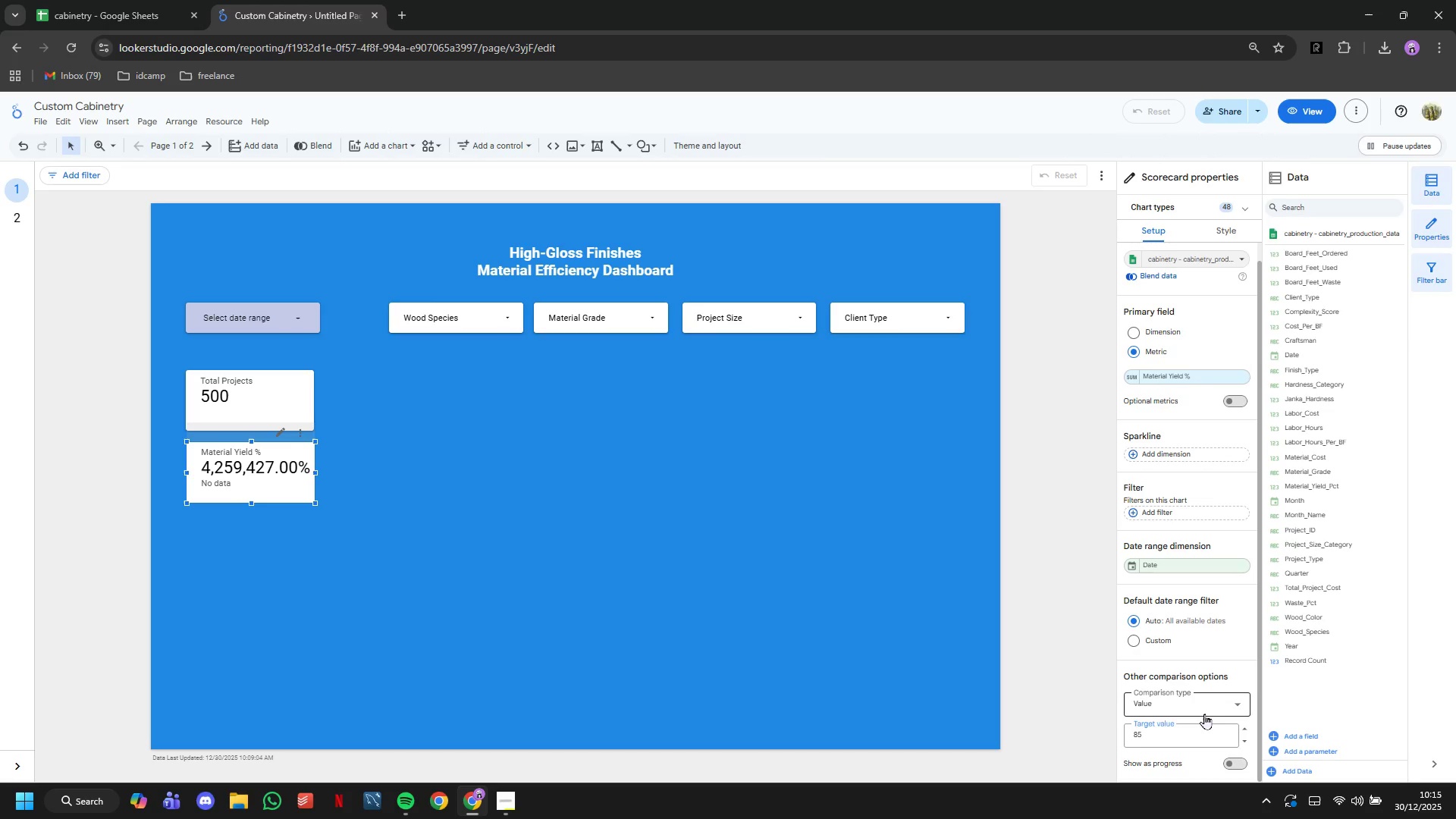 
key(Enter)
 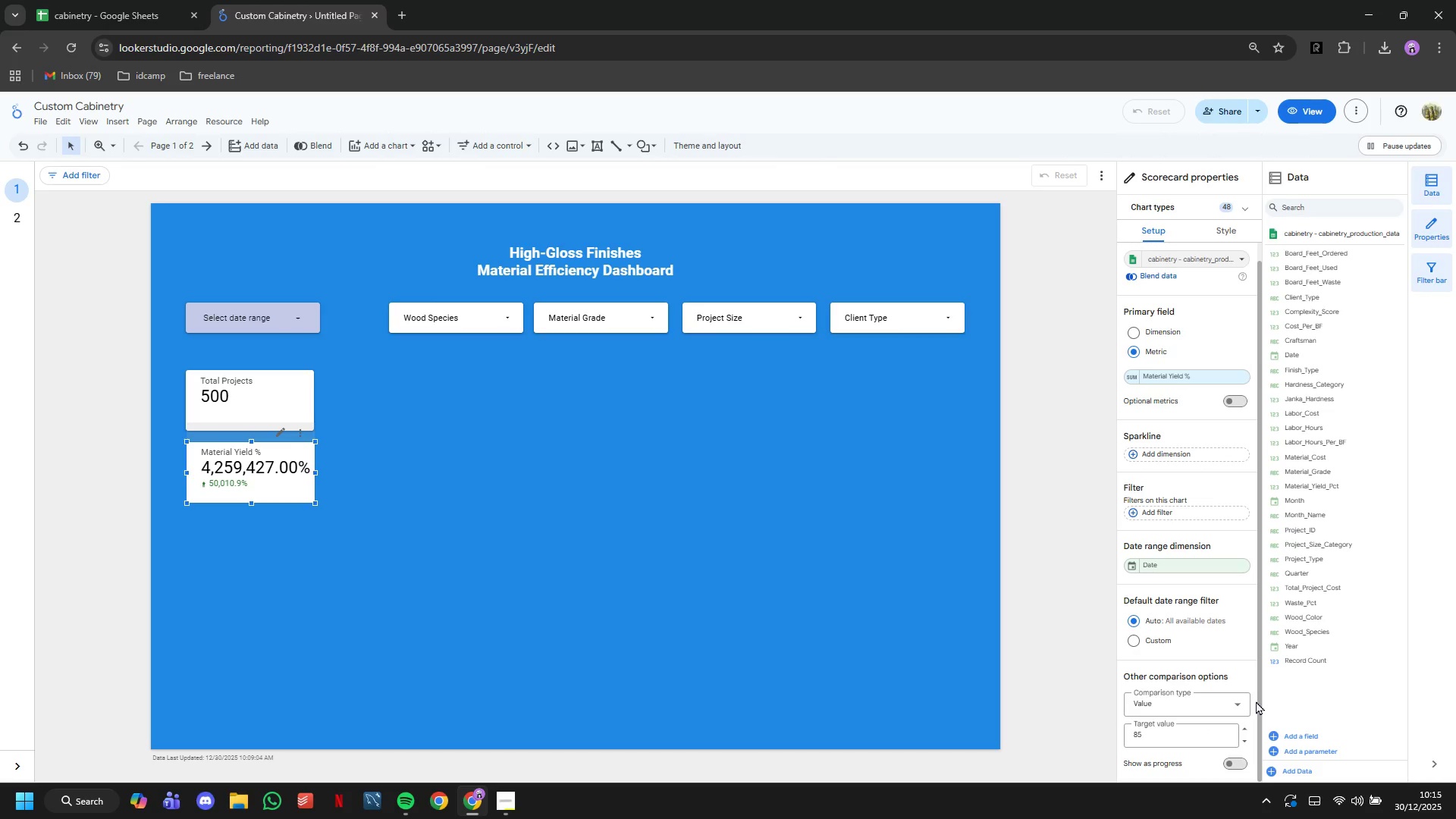 
scroll: coordinate [1213, 686], scroll_direction: down, amount: 6.0
 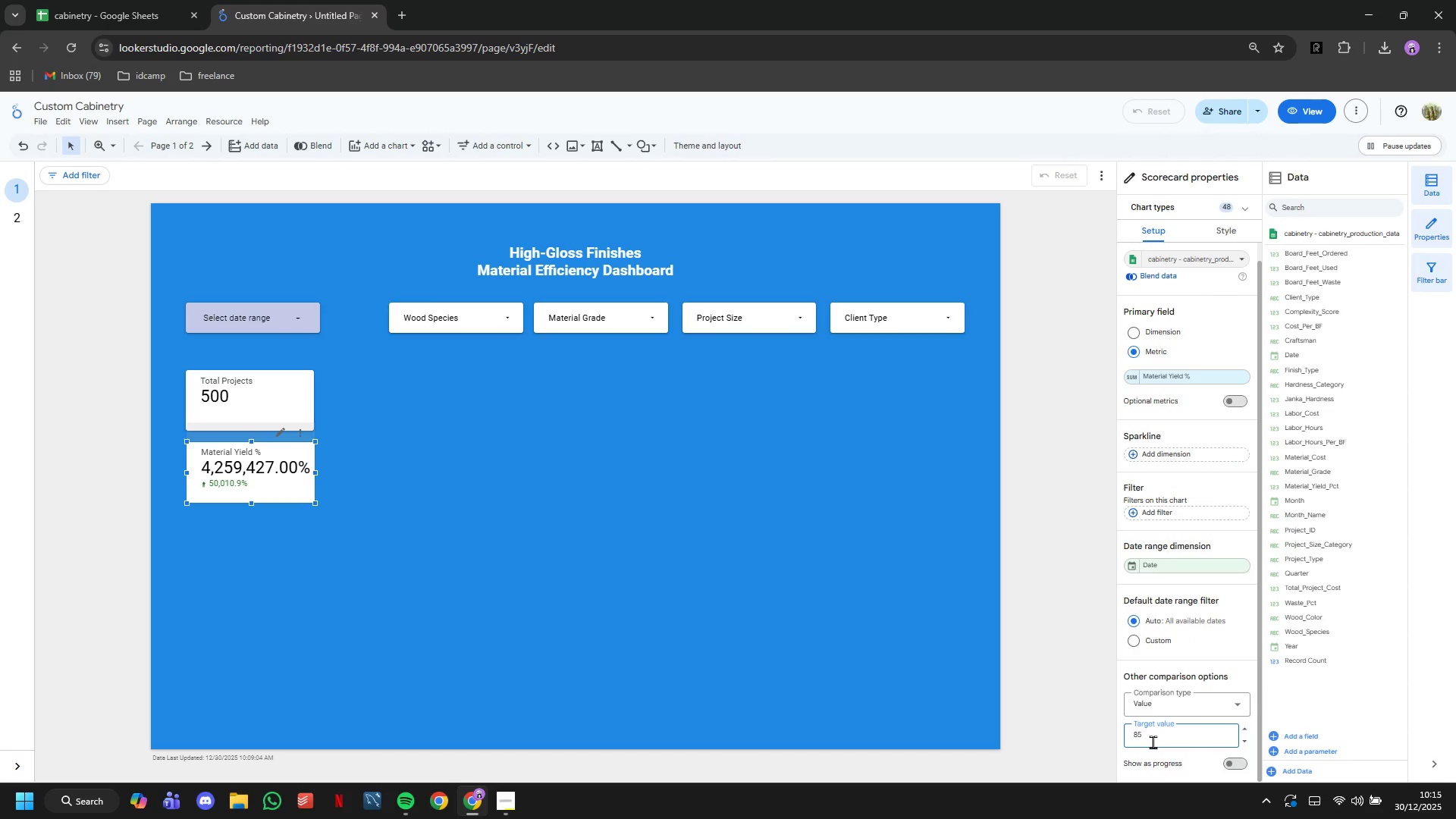 
type(000)
 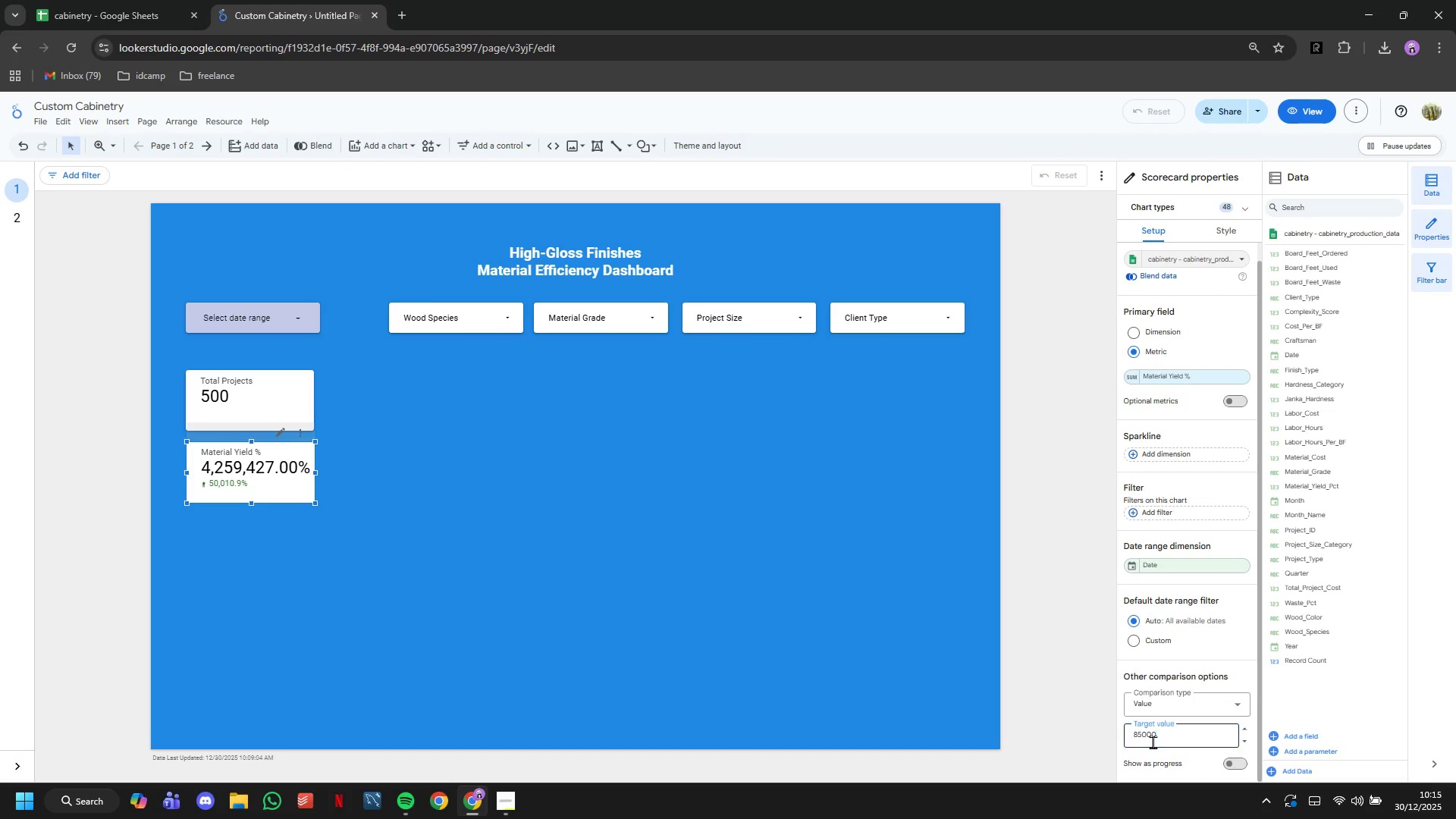 
key(Enter)
 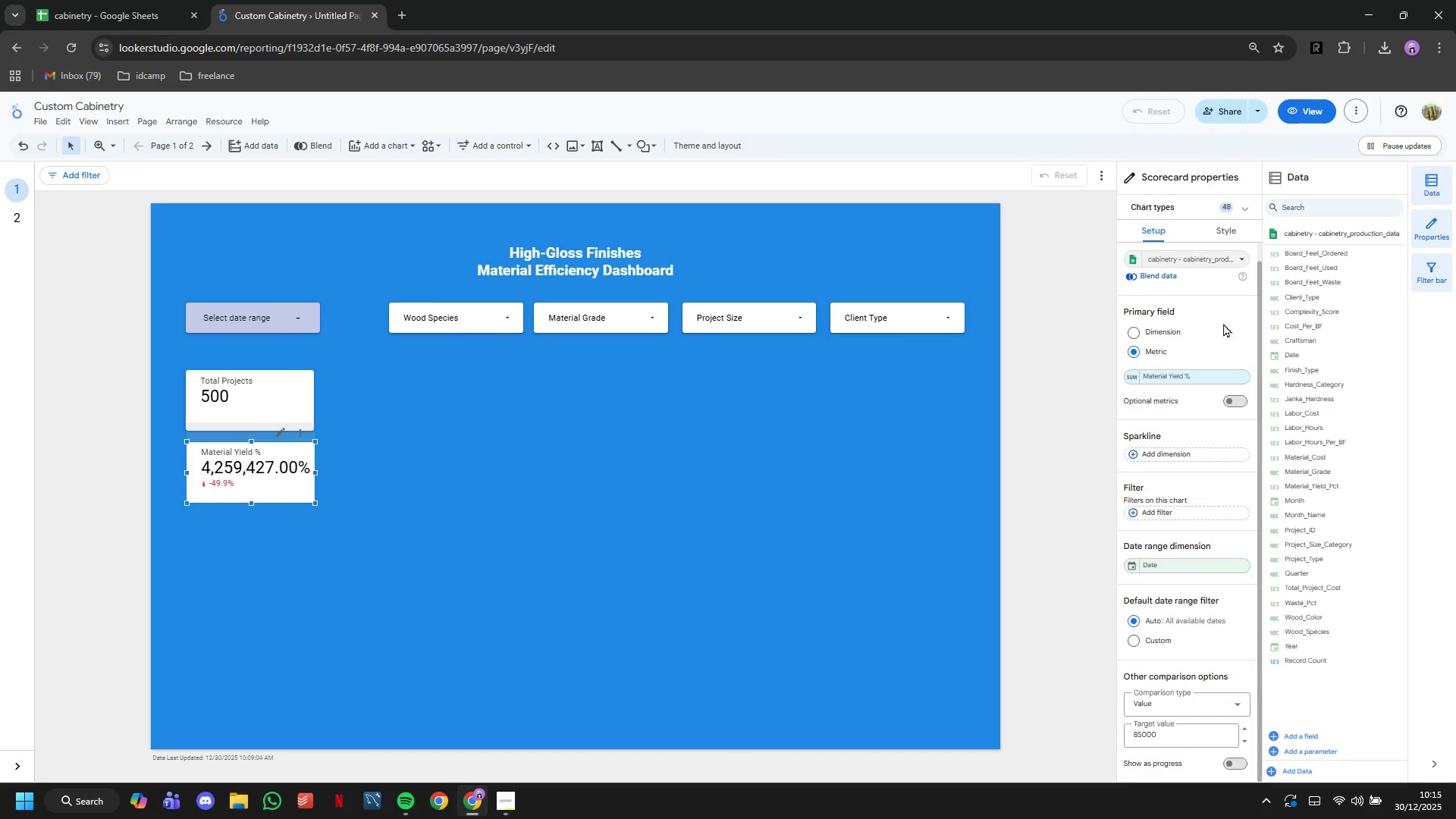 
left_click([1225, 232])
 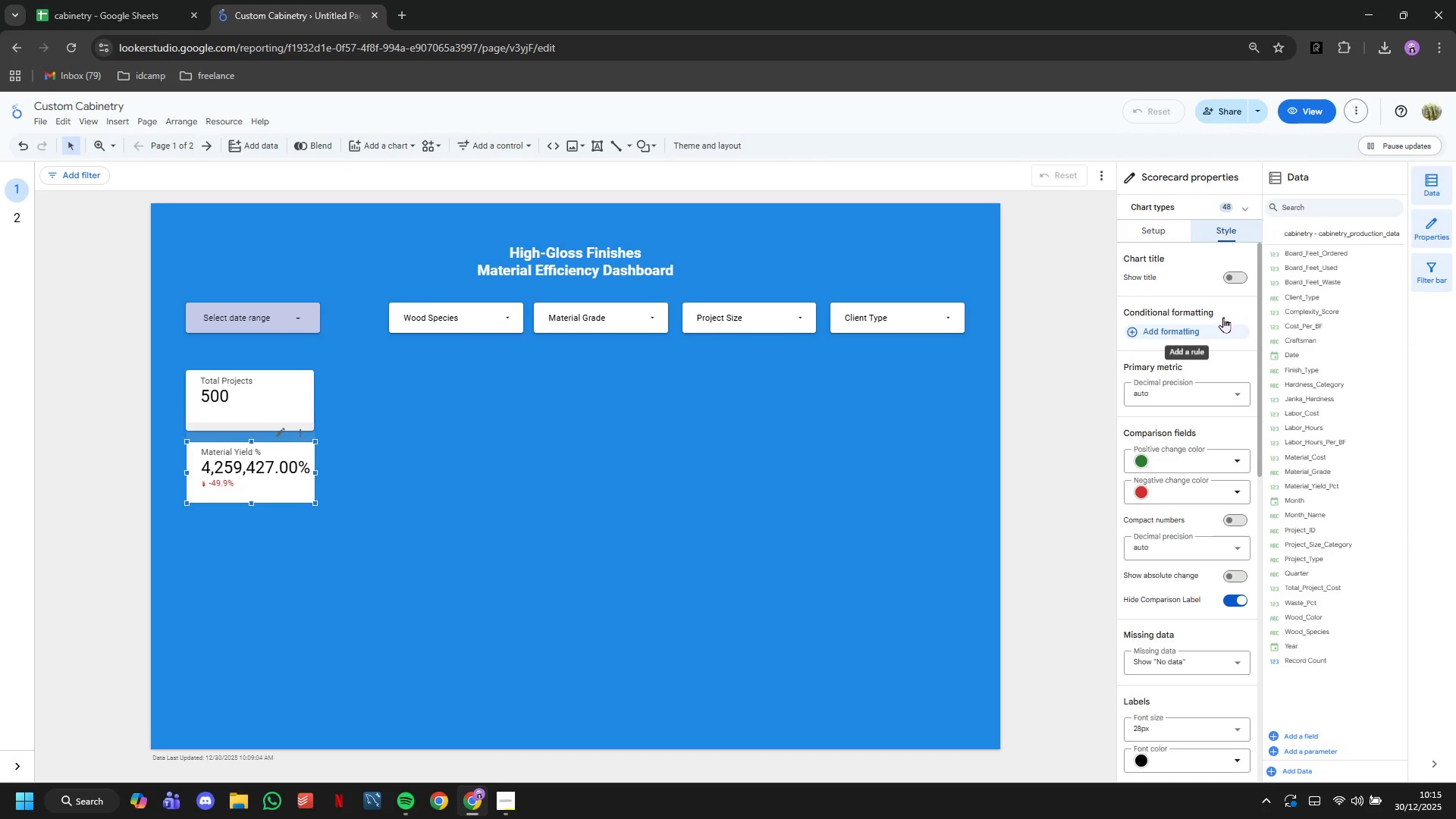 
scroll: coordinate [1212, 390], scroll_direction: down, amount: 8.0
 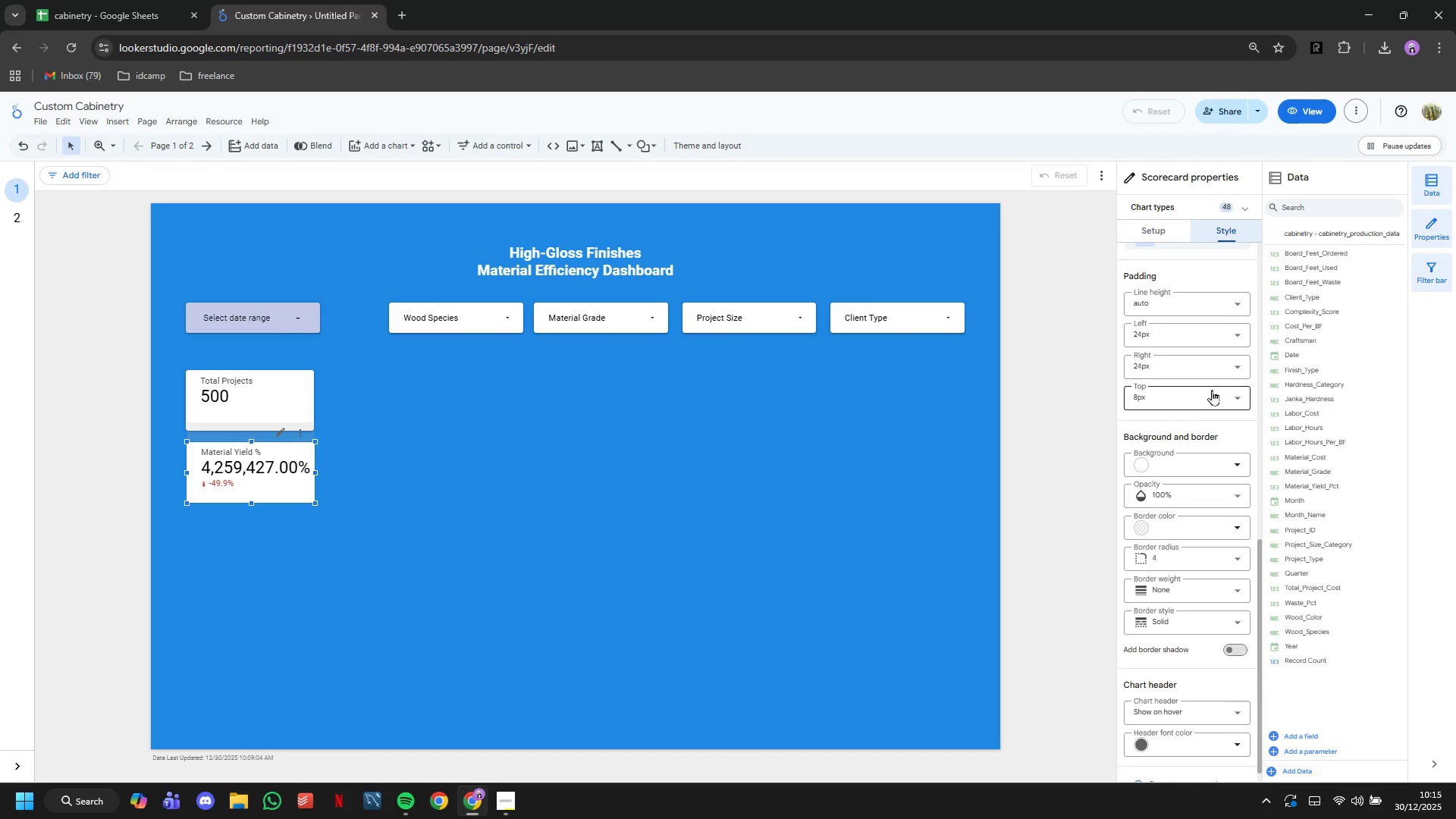 
scroll: coordinate [1212, 428], scroll_direction: up, amount: 5.0
 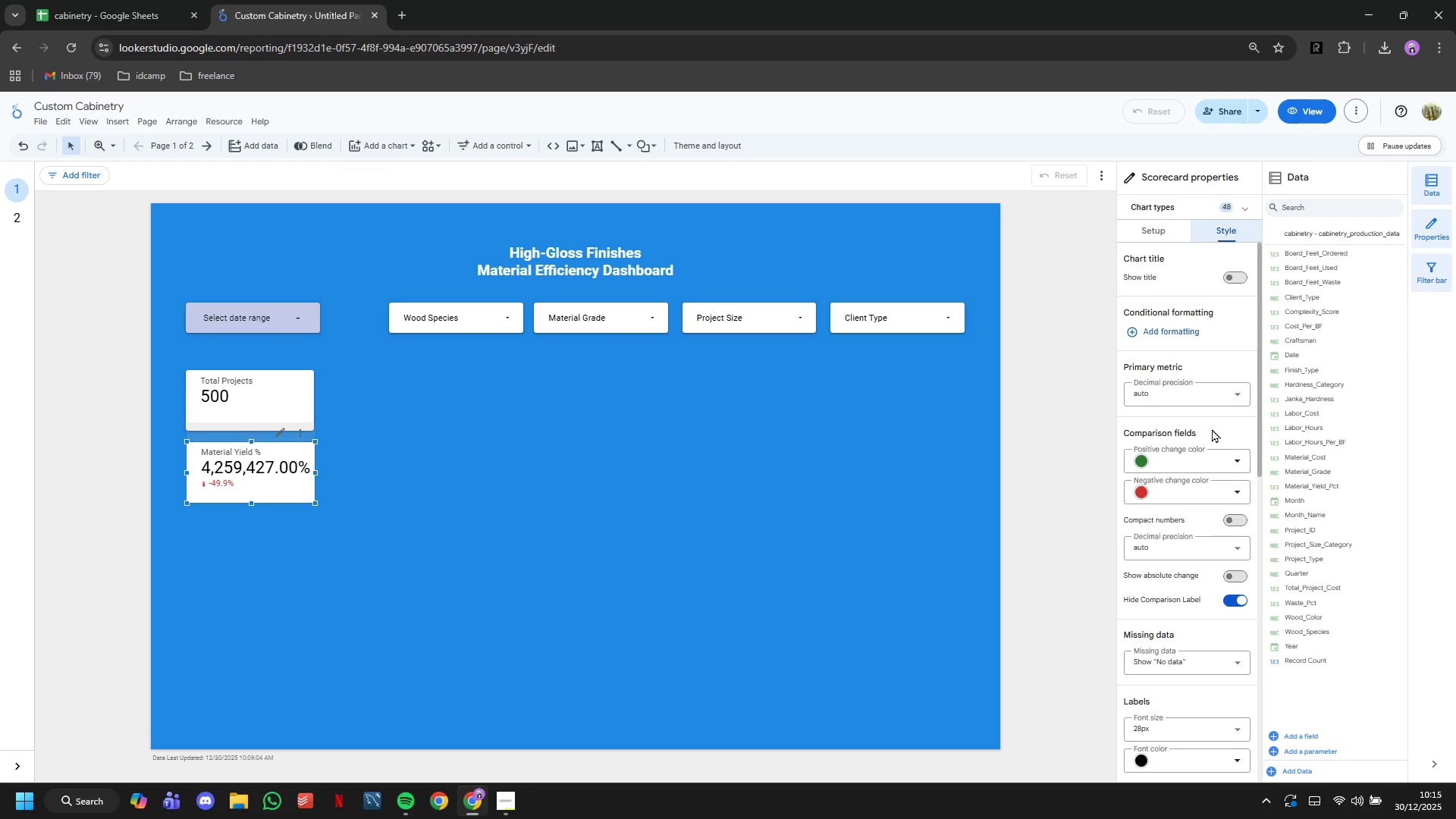 
left_click([1231, 541])
 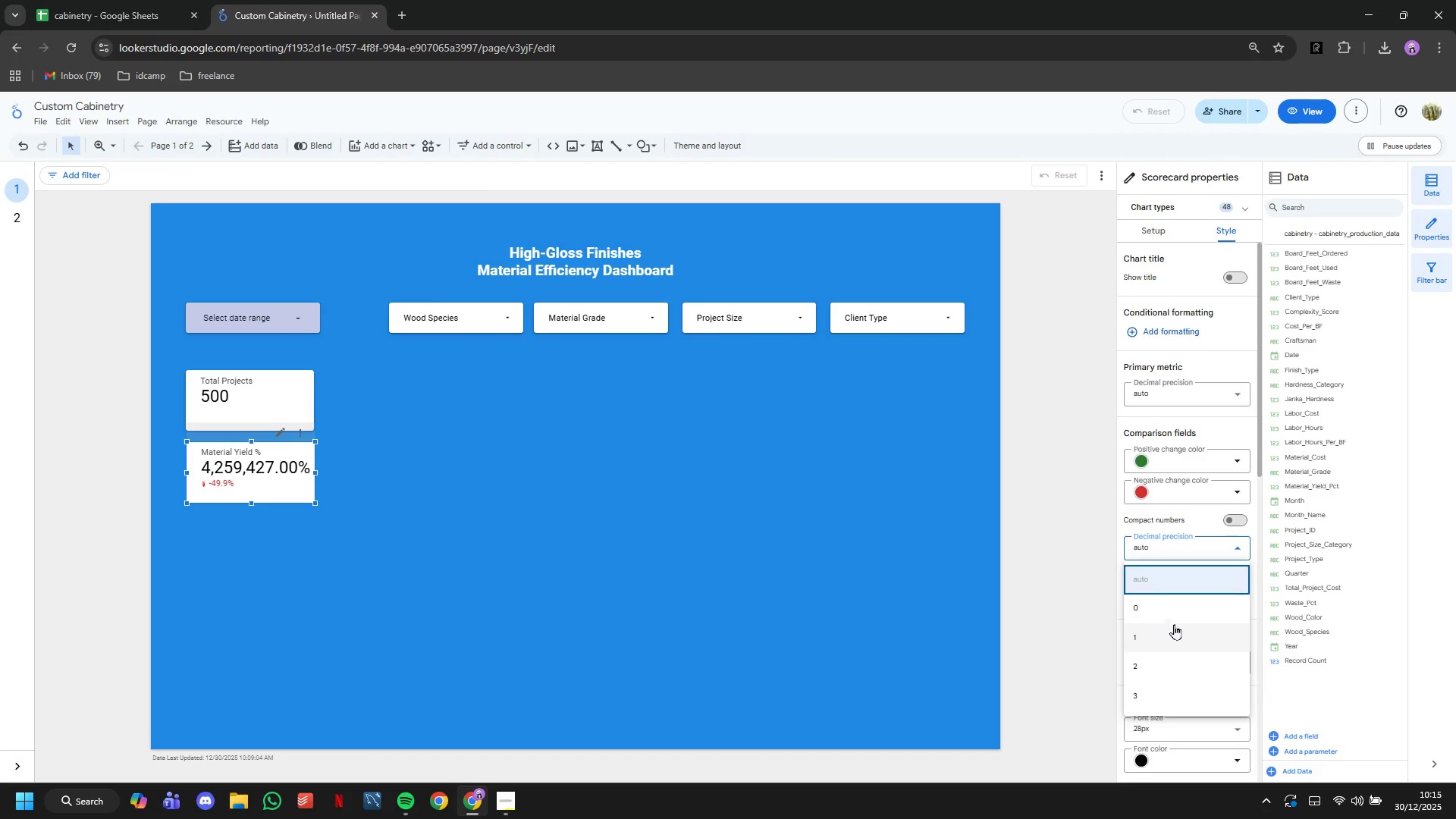 
left_click([1169, 617])
 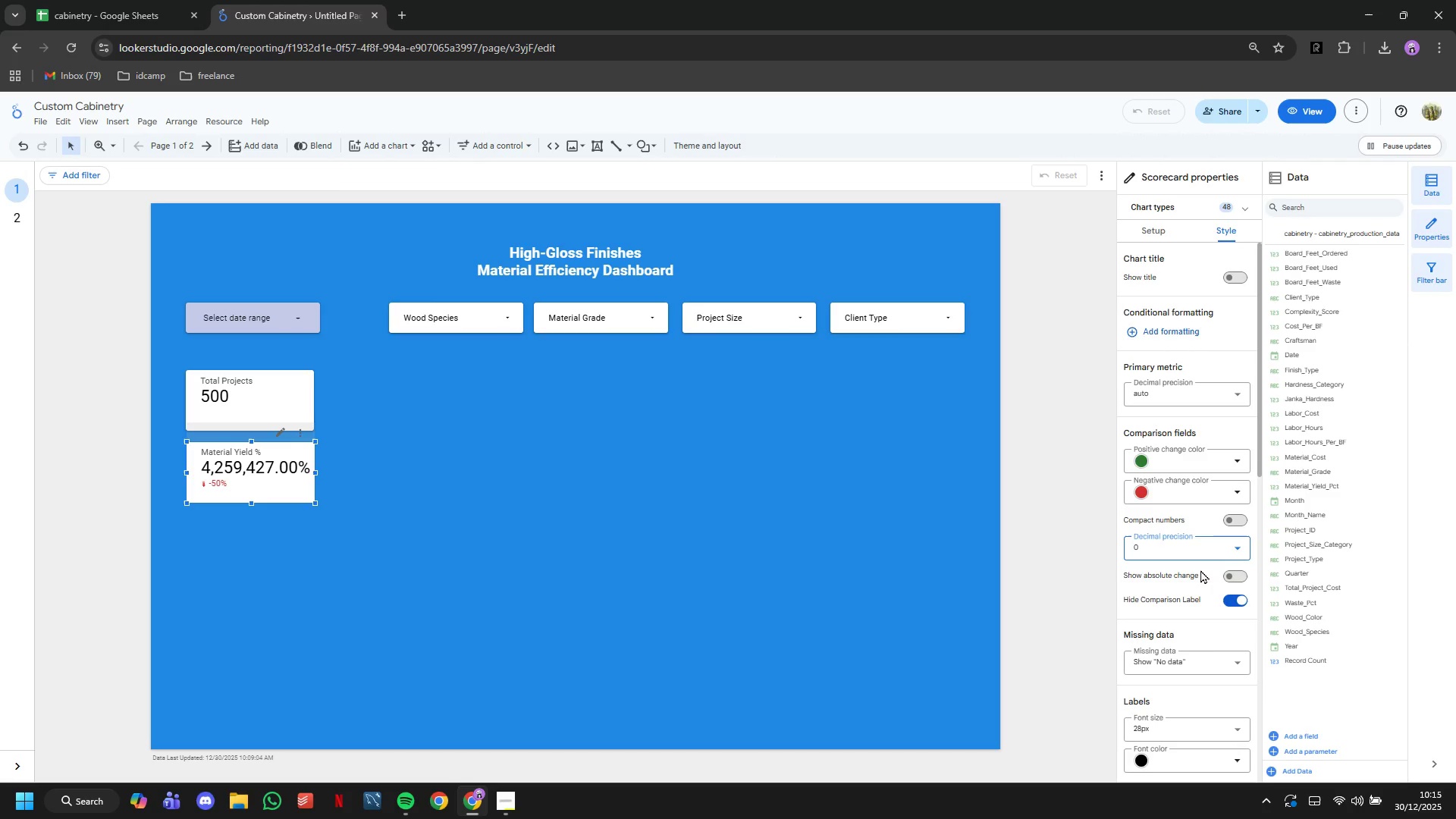 
left_click([1231, 522])
 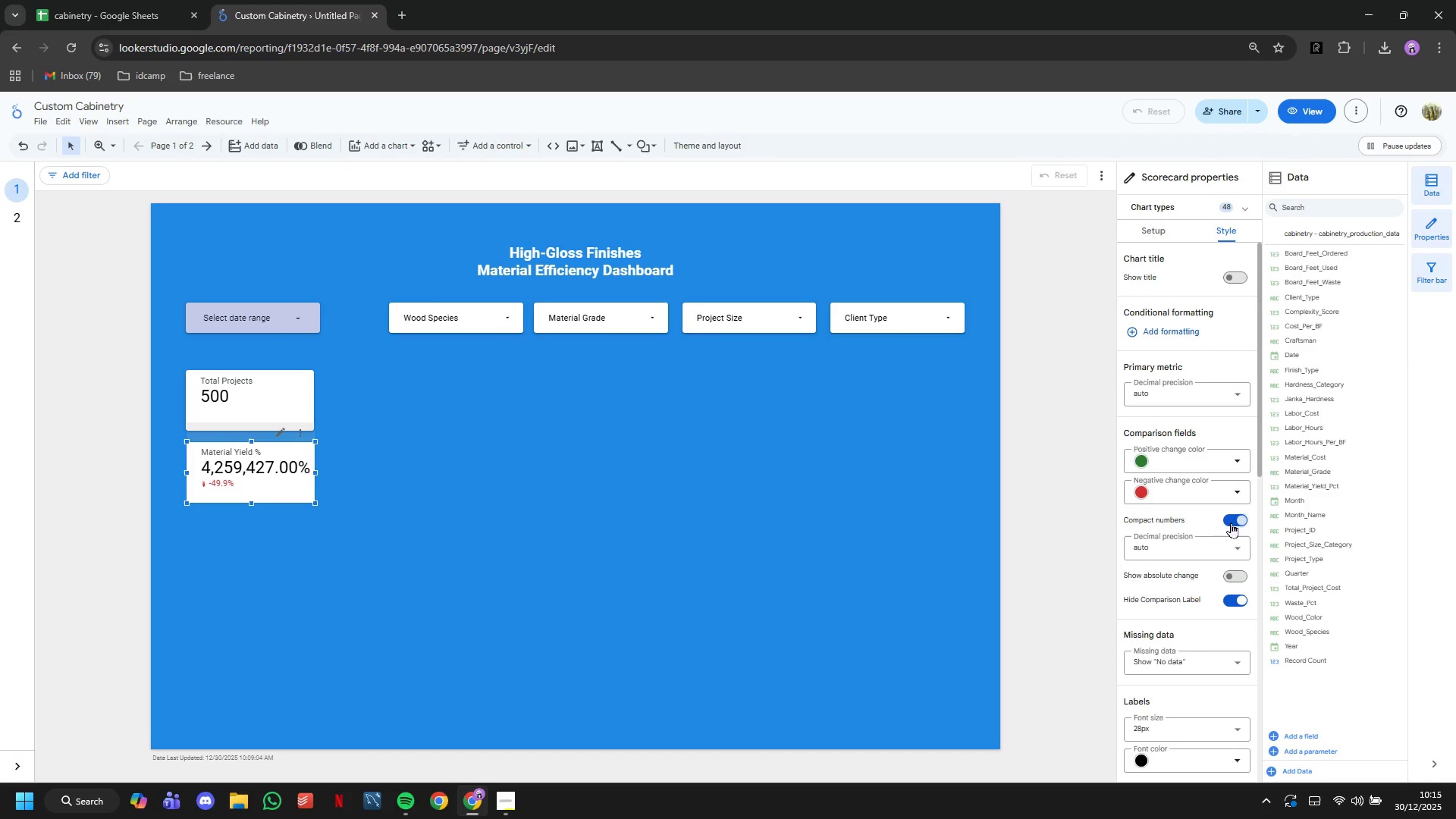 
wait(7.69)
 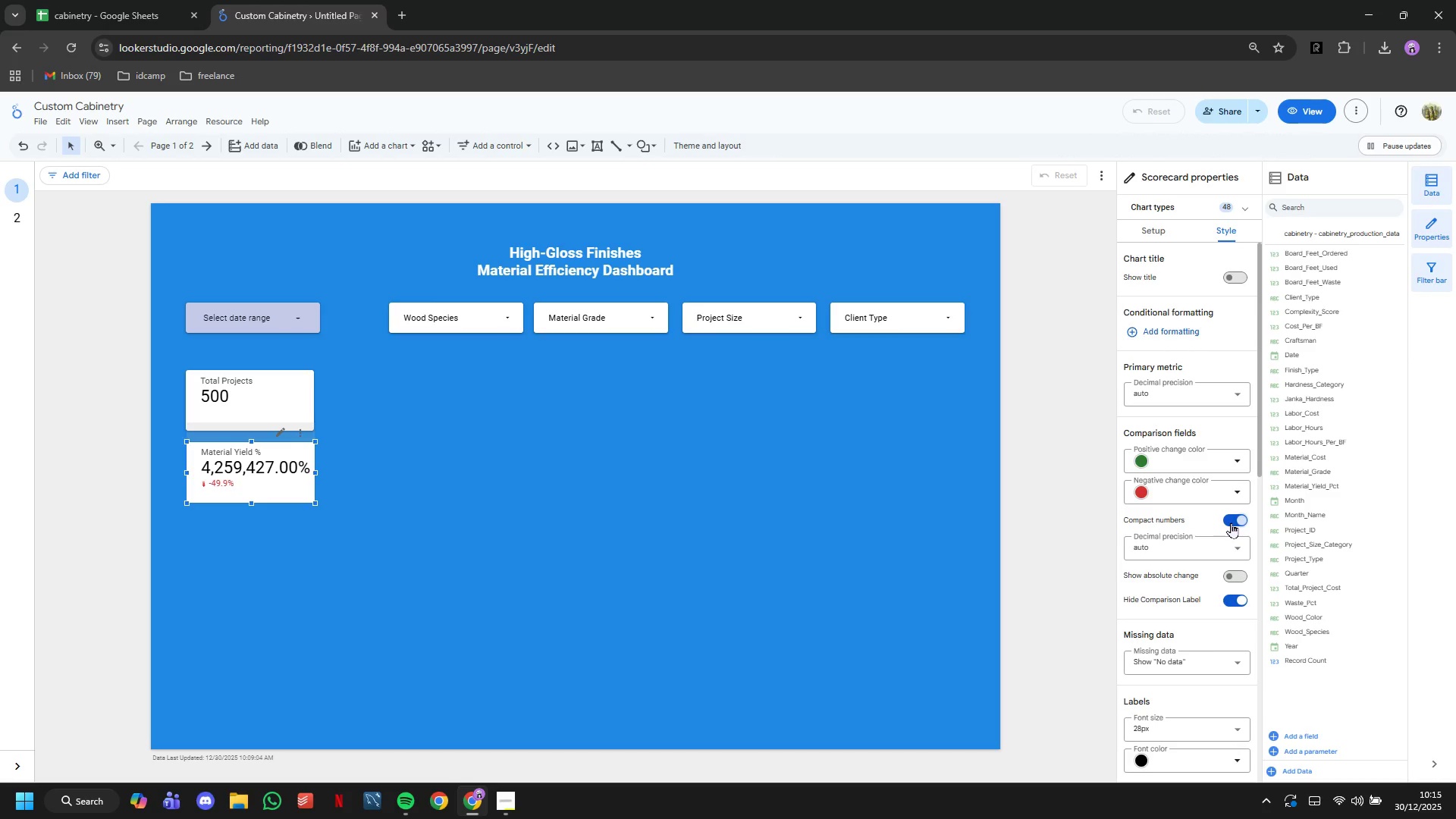 
left_click([1160, 228])
 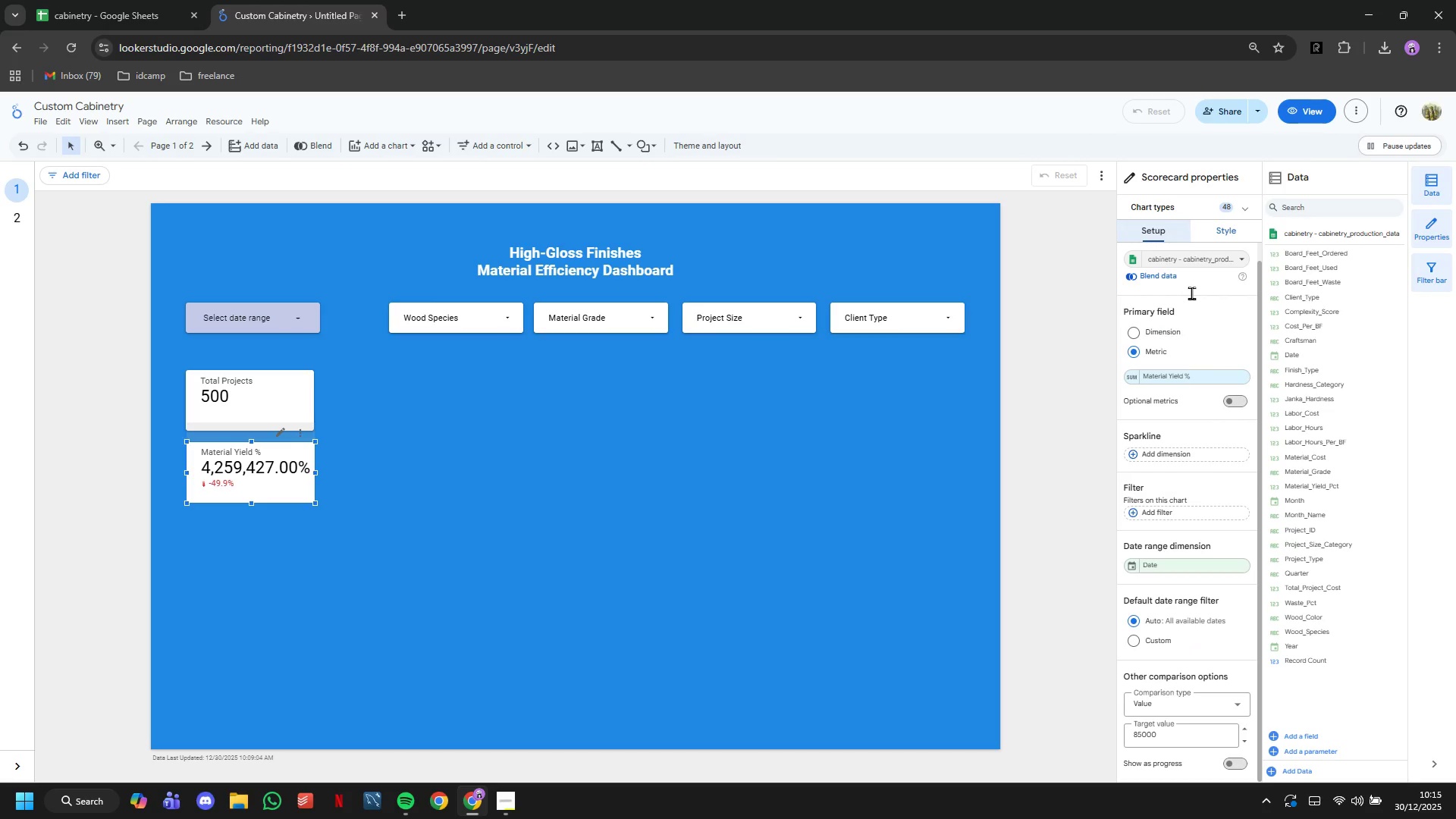 
left_click([1133, 380])
 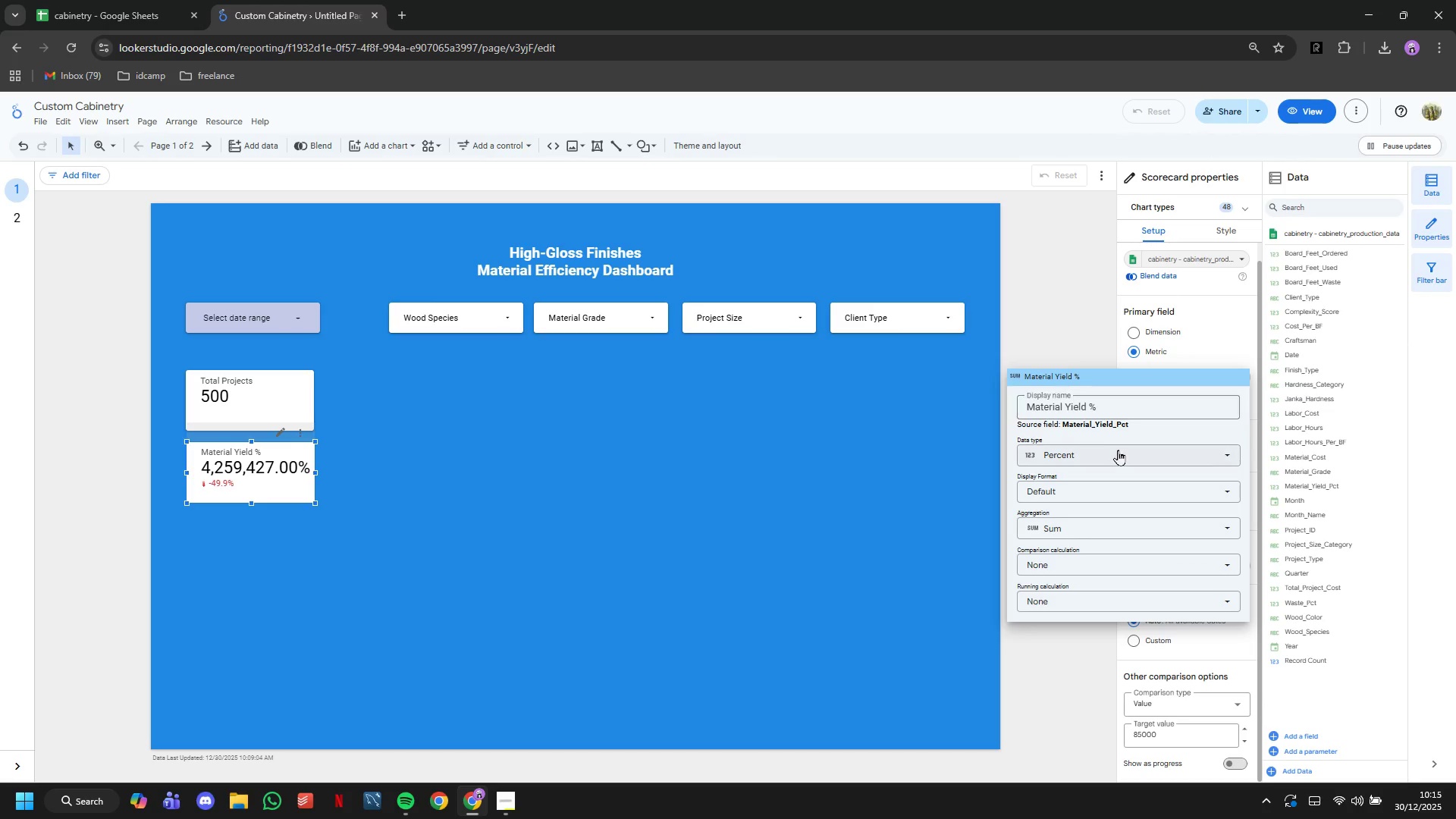 
left_click([1118, 450])
 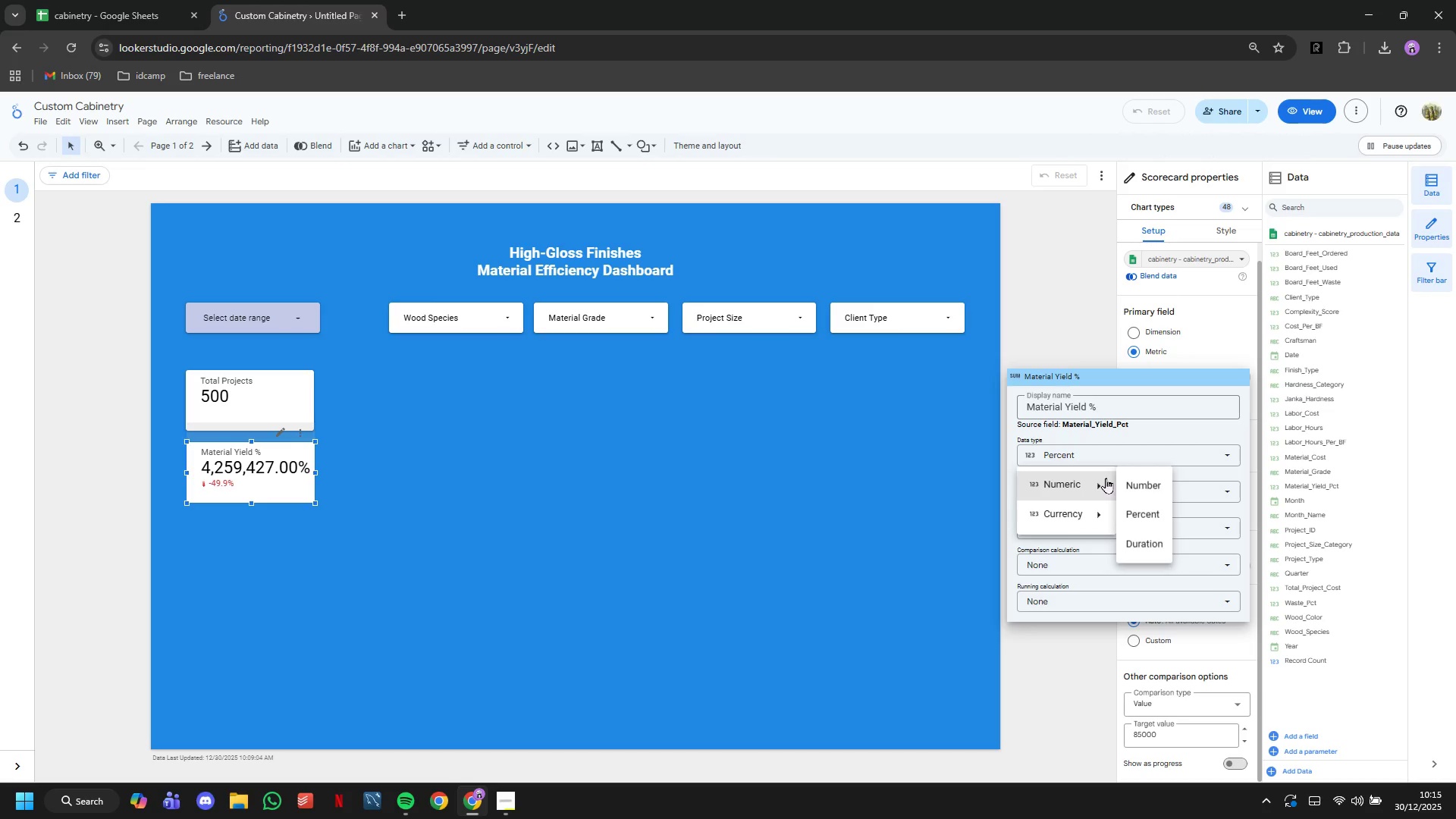 
left_click([1125, 479])
 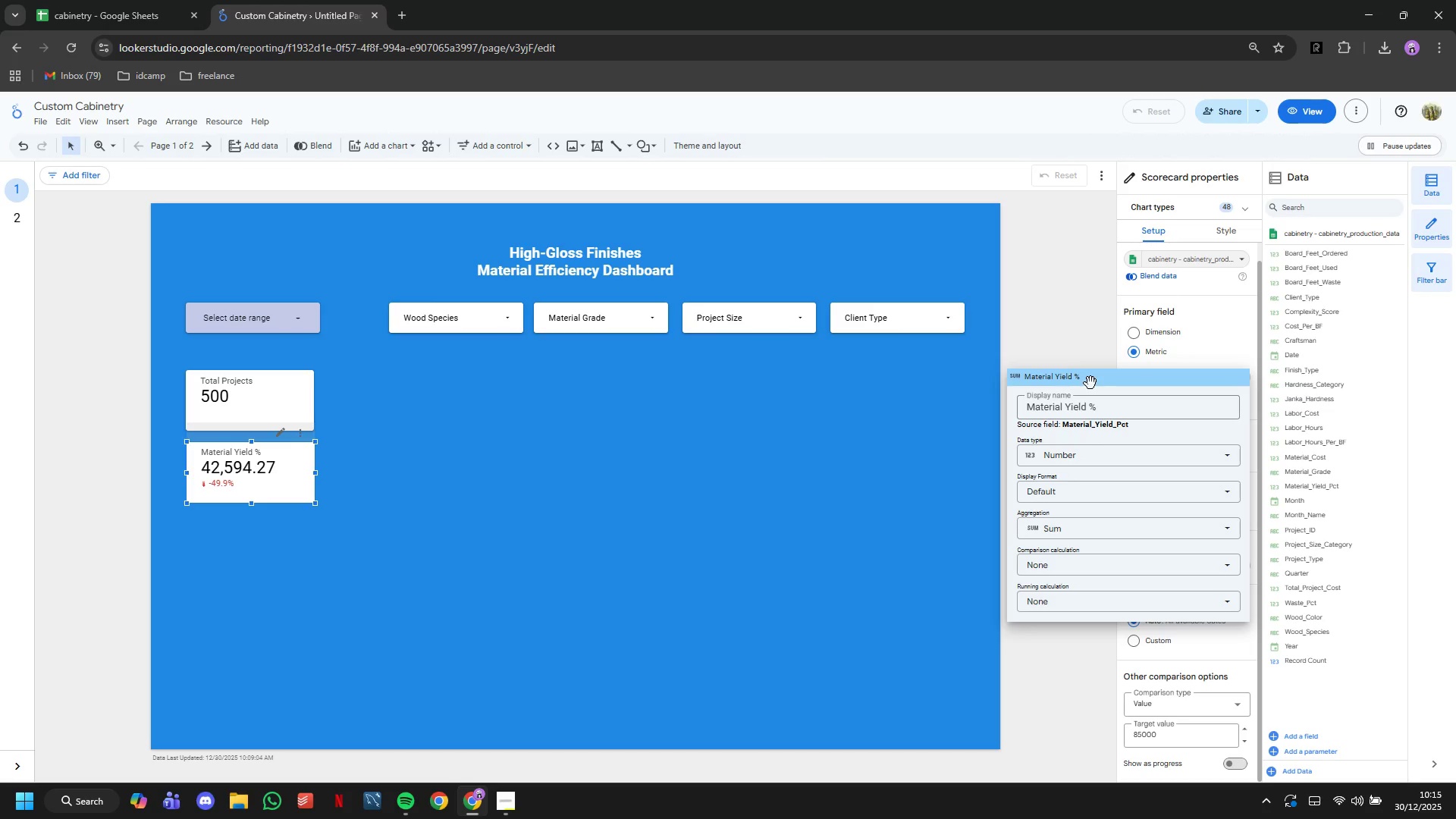 
double_click([1084, 344])
 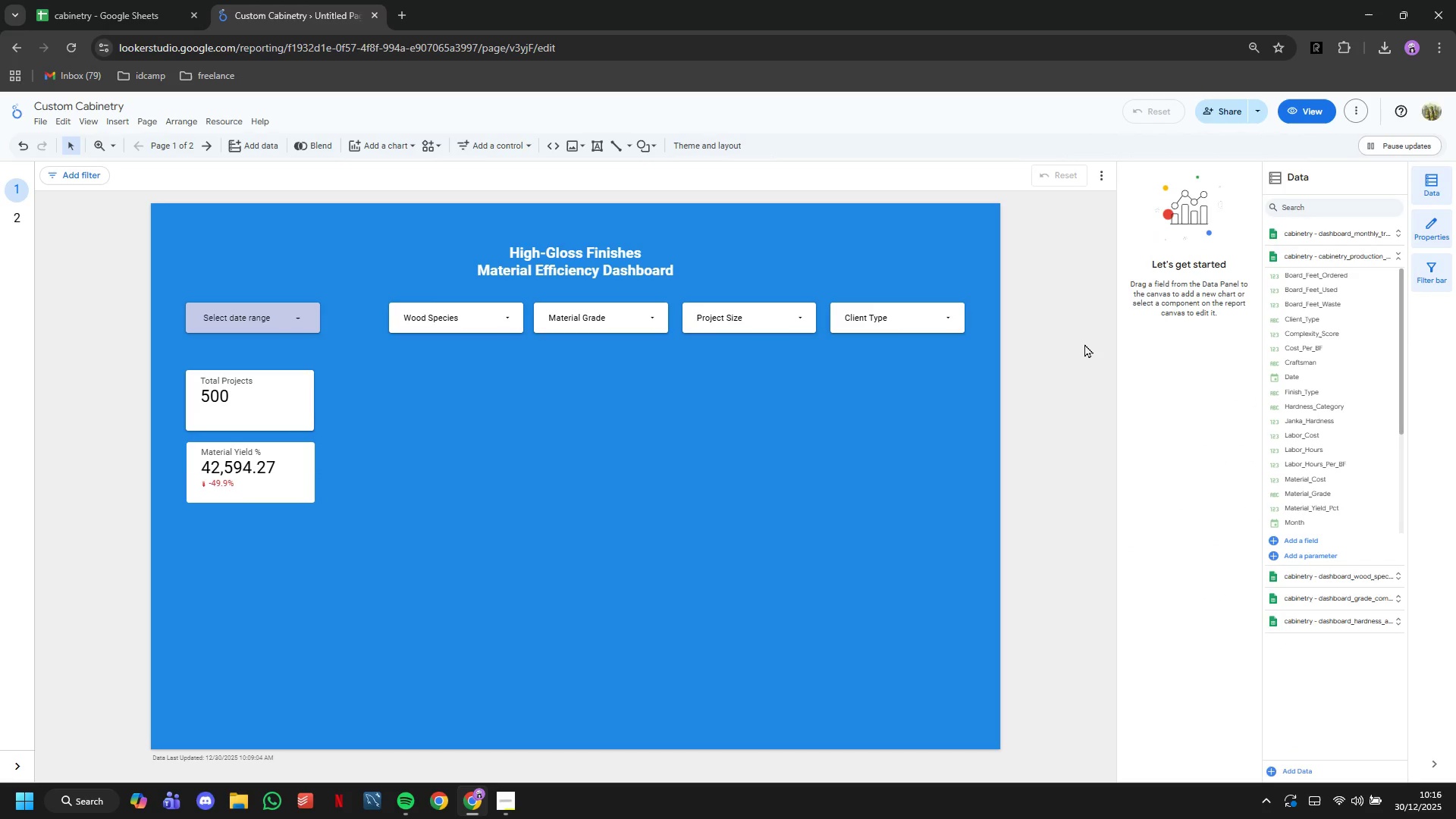 
wait(41.31)
 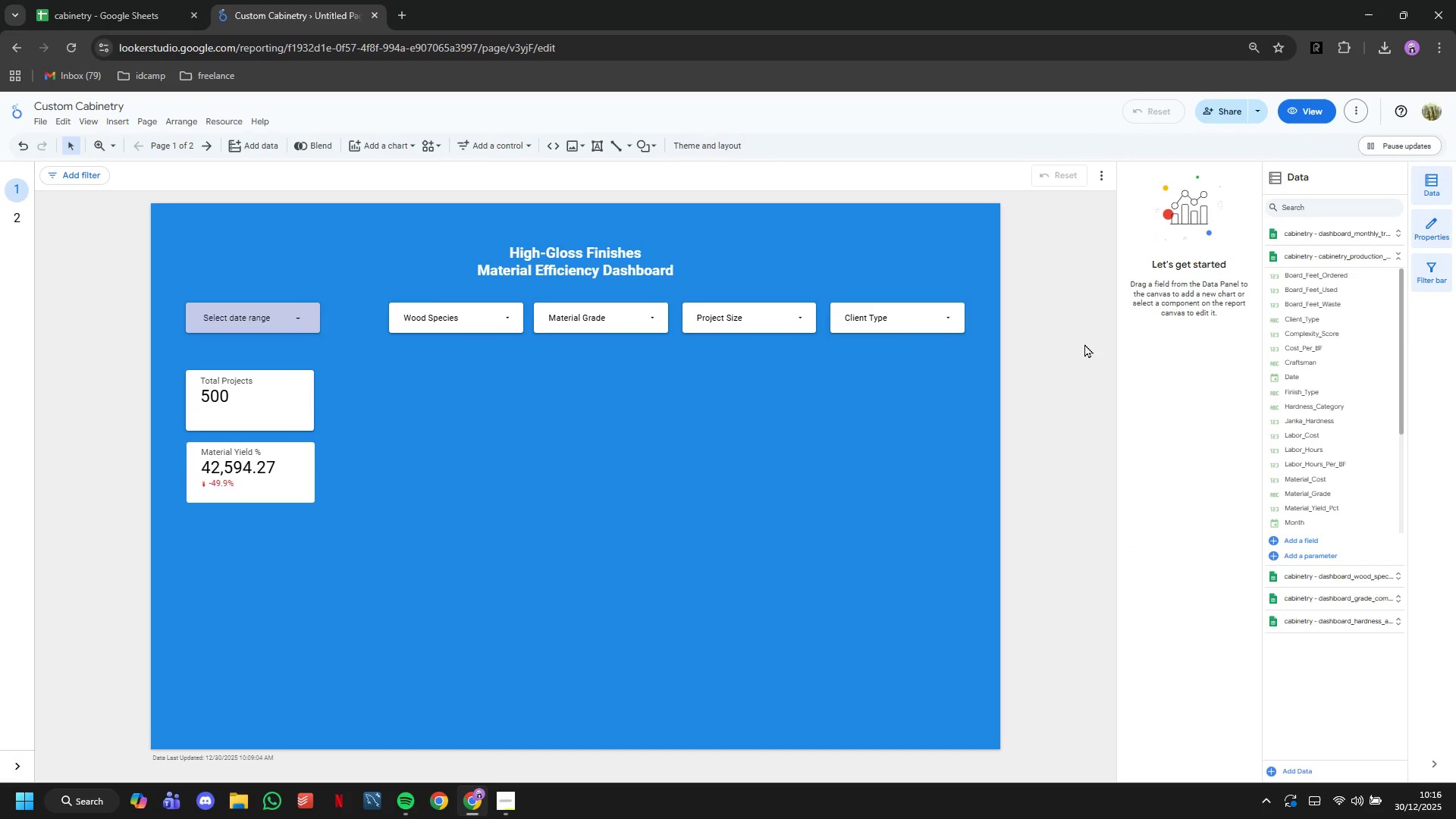 
left_click([410, 147])
 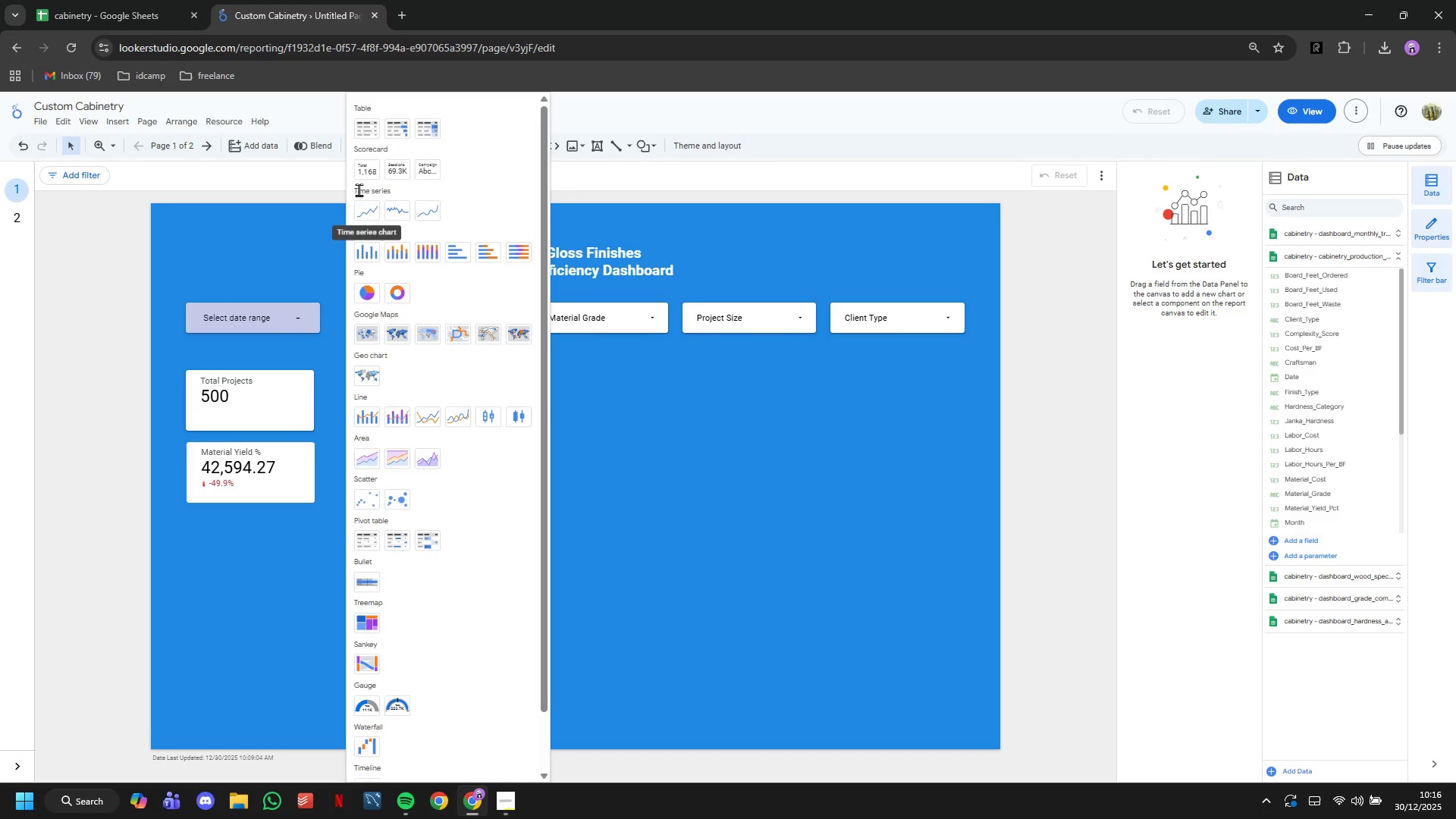 
left_click([366, 162])
 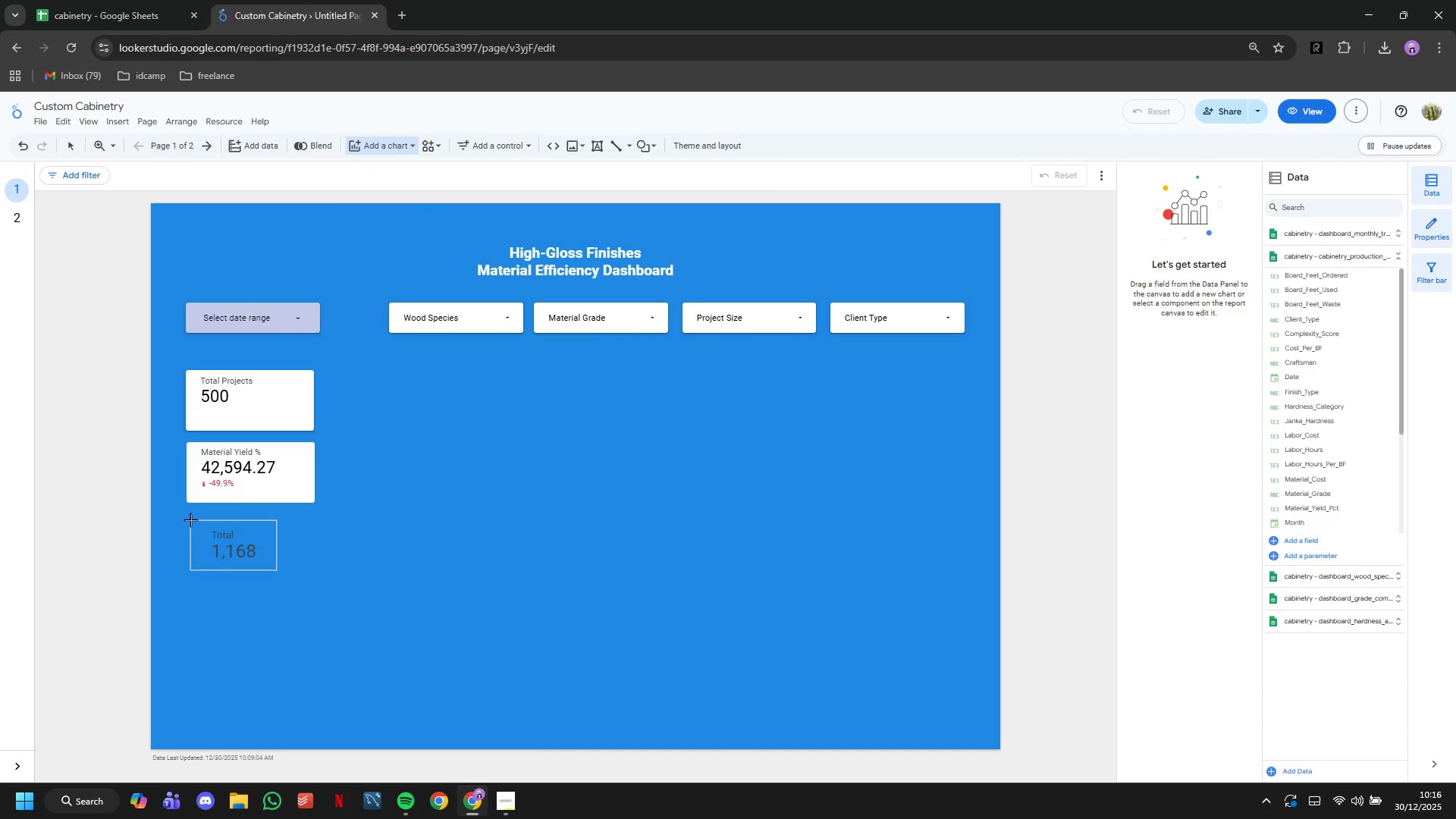 
left_click([188, 519])
 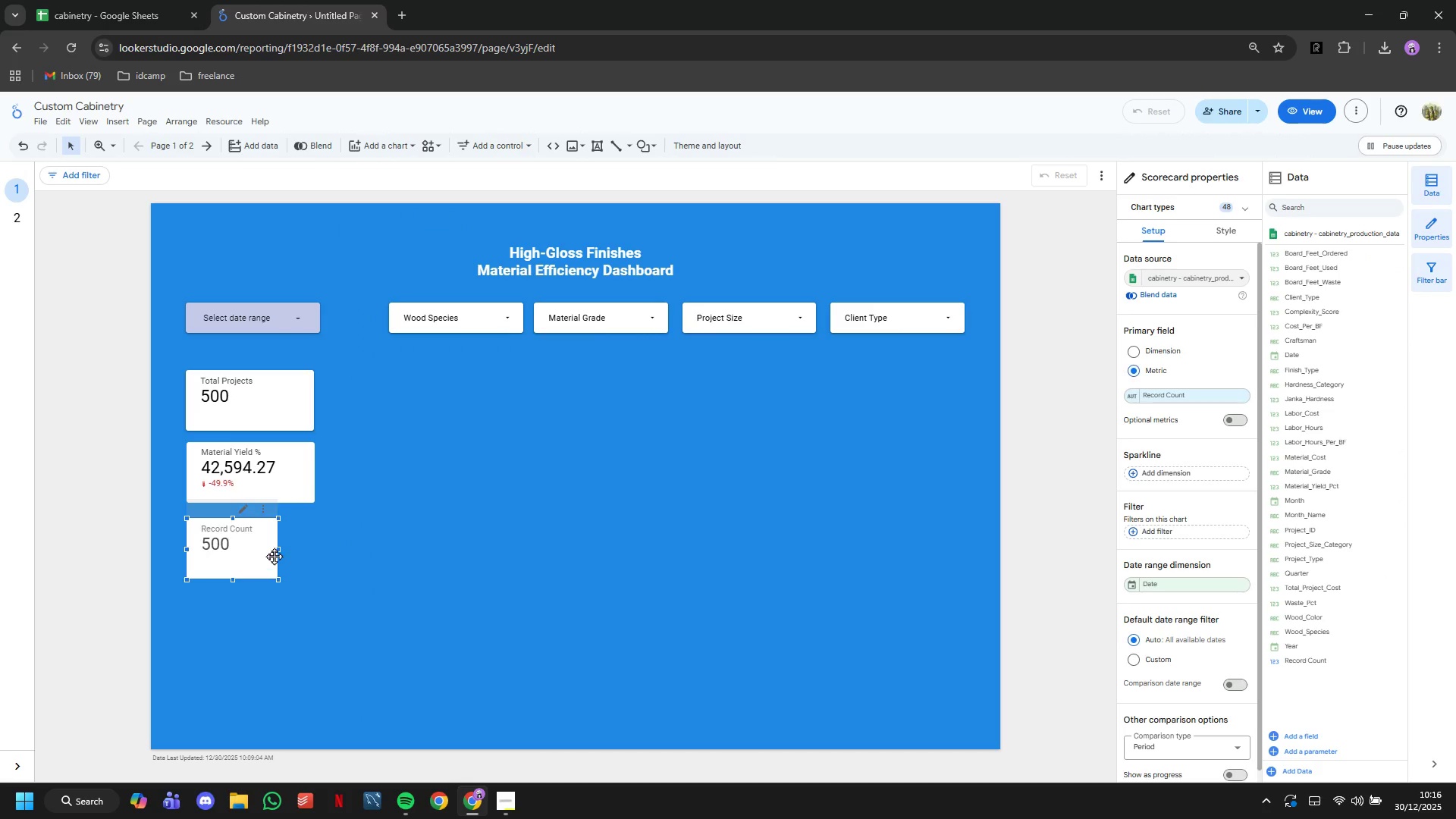 
left_click_drag(start_coordinate=[276, 548], to_coordinate=[312, 547])
 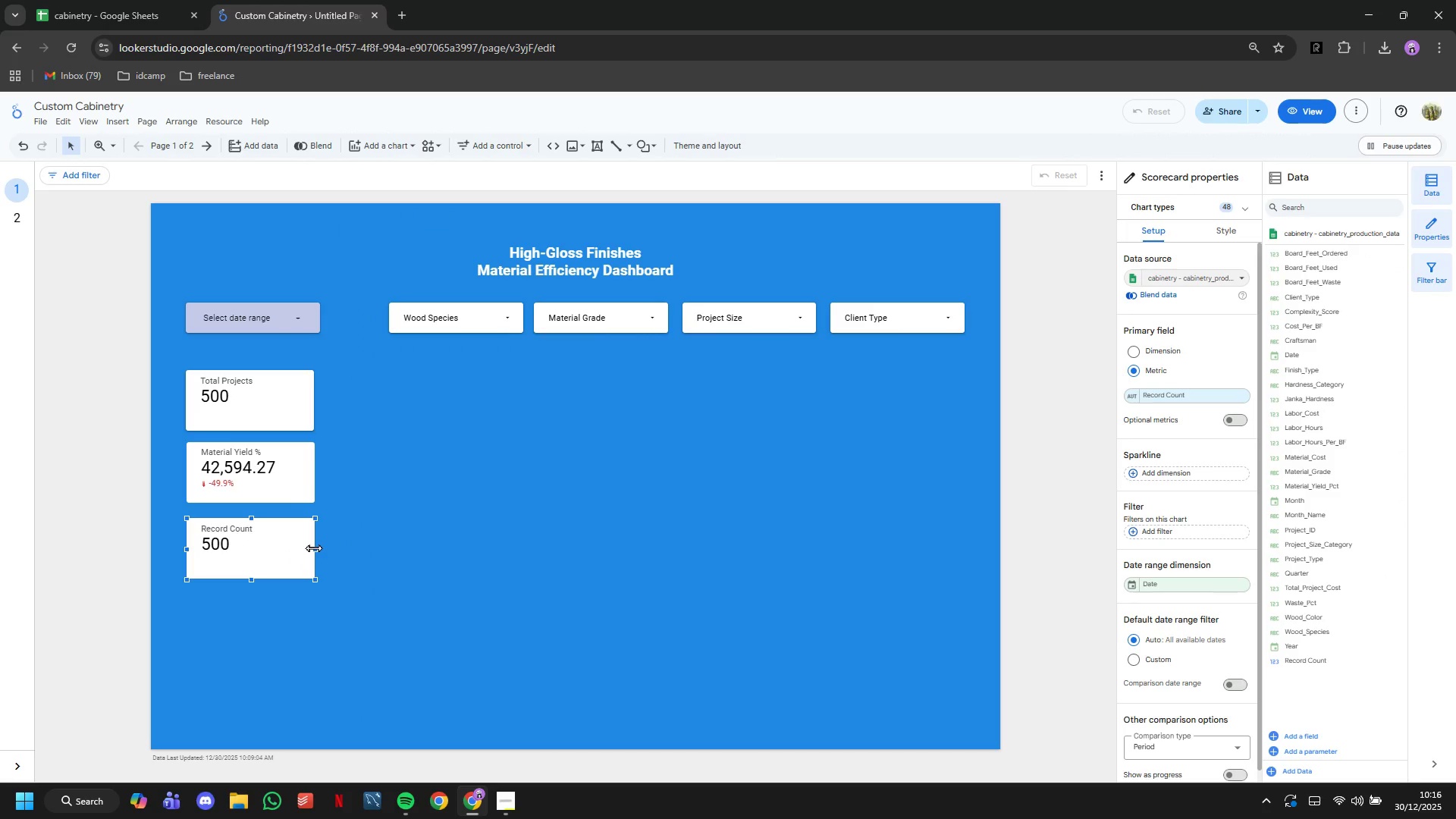 
wait(17.62)
 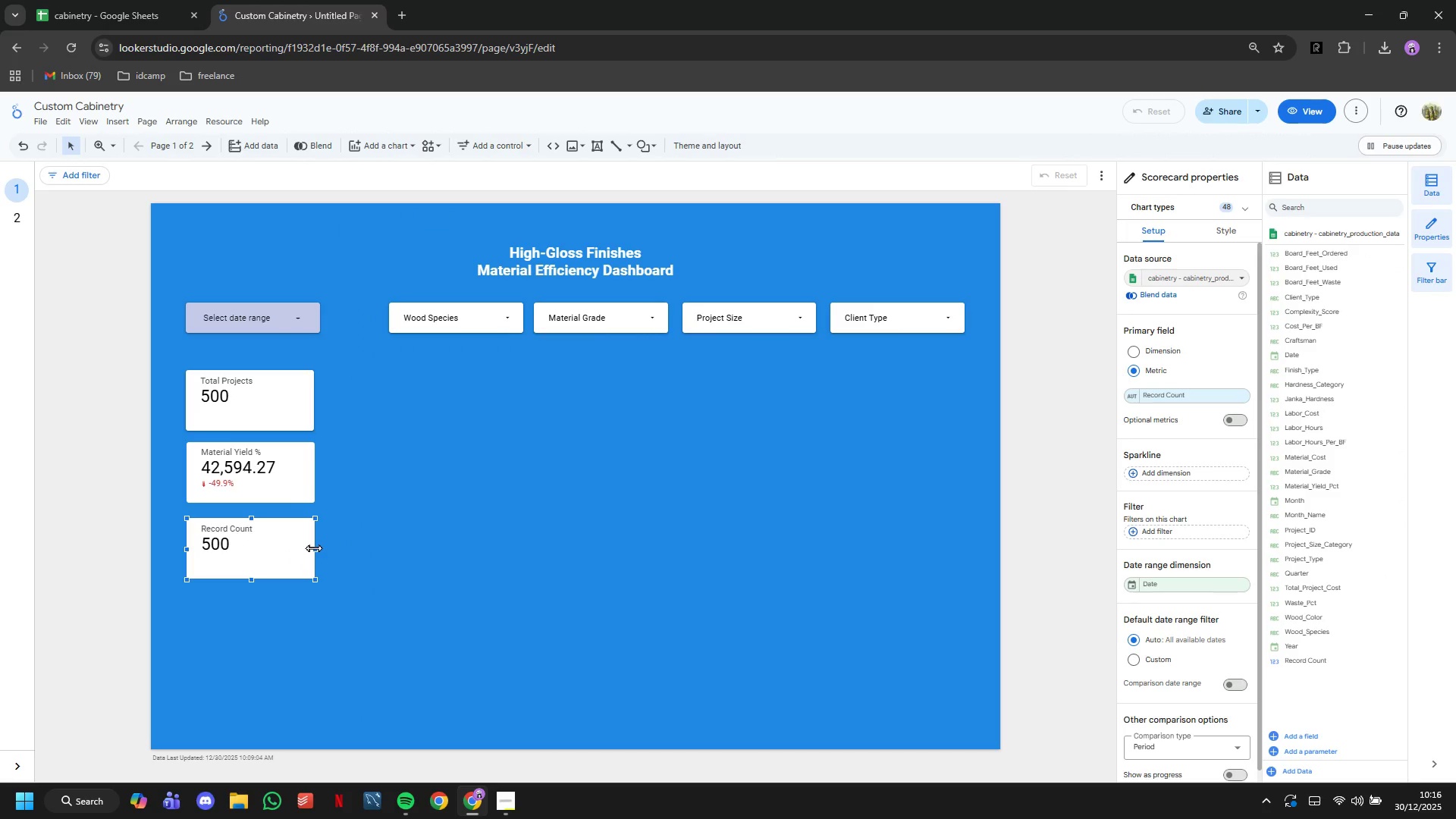 
left_click([1147, 401])
 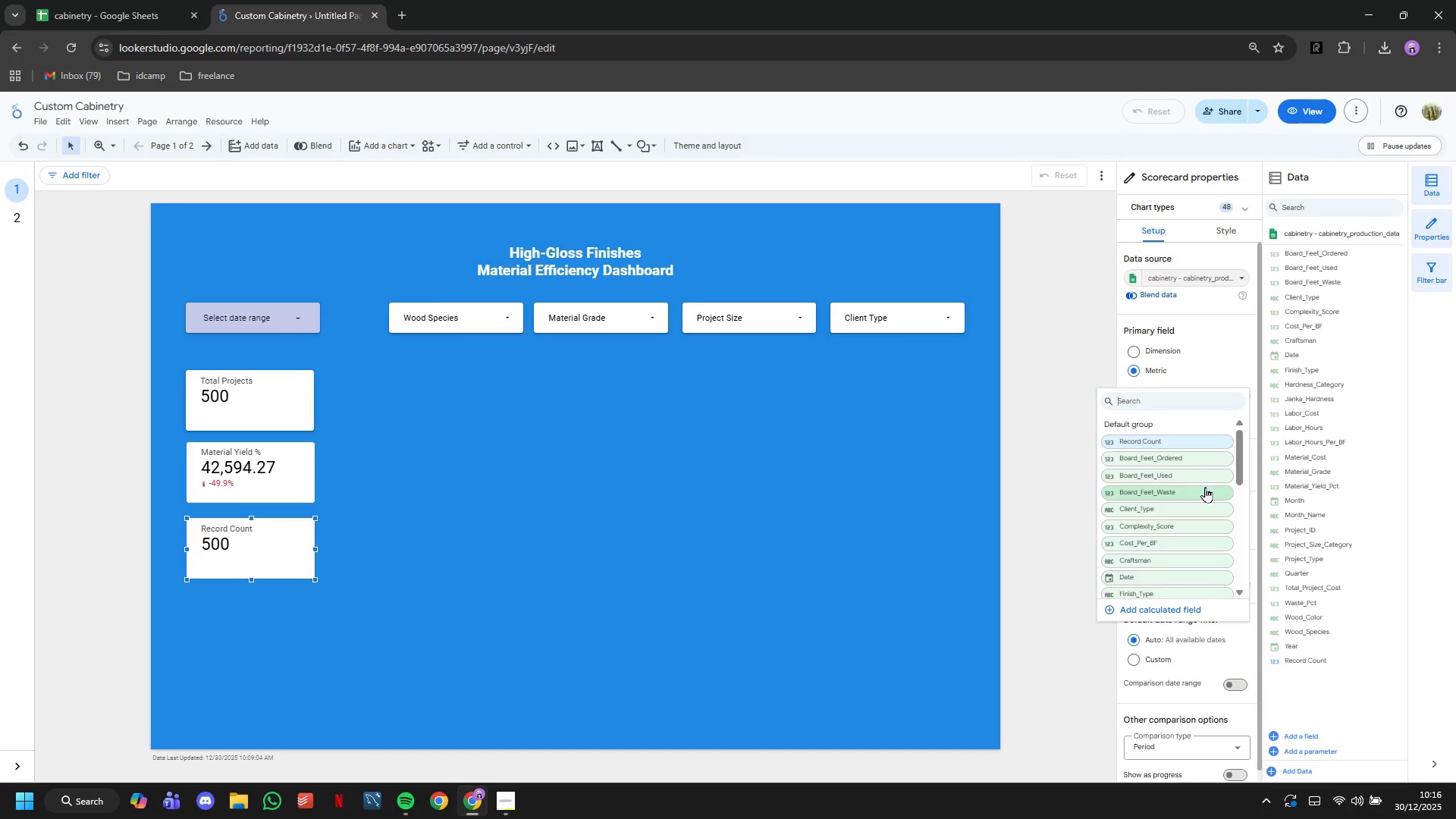 
left_click([1191, 473])
 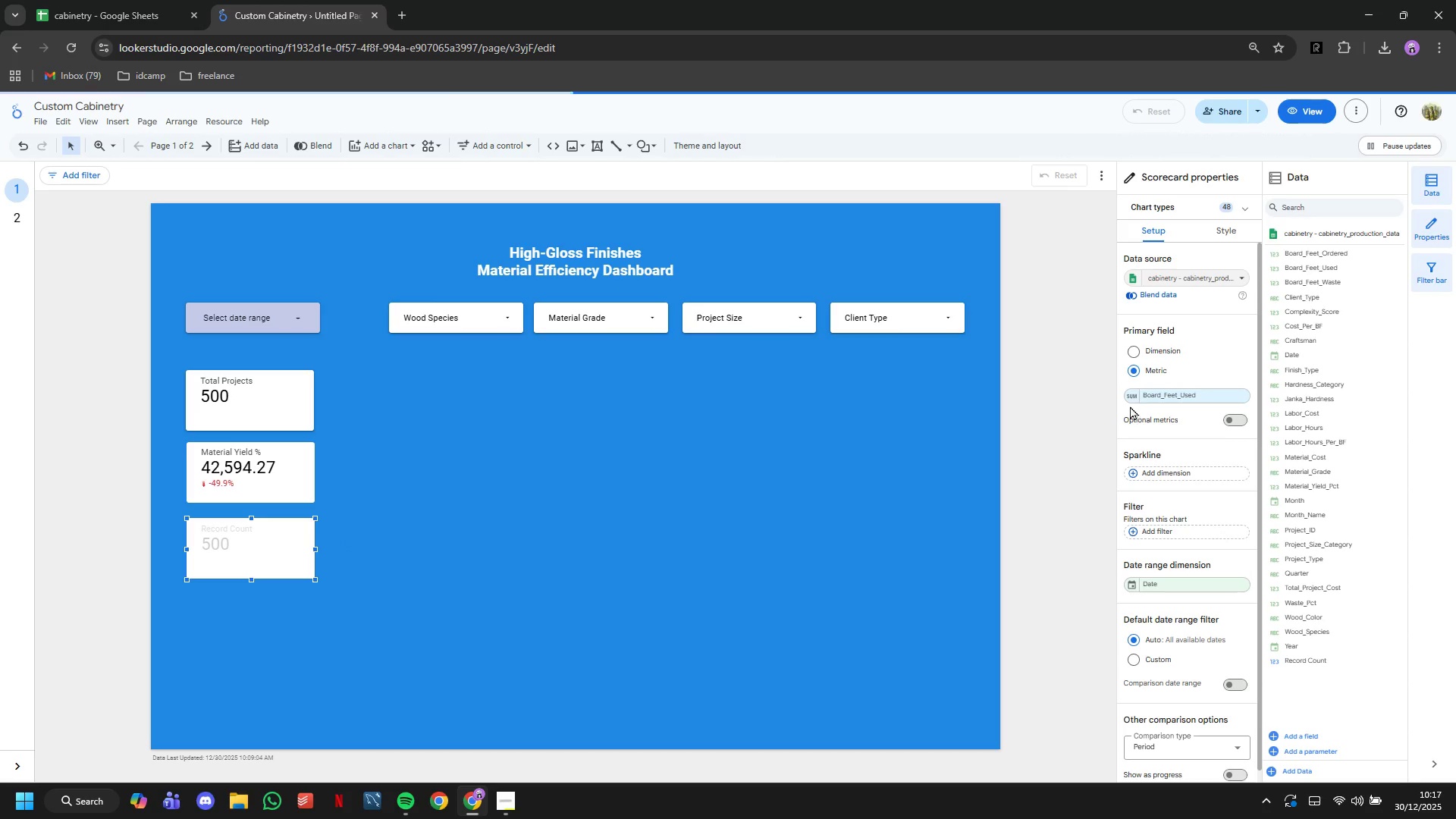 
left_click([1130, 399])
 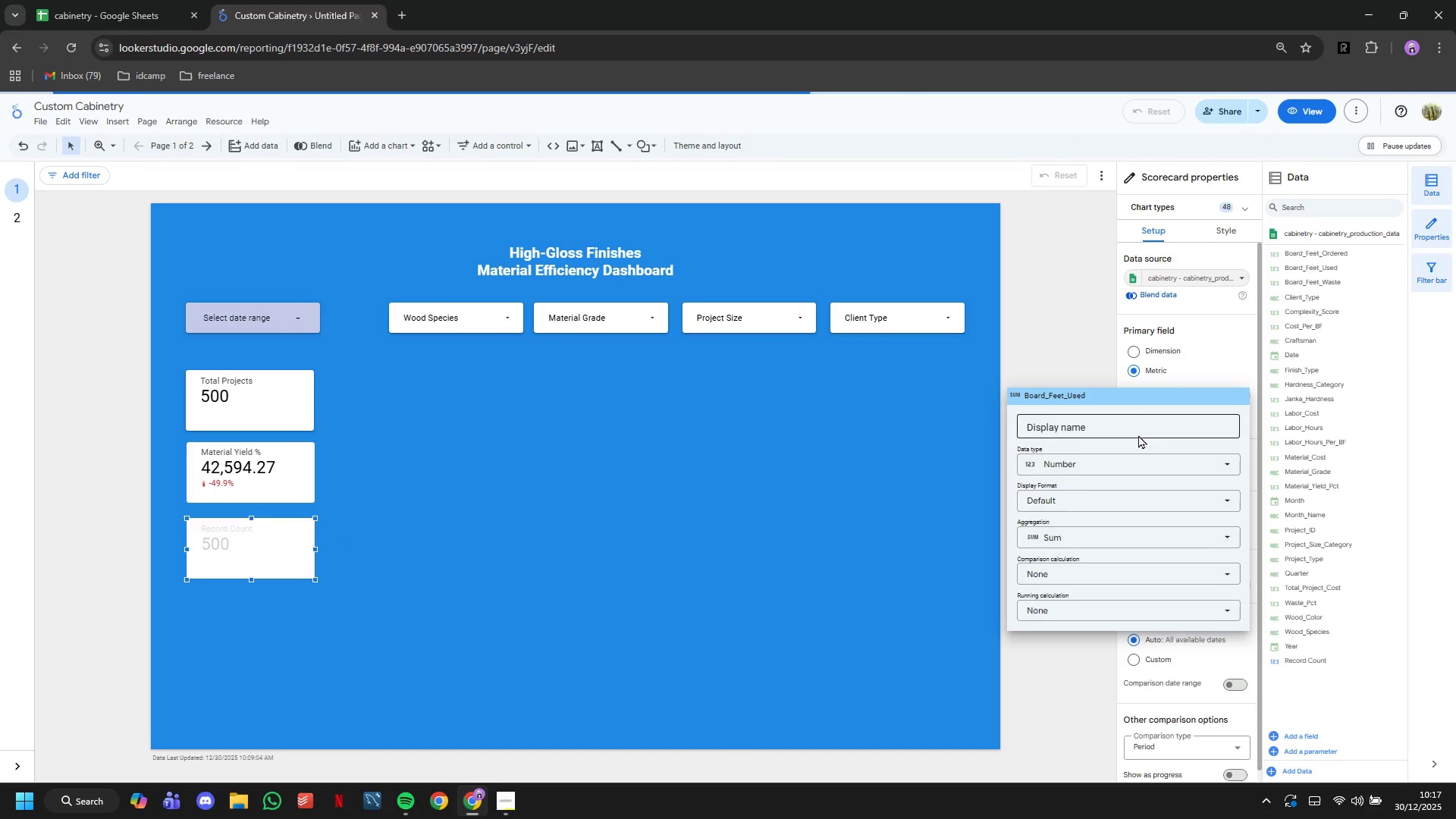 
double_click([1136, 428])
 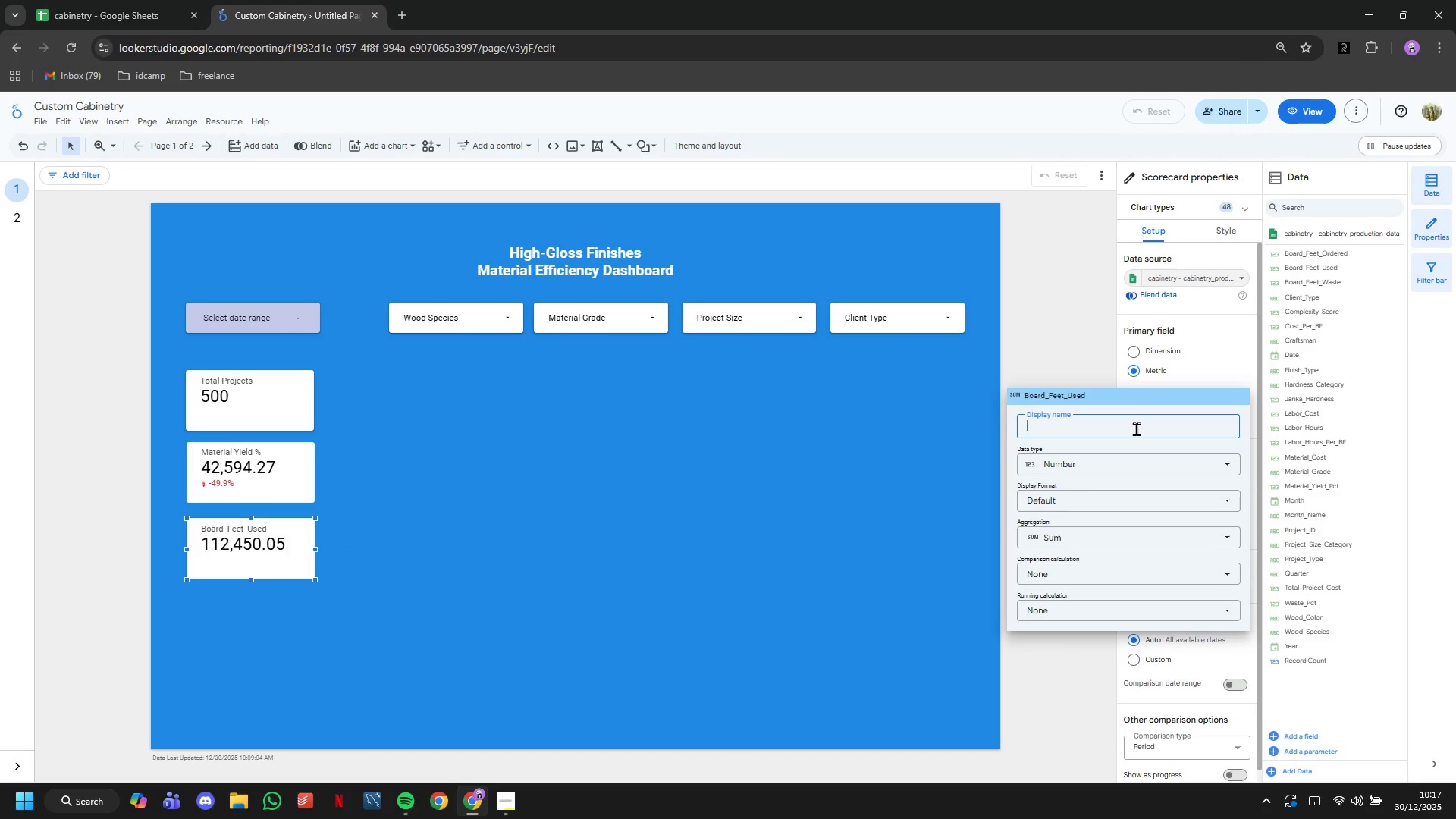 
type(Board Feet Processed)
 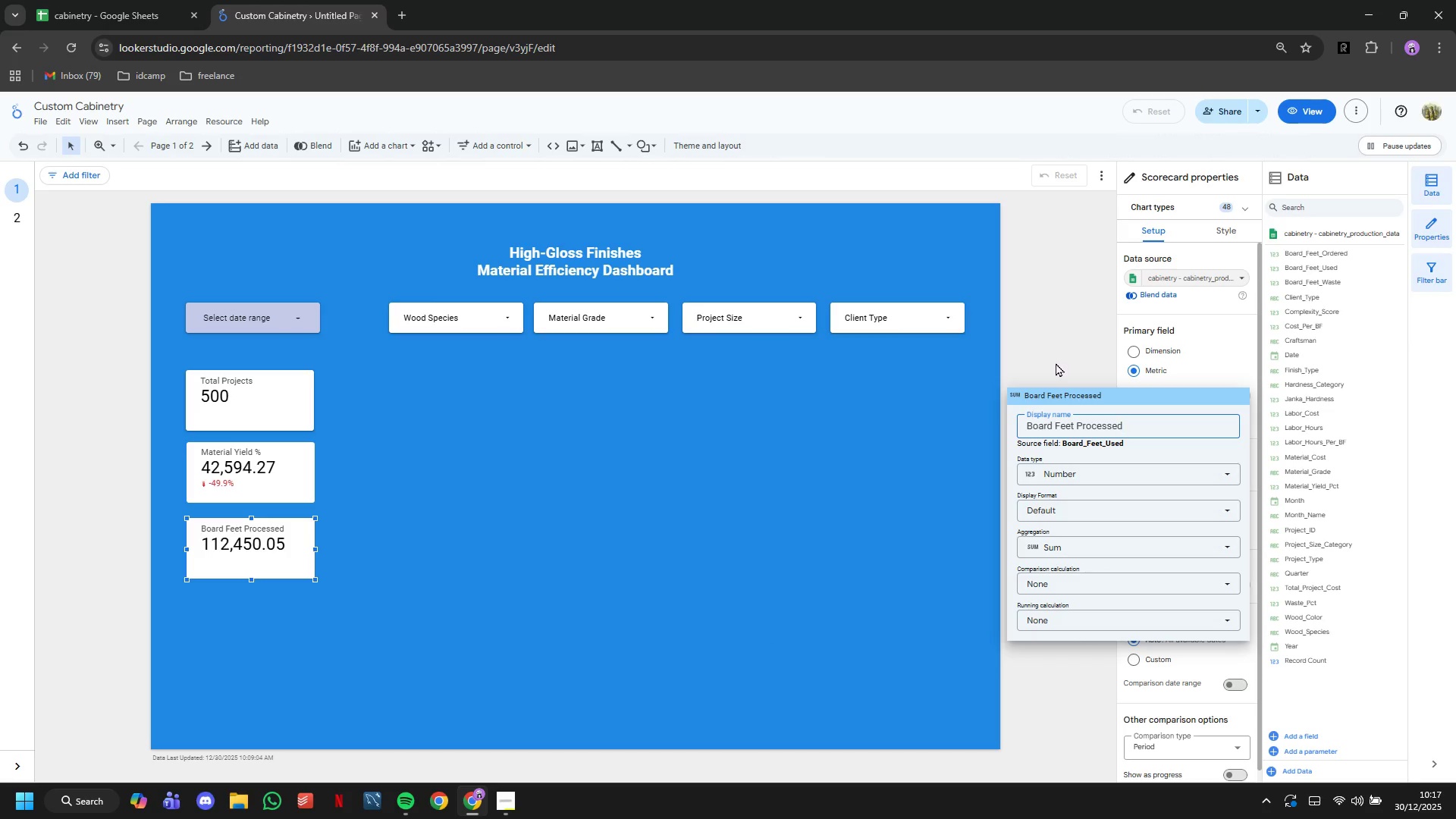 
wait(6.06)
 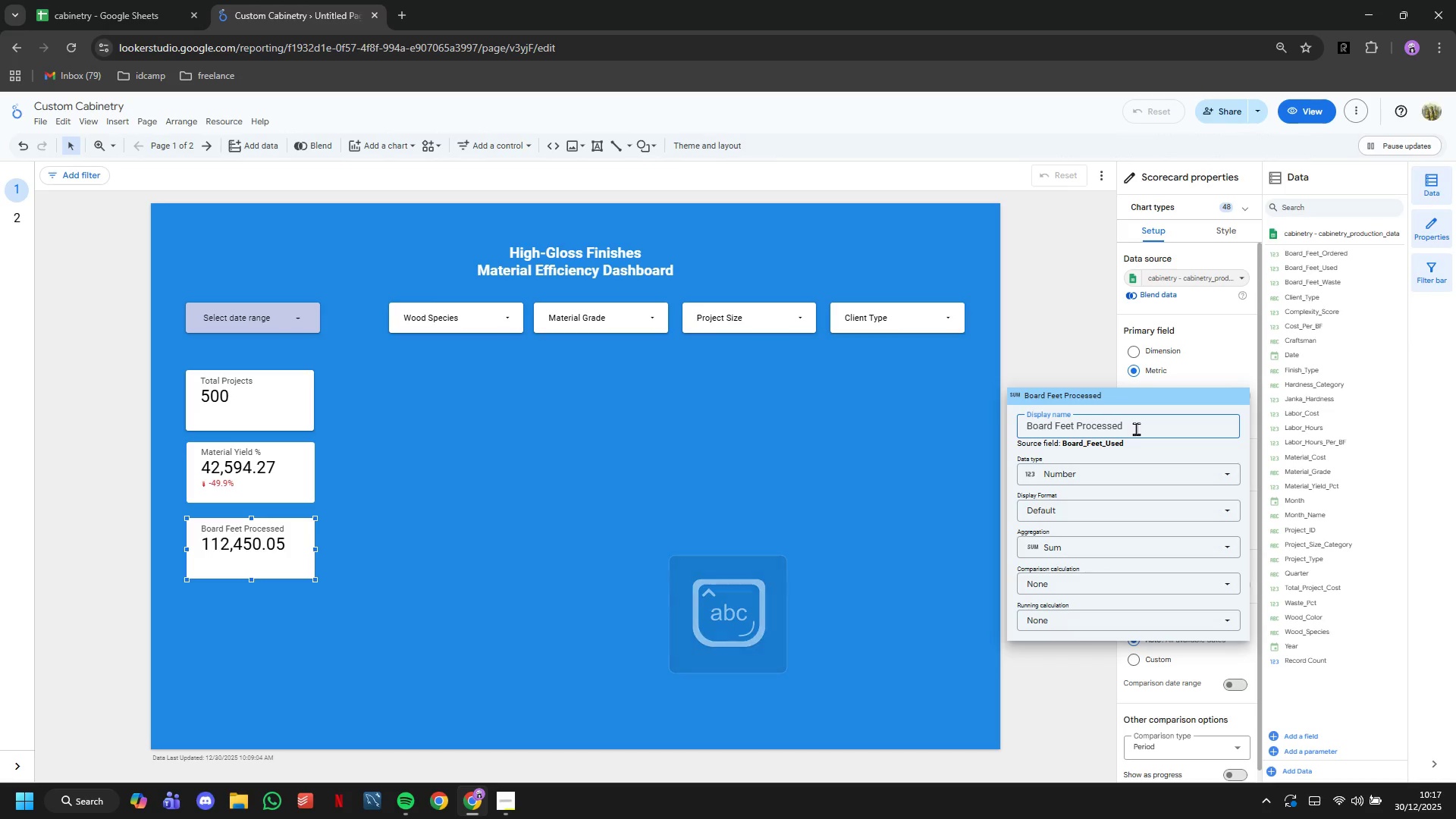 
left_click([1056, 362])
 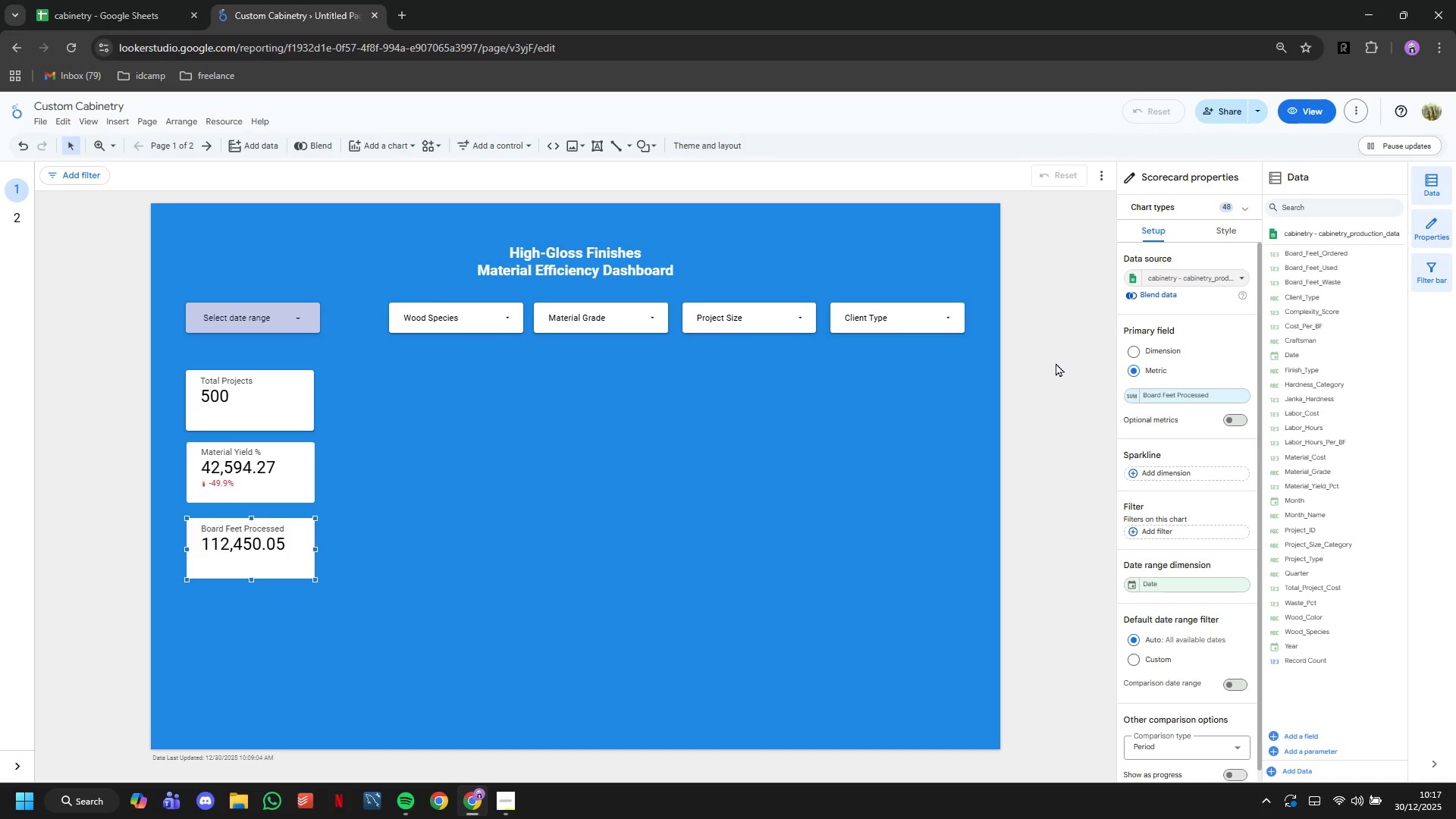 
left_click([1056, 362])
 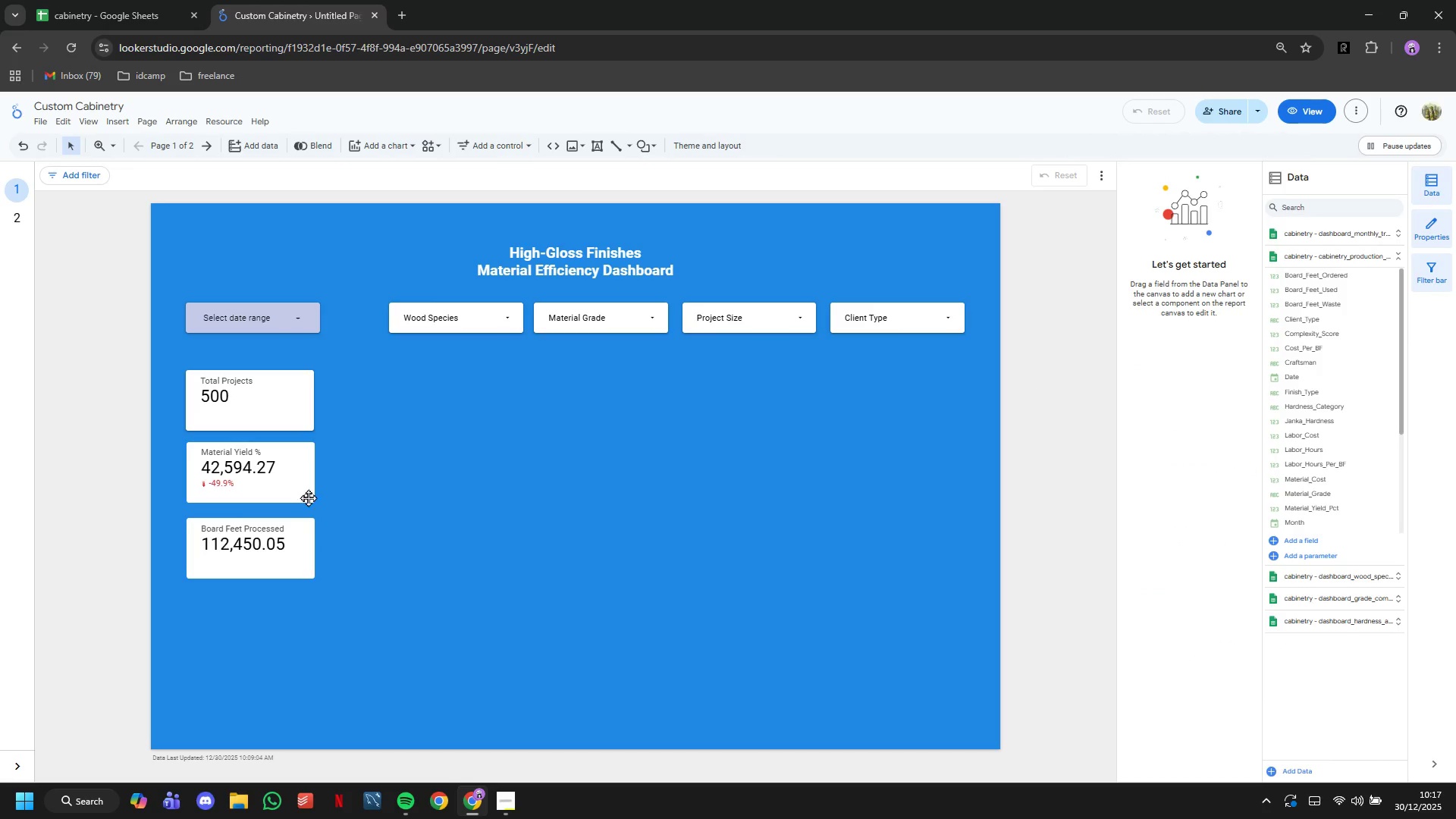 
left_click([303, 486])
 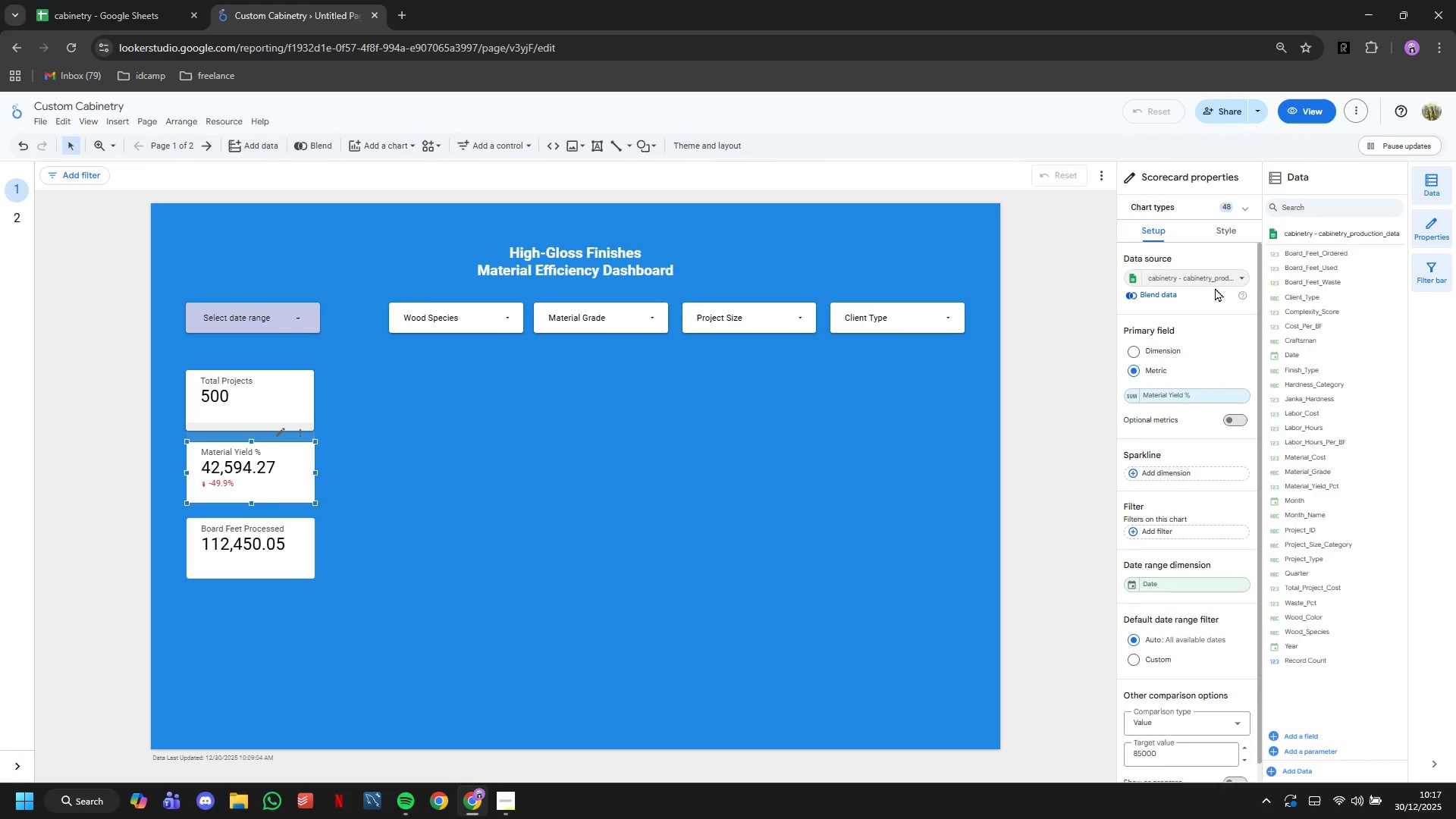 
left_click([1230, 228])
 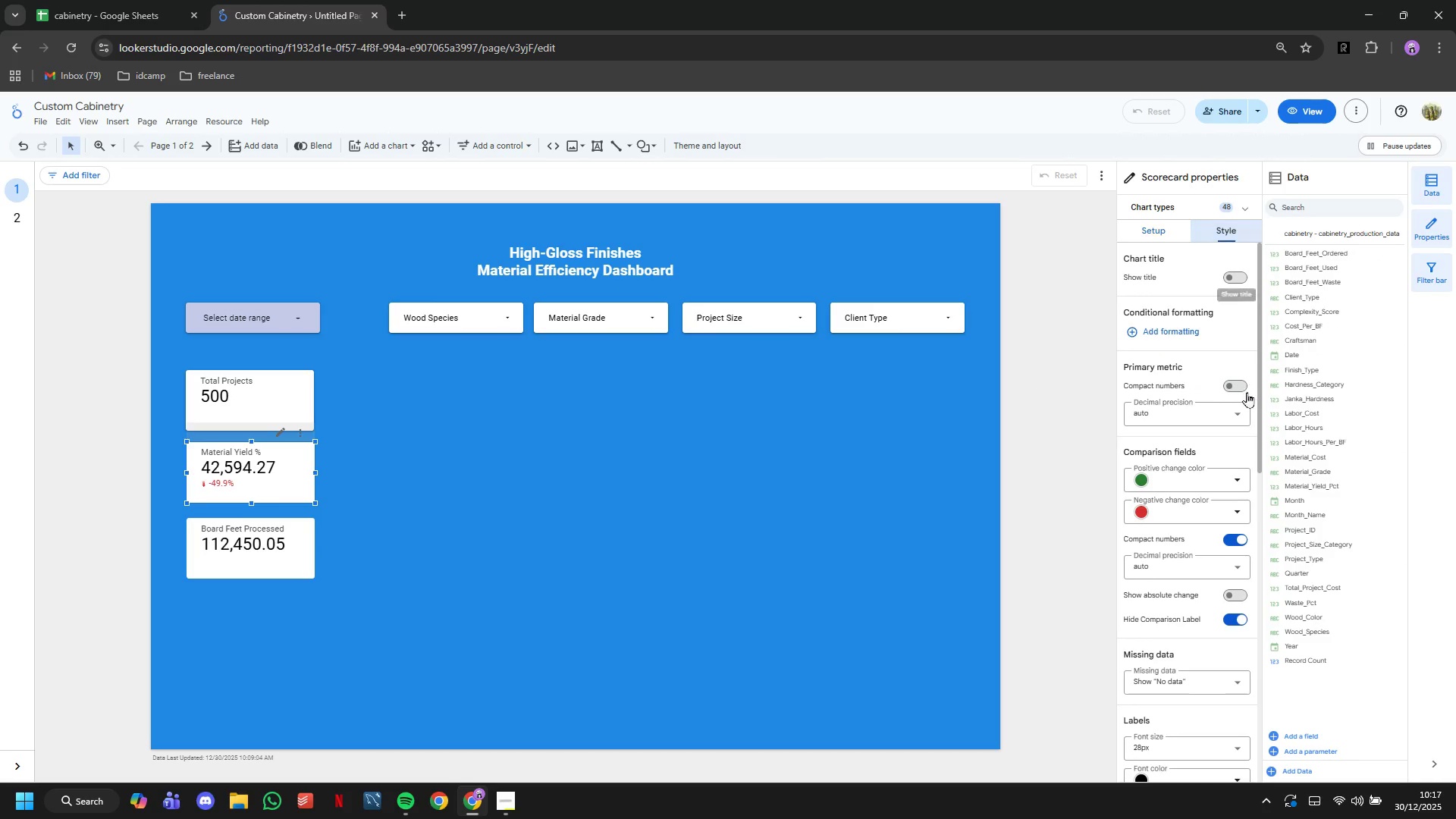 
scroll: coordinate [1230, 405], scroll_direction: down, amount: 12.0
 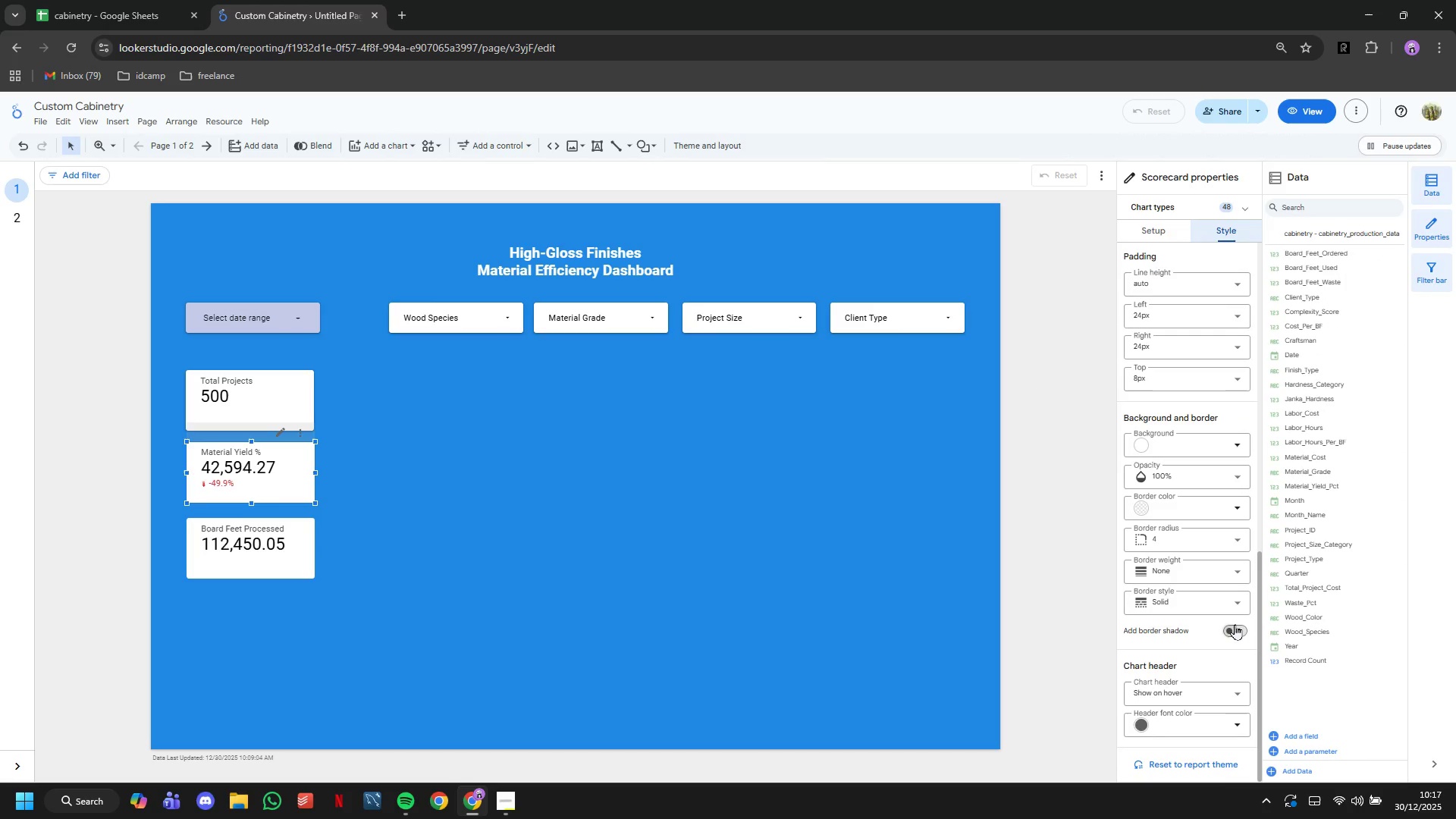 
left_click([1235, 626])
 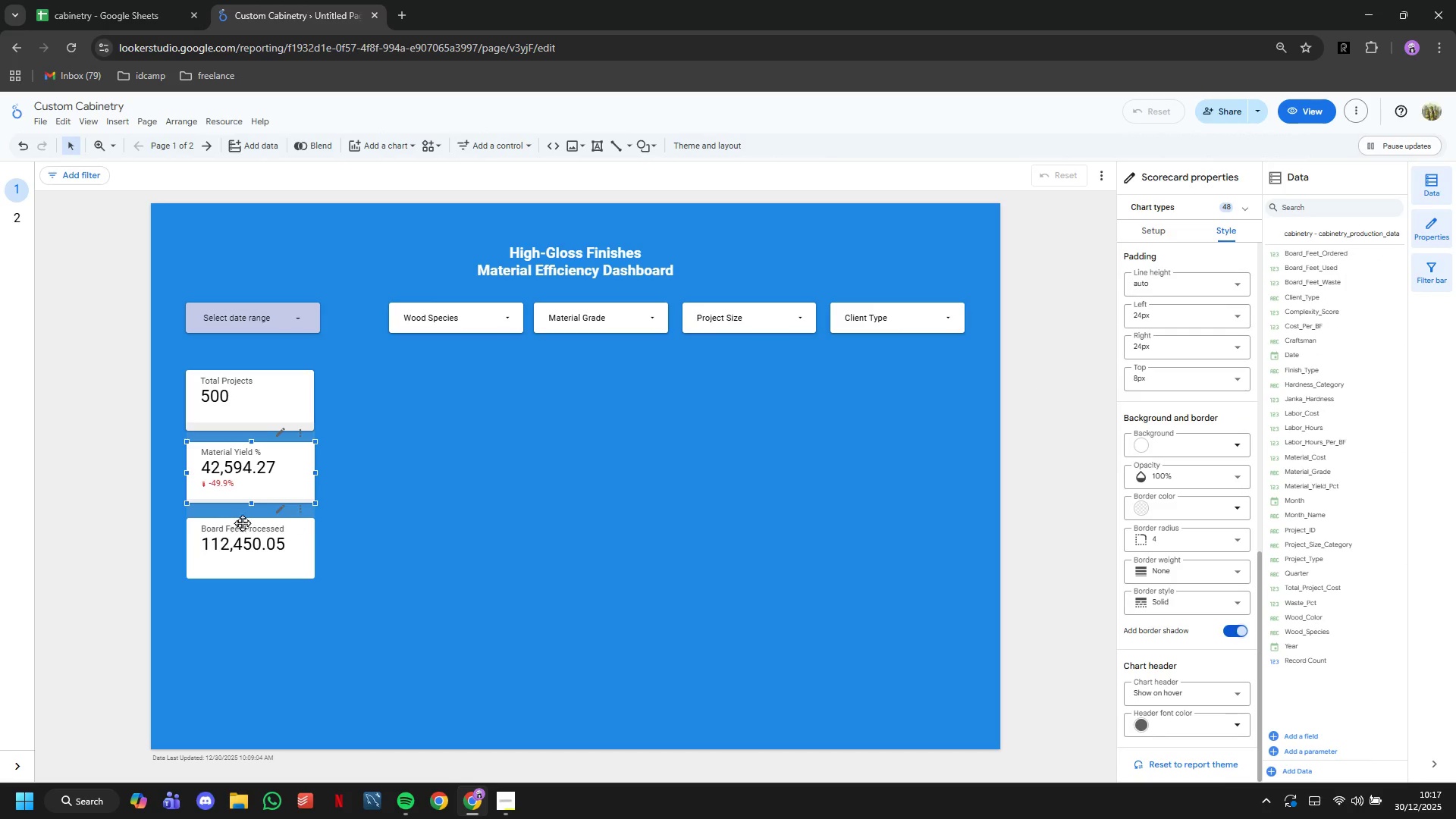 
left_click([259, 530])
 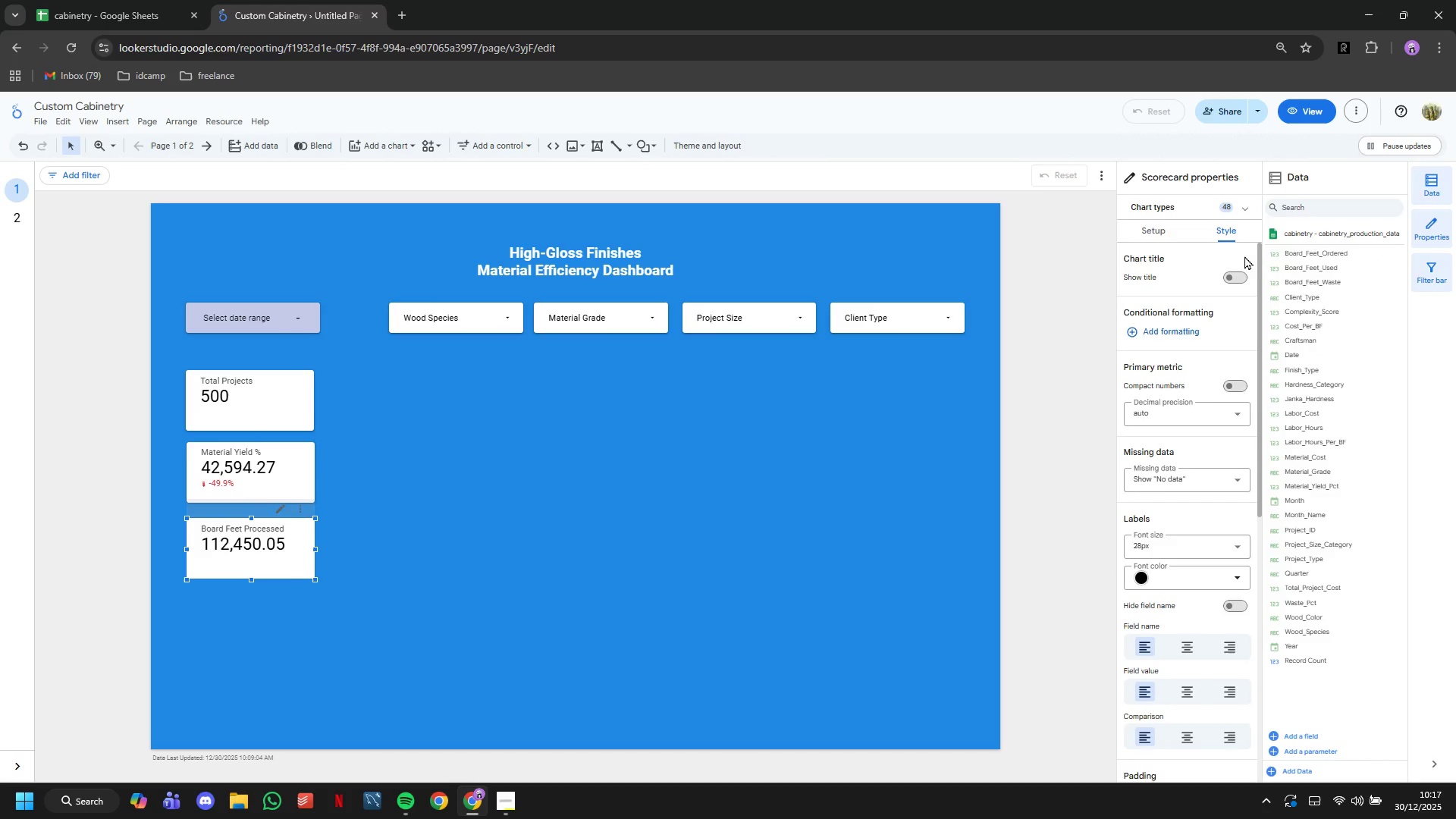 
scroll: coordinate [1230, 295], scroll_direction: down, amount: 11.0
 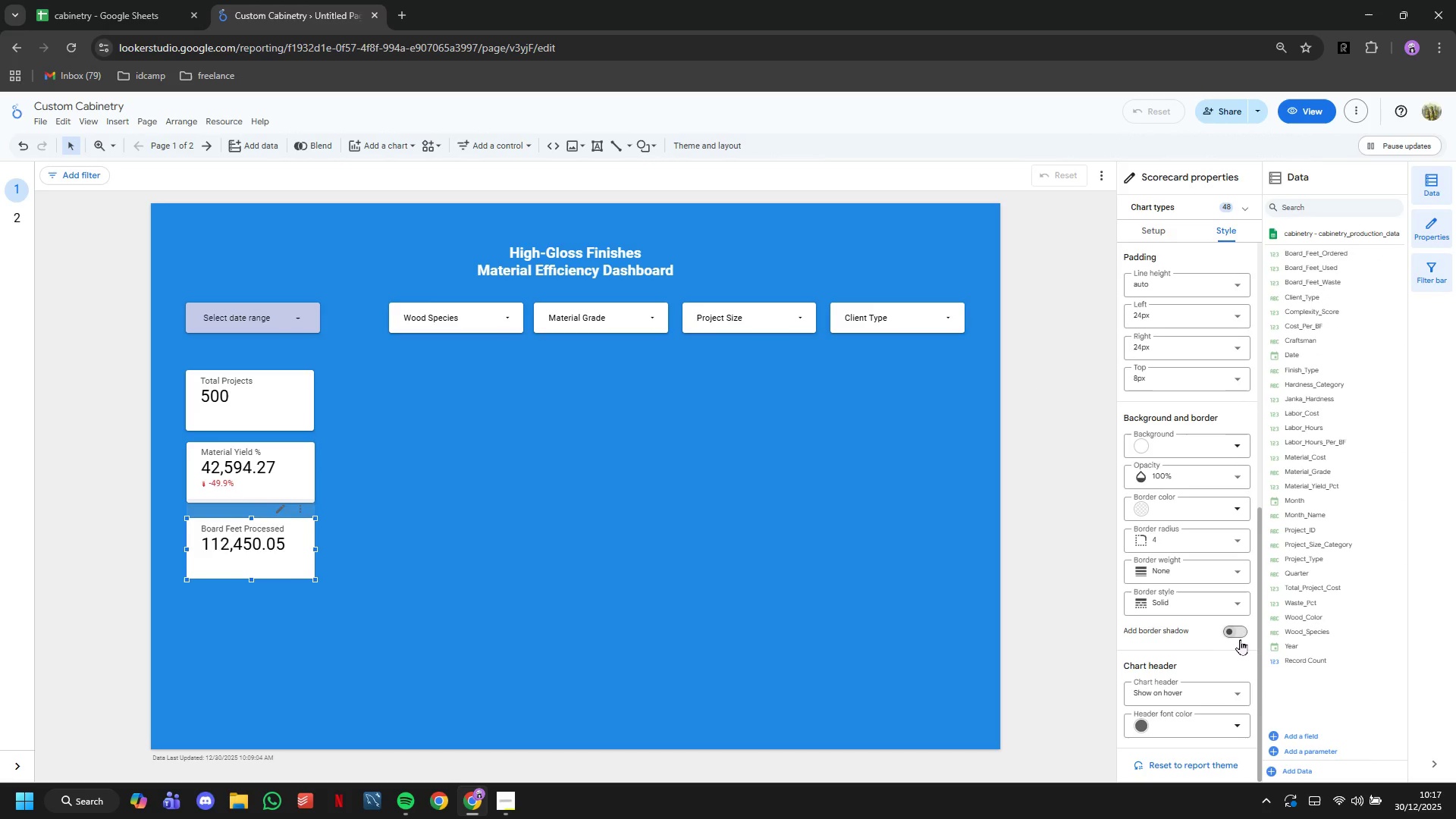 
left_click([1241, 639])
 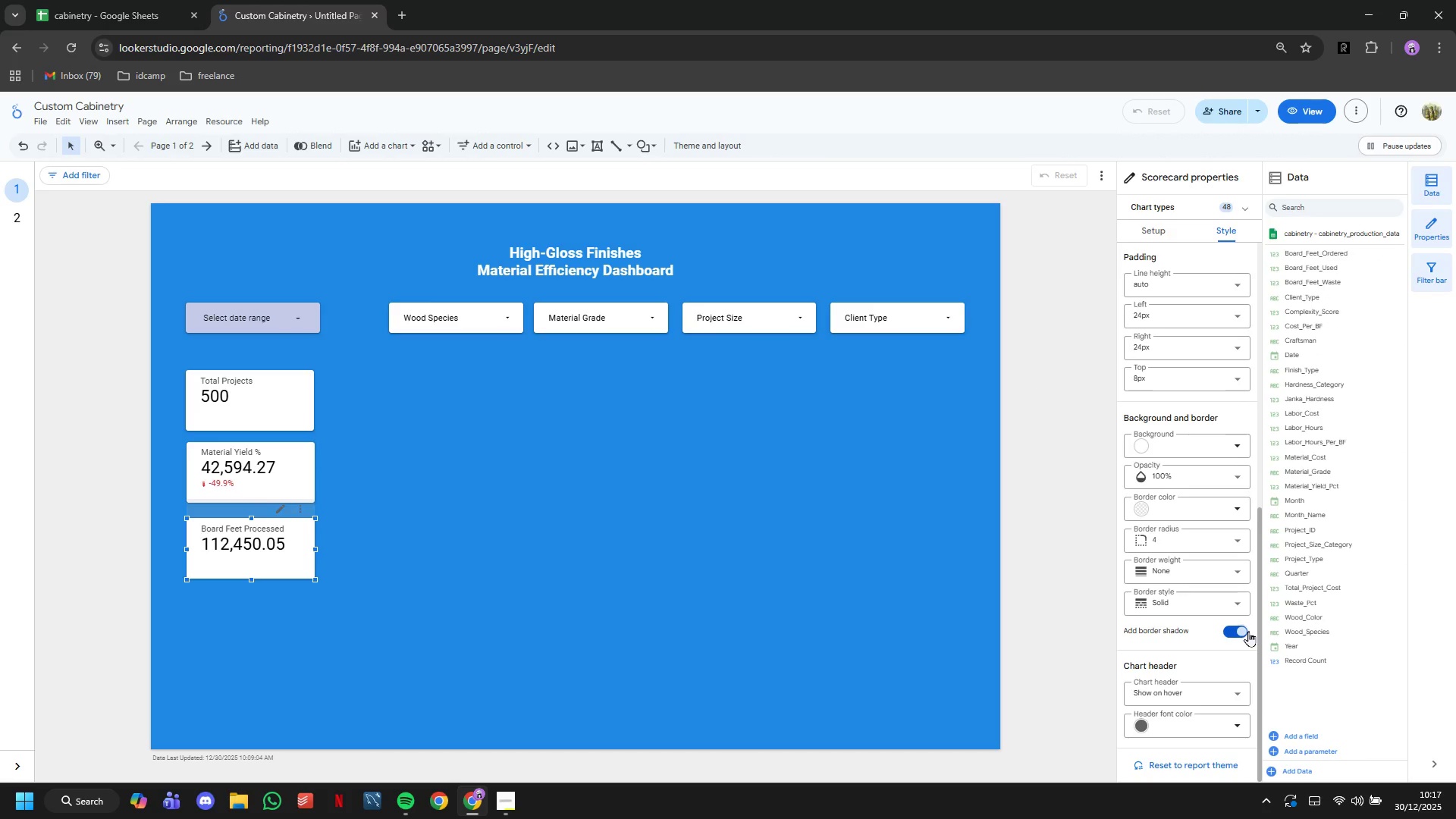 
wait(13.19)
 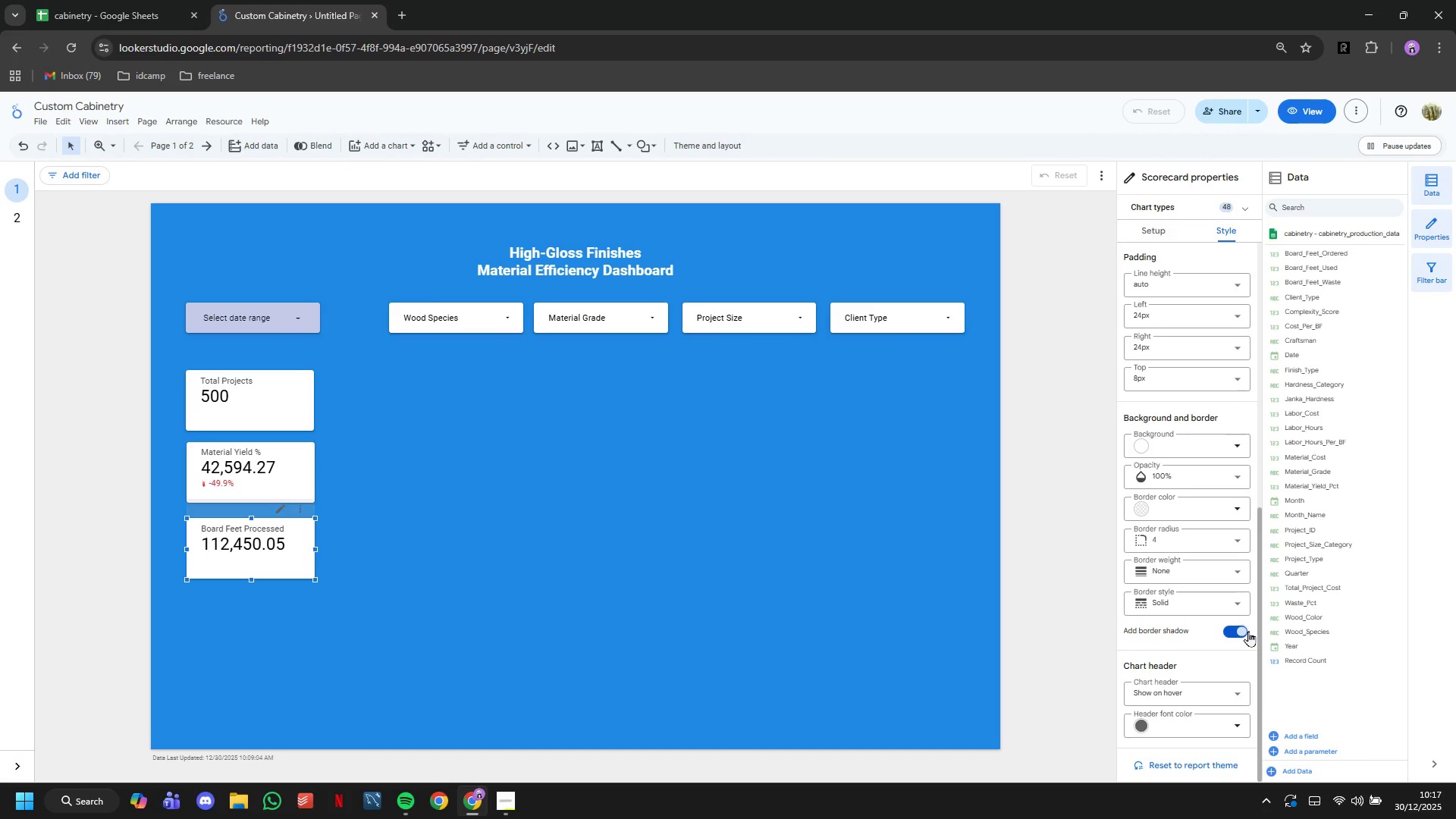 
key(Control+C)
 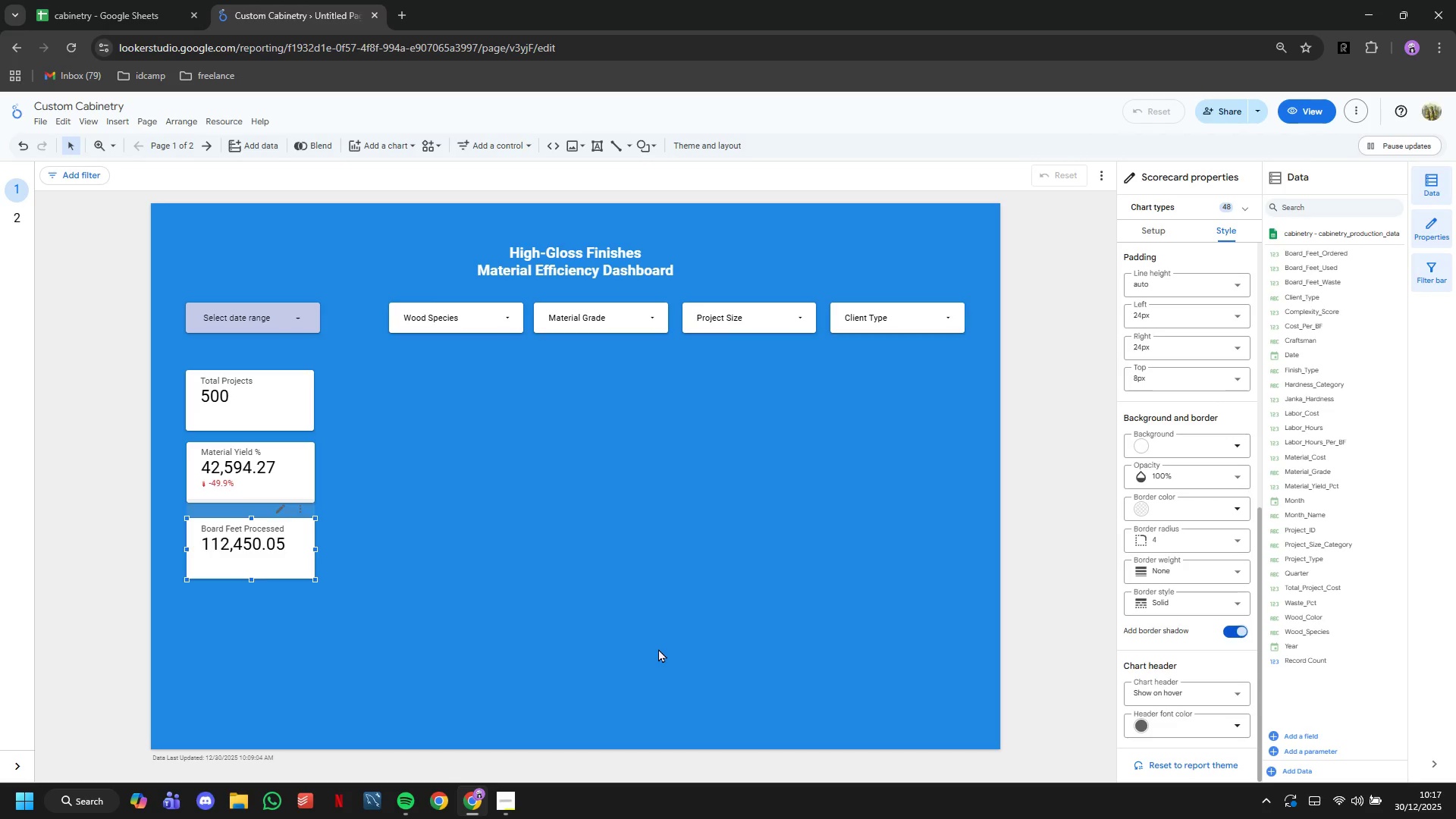 
key(Control+V)
 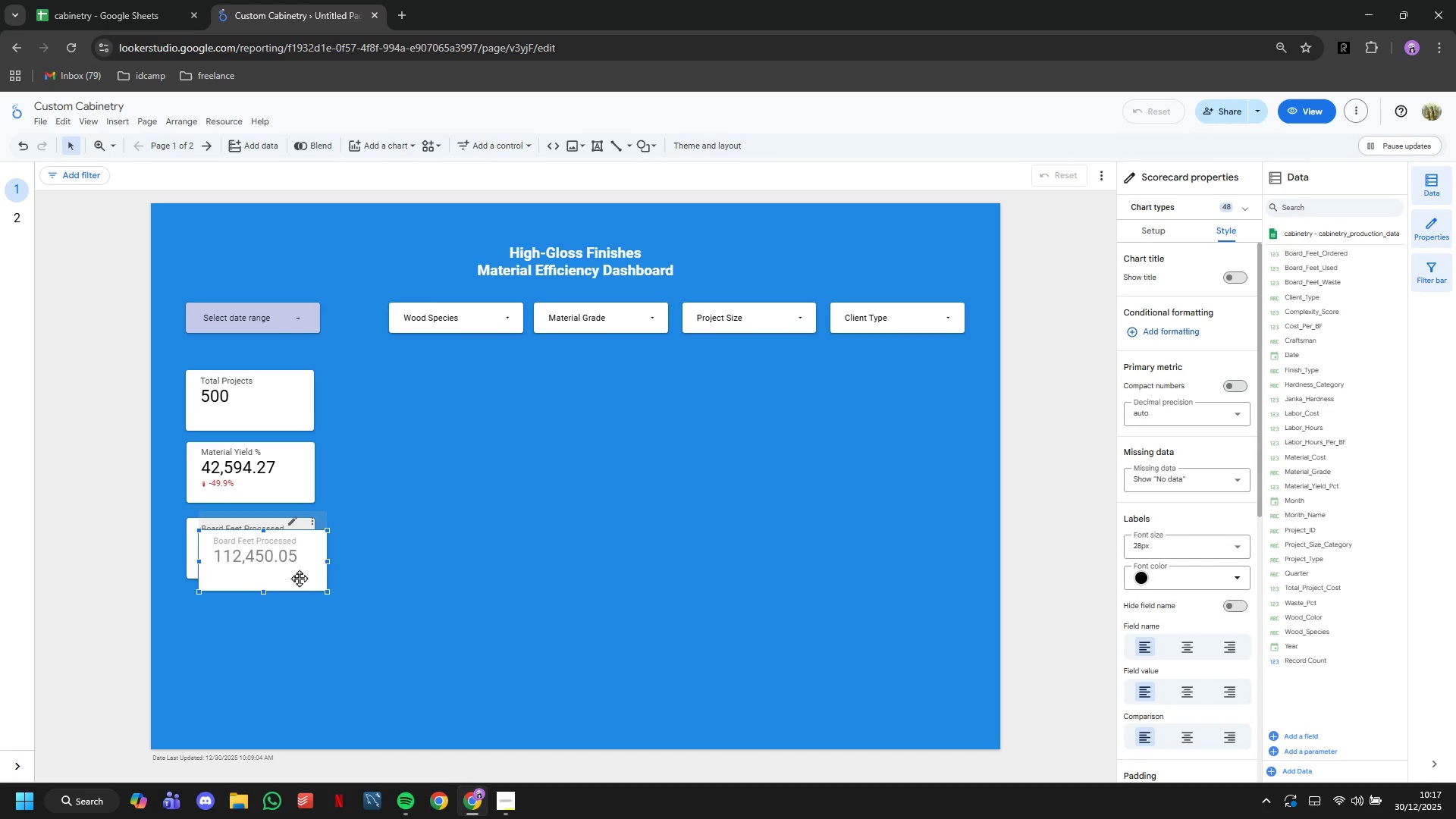 
left_click_drag(start_coordinate=[290, 561], to_coordinate=[276, 626])
 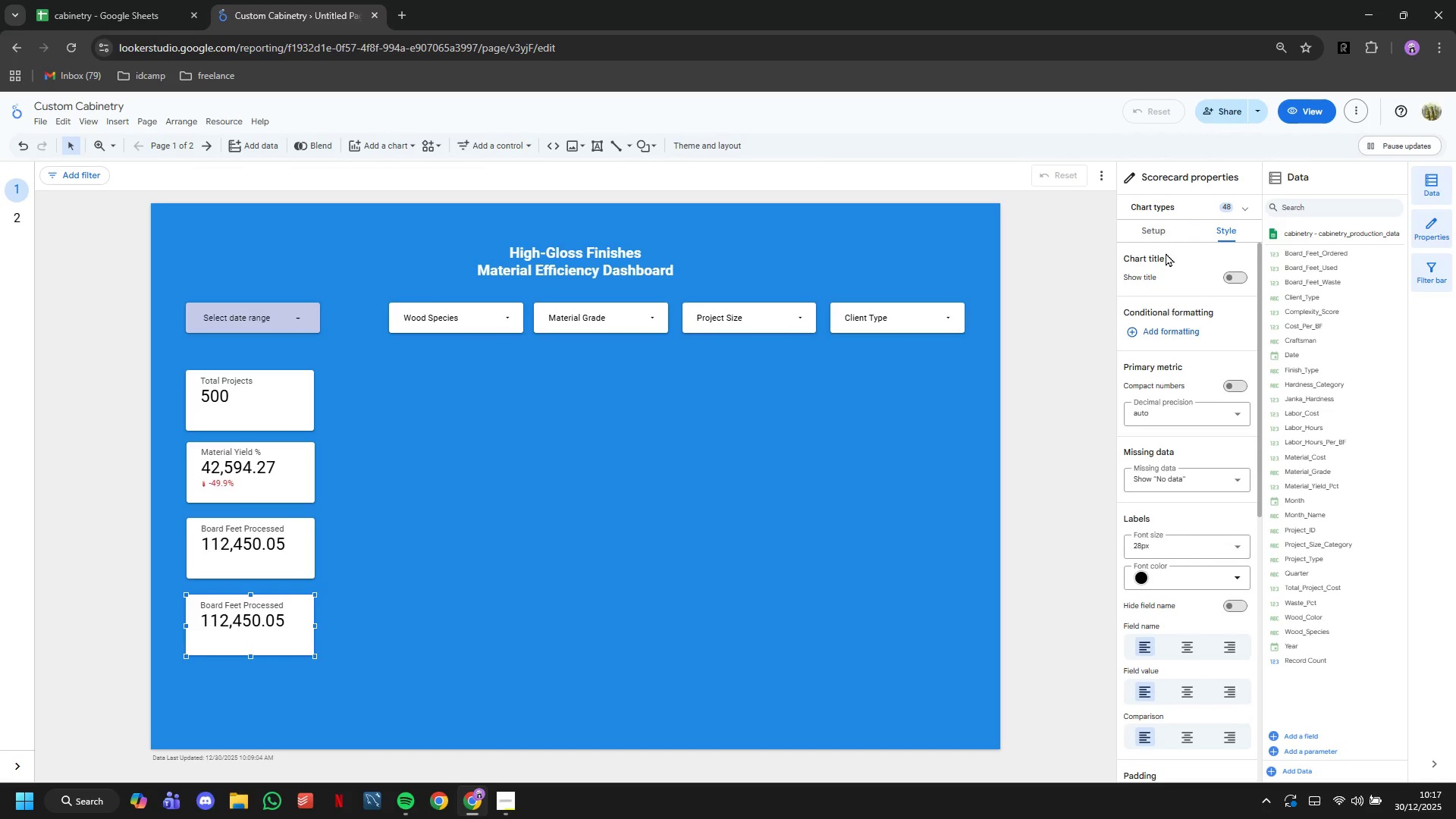 
left_click([1154, 237])
 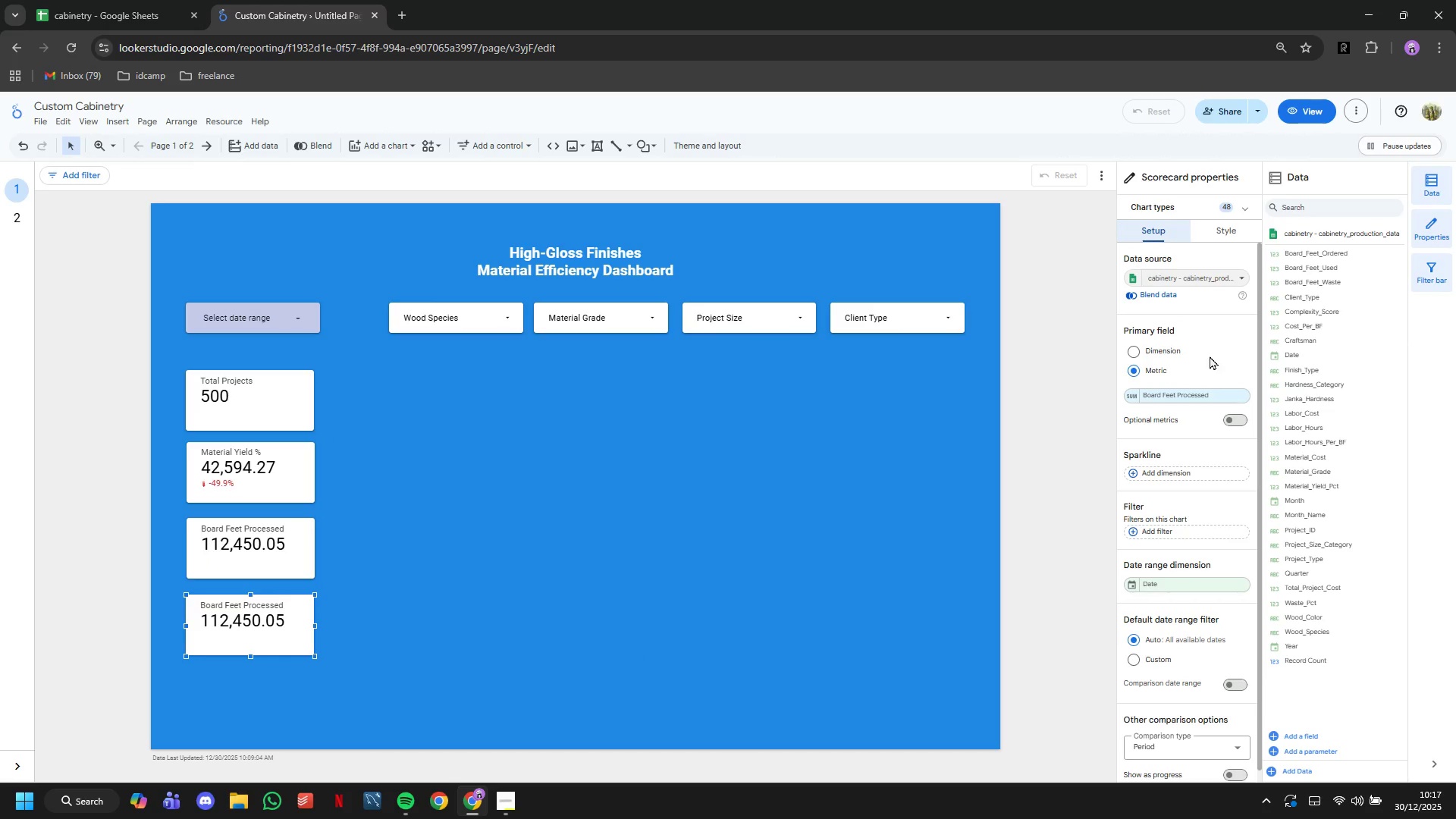 
left_click([1201, 397])
 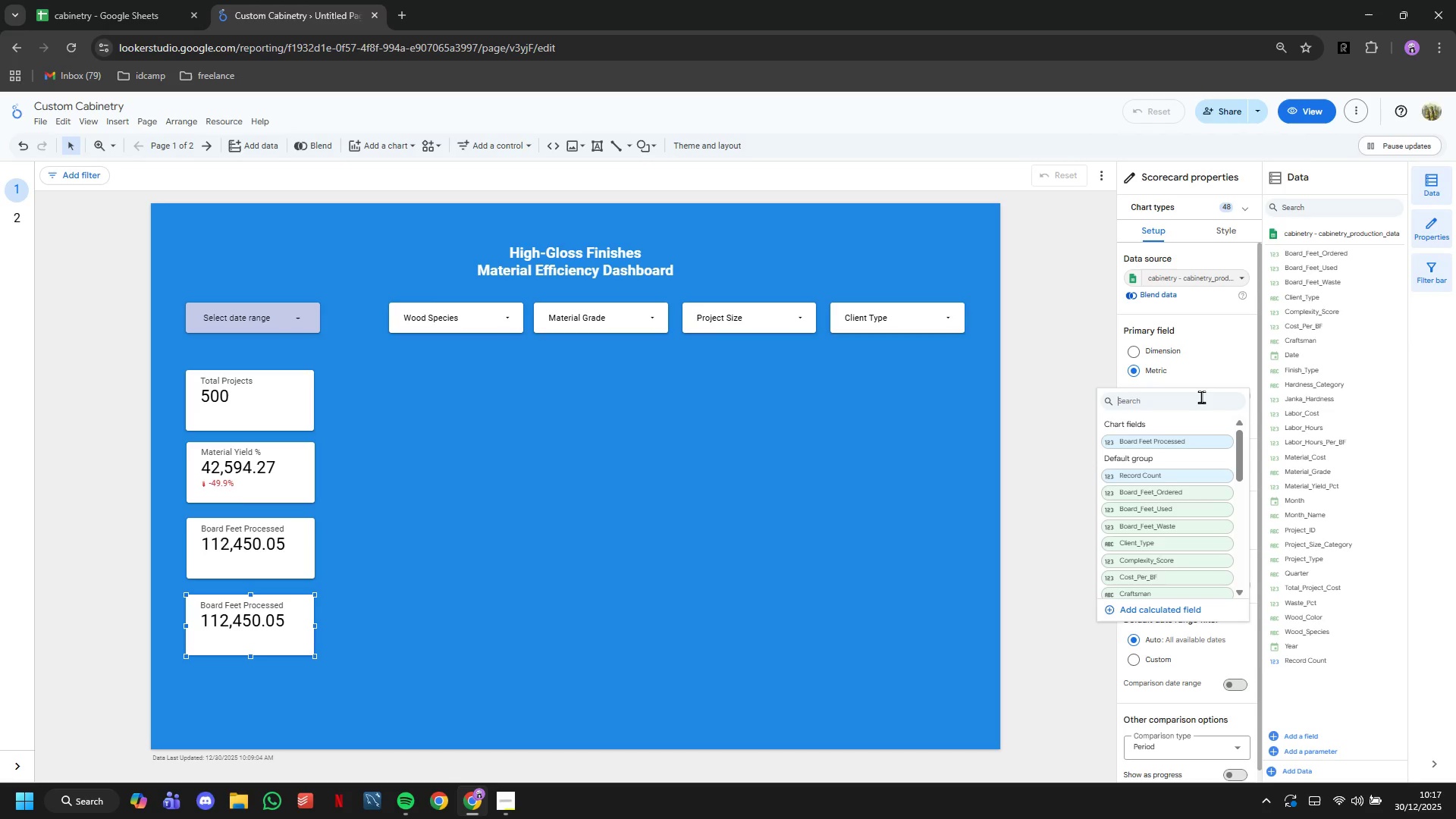 
scroll: coordinate [1203, 432], scroll_direction: down, amount: 2.0
 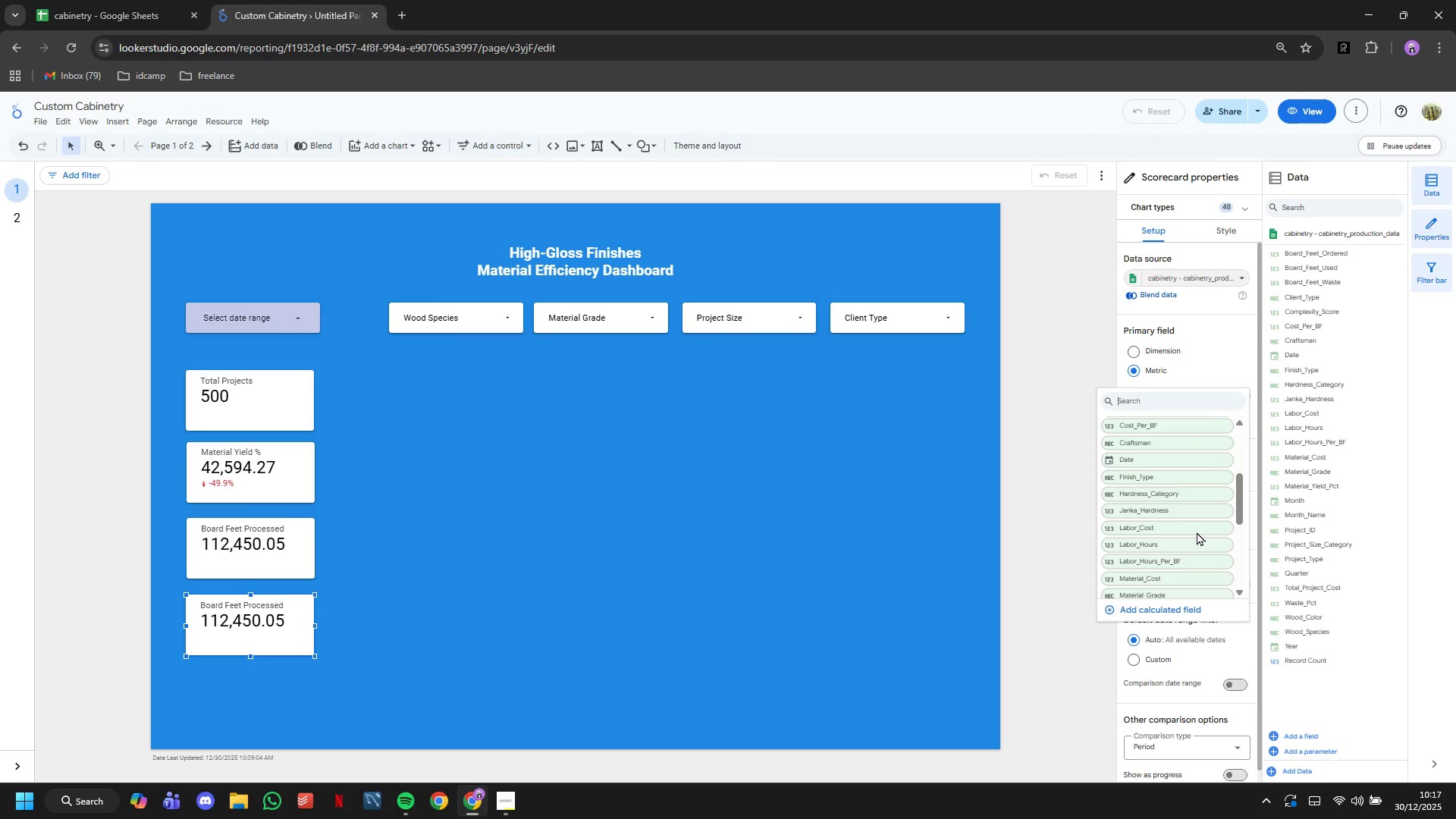 
left_click([1196, 551])
 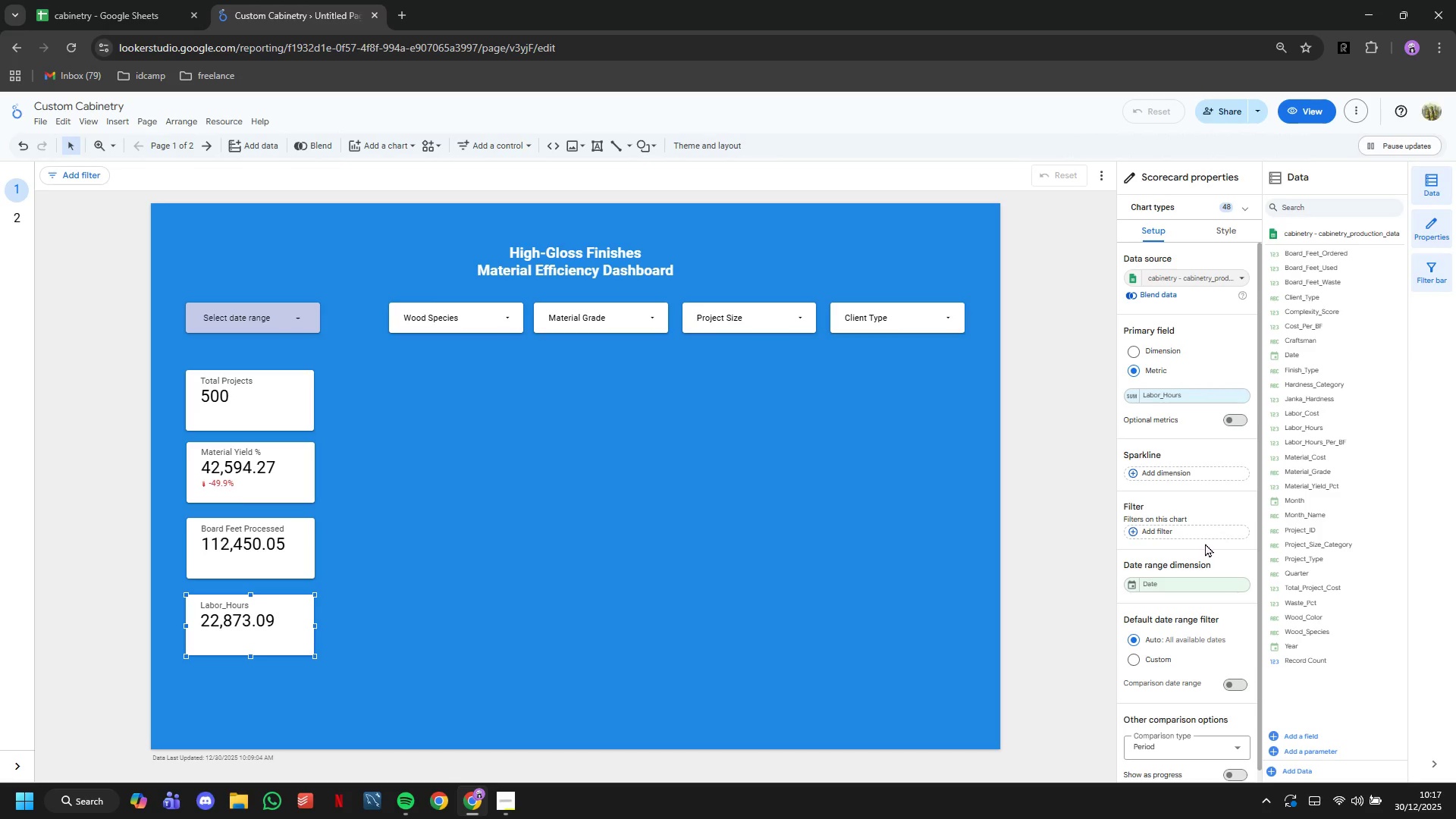 
wait(9.14)
 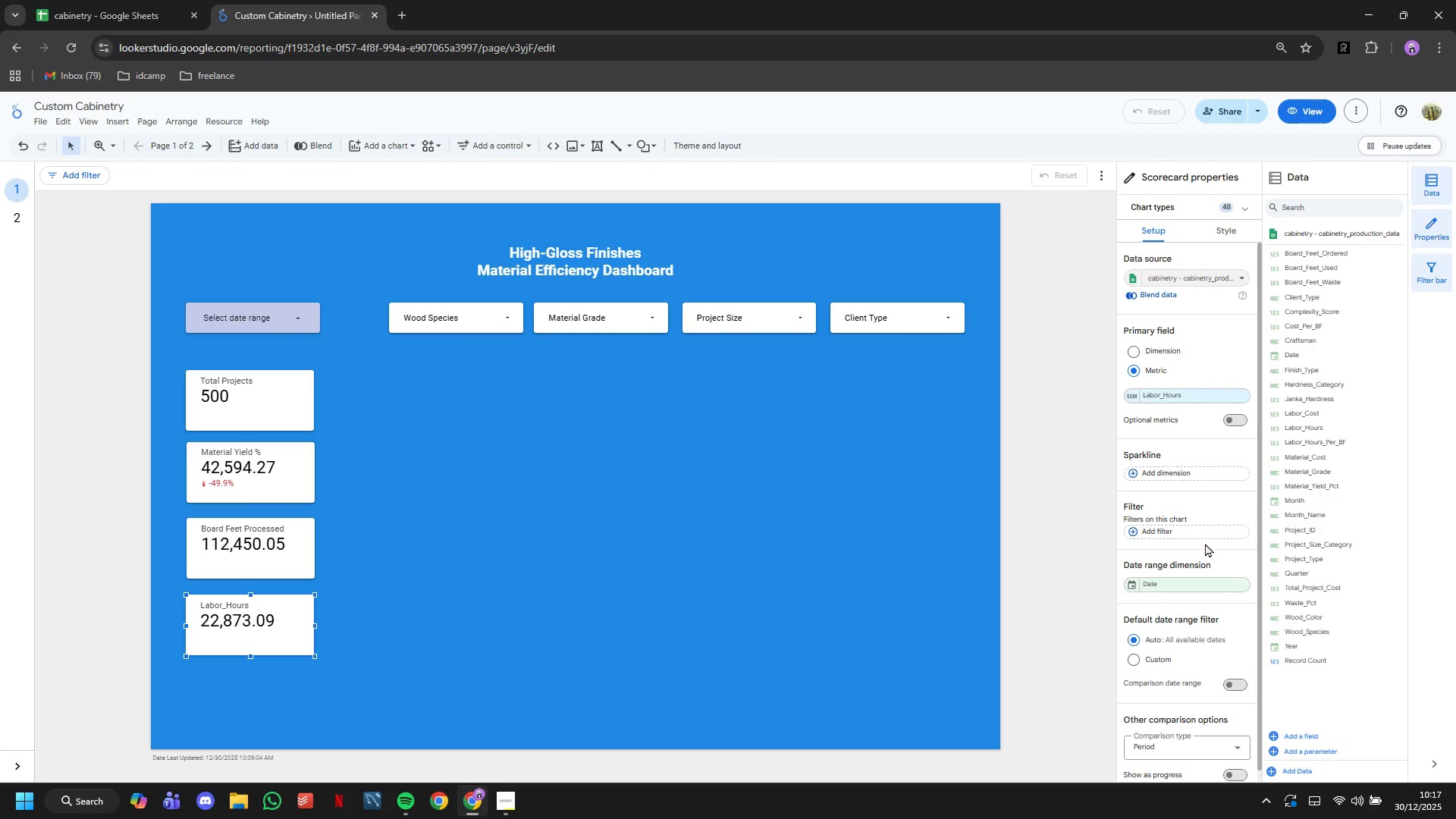 
left_click([1169, 392])
 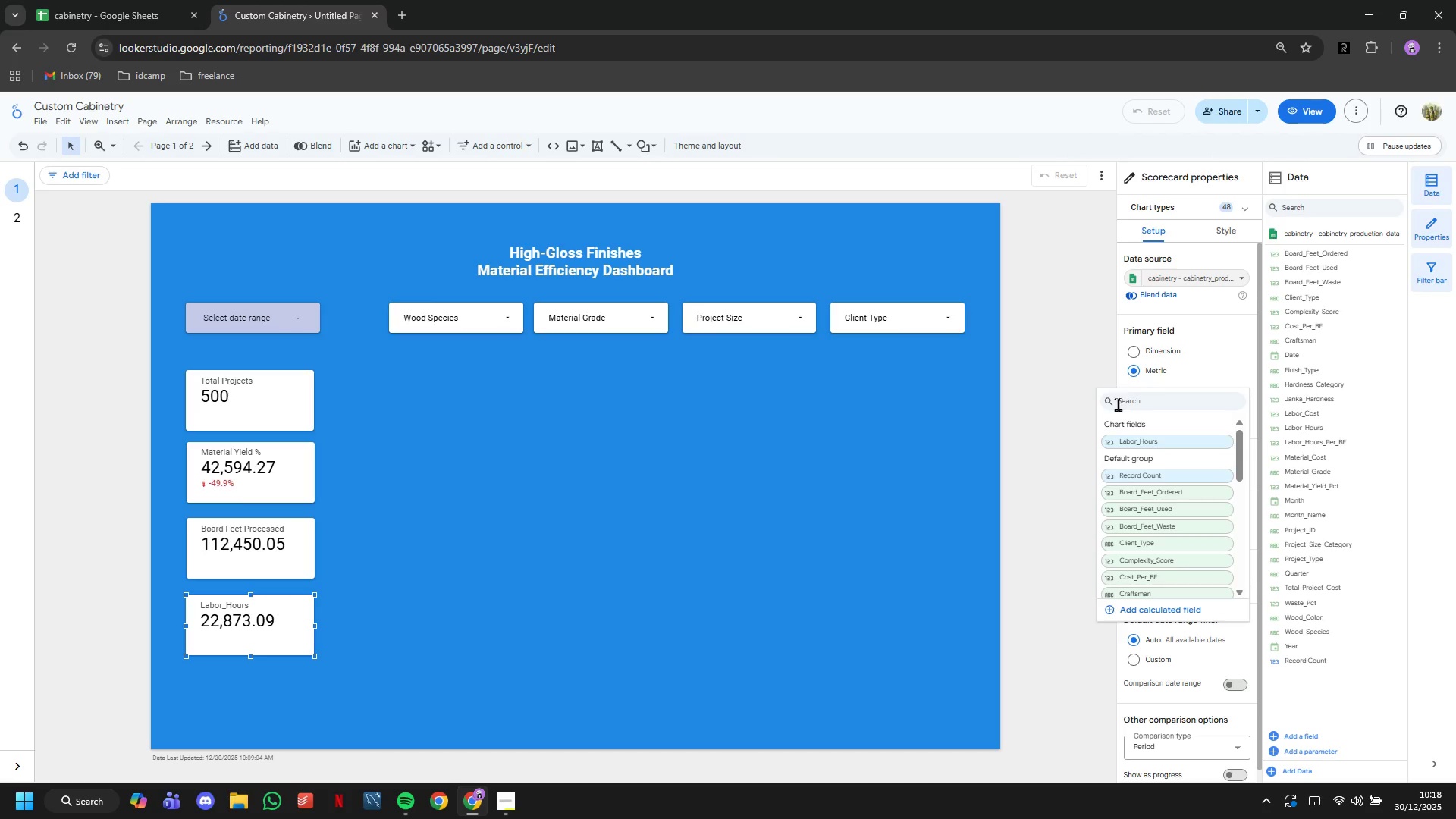 
left_click([1066, 380])
 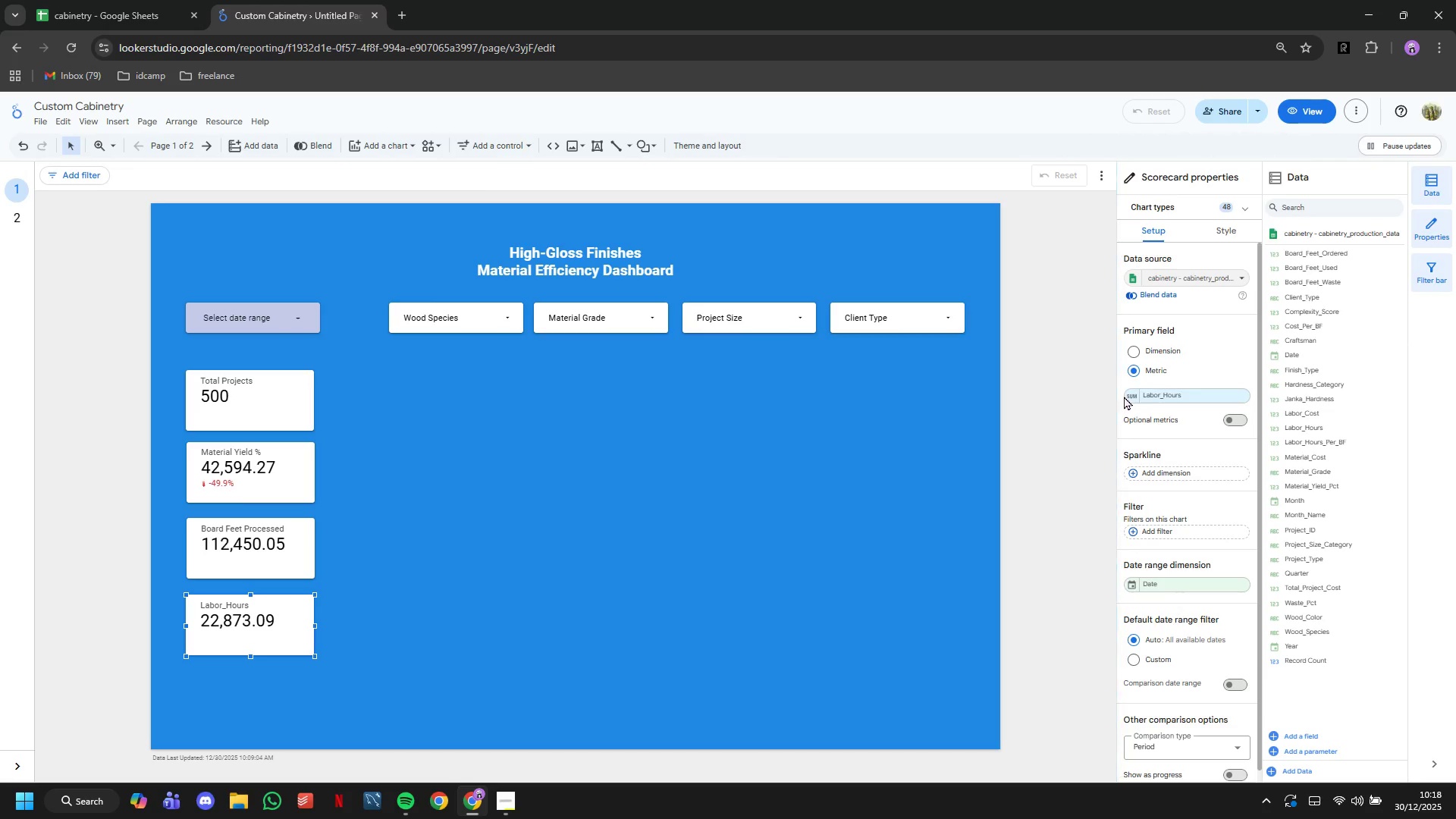 
left_click([1124, 396])
 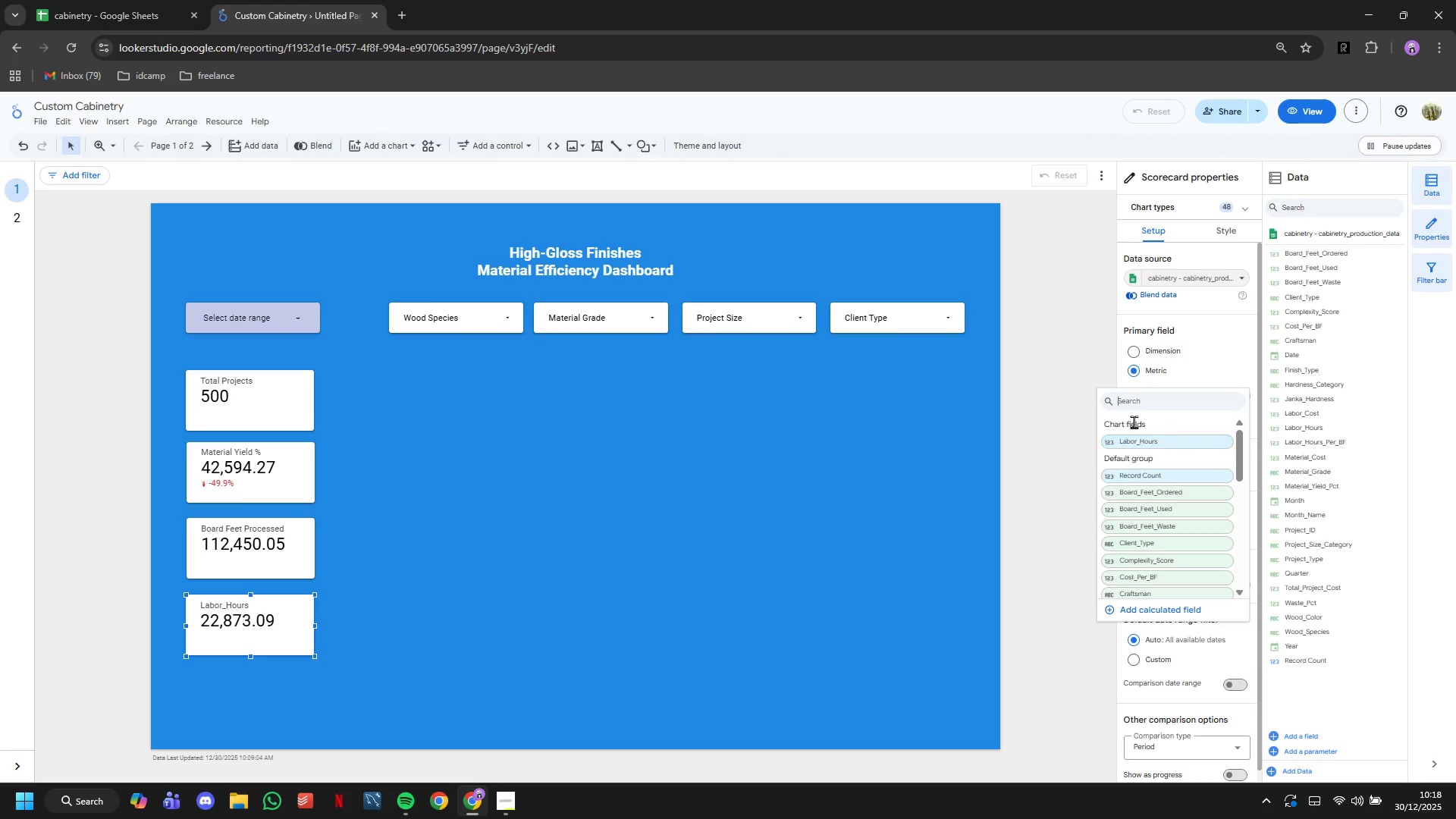 
left_click([1095, 413])
 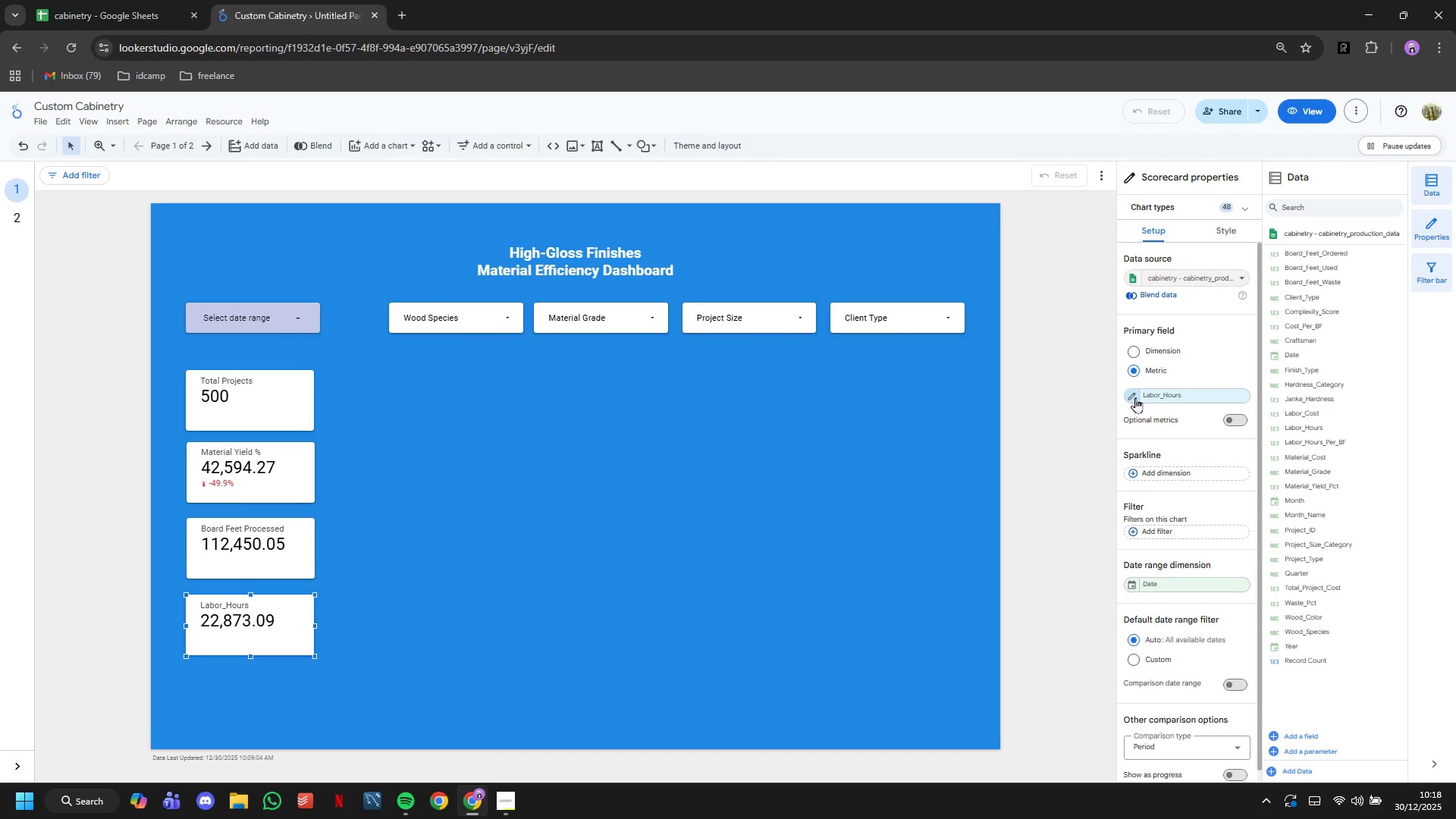 
left_click([1131, 394])
 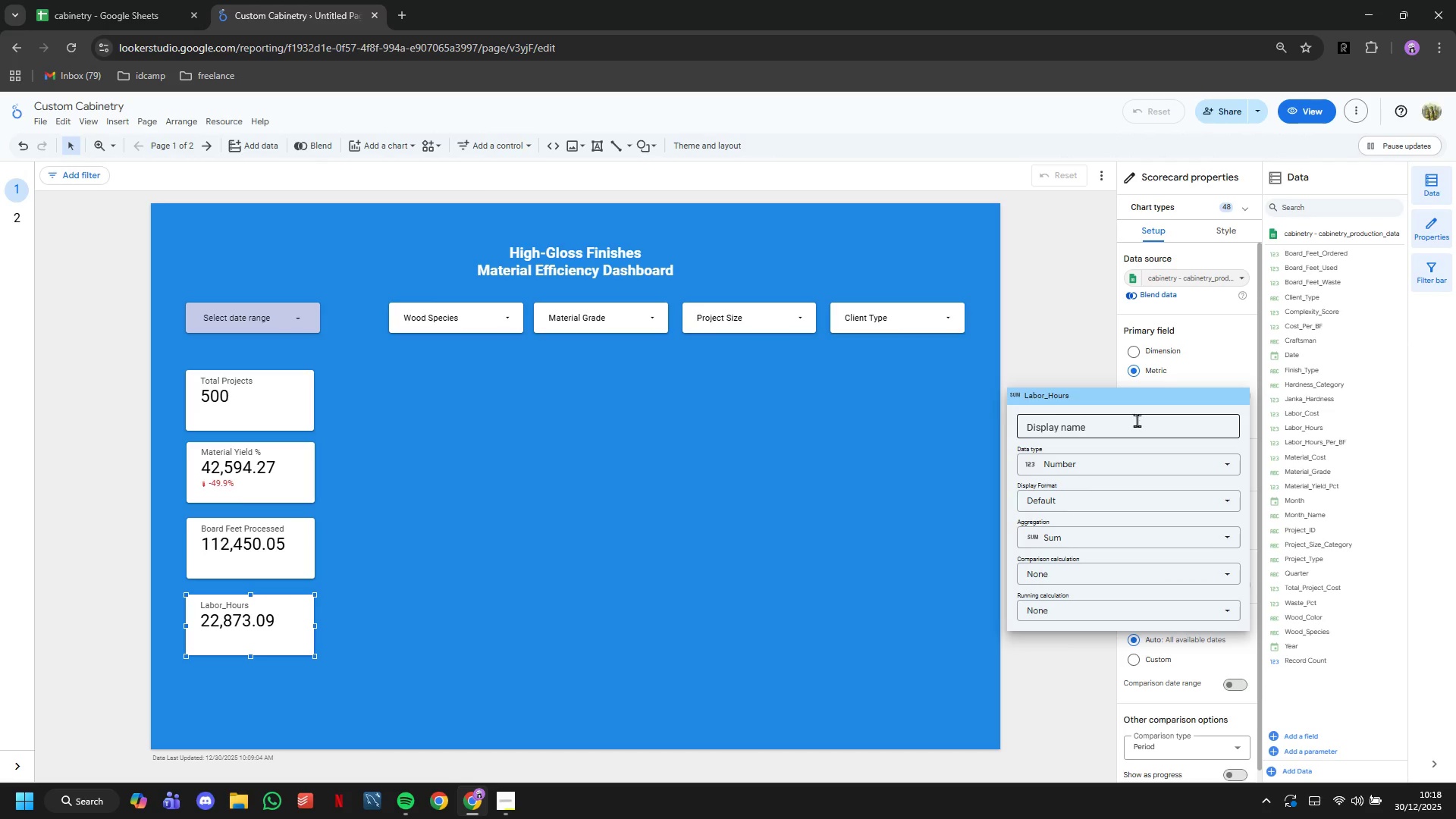 
left_click([1137, 420])
 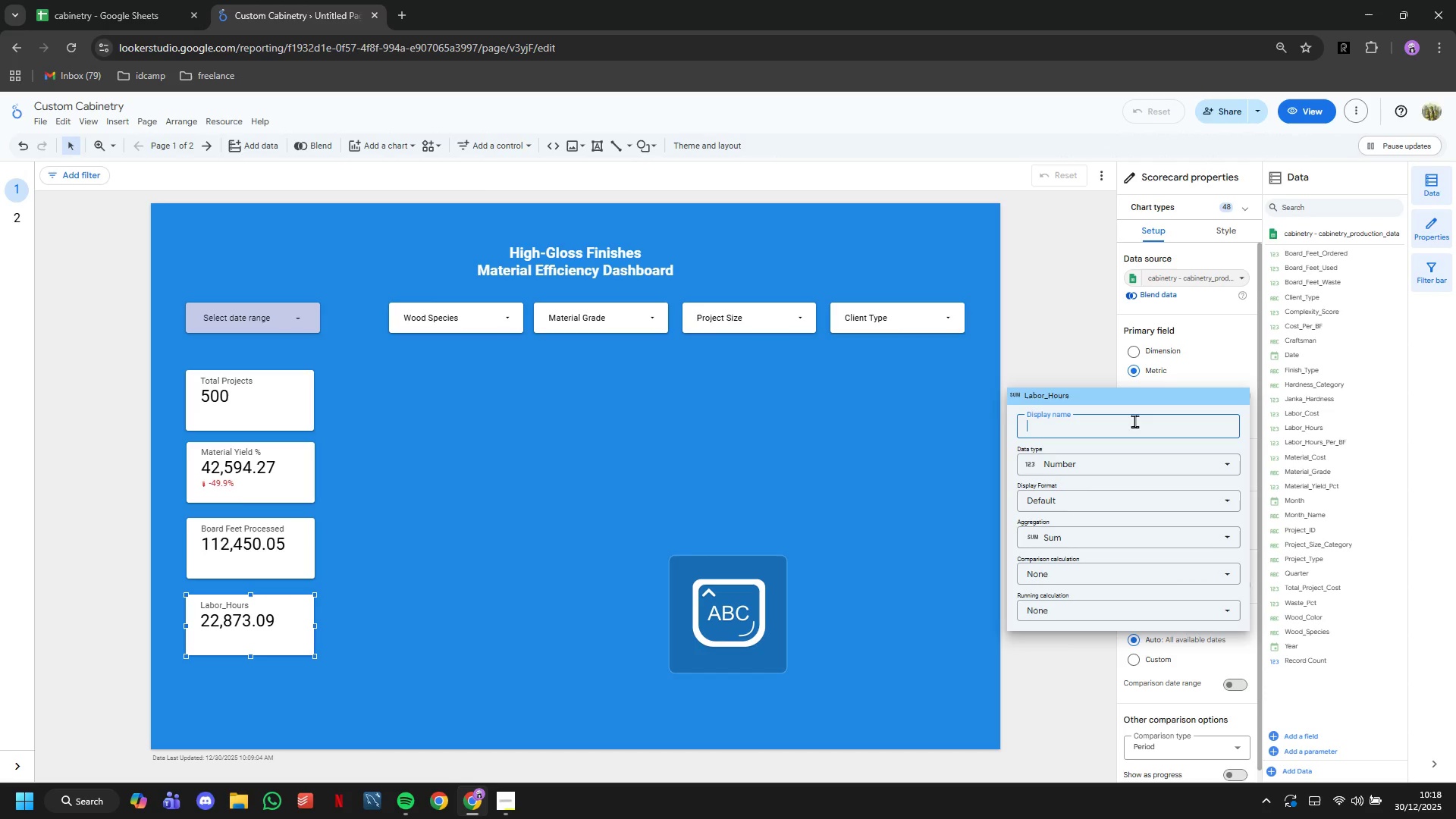 
type(Avg labor Hours)
 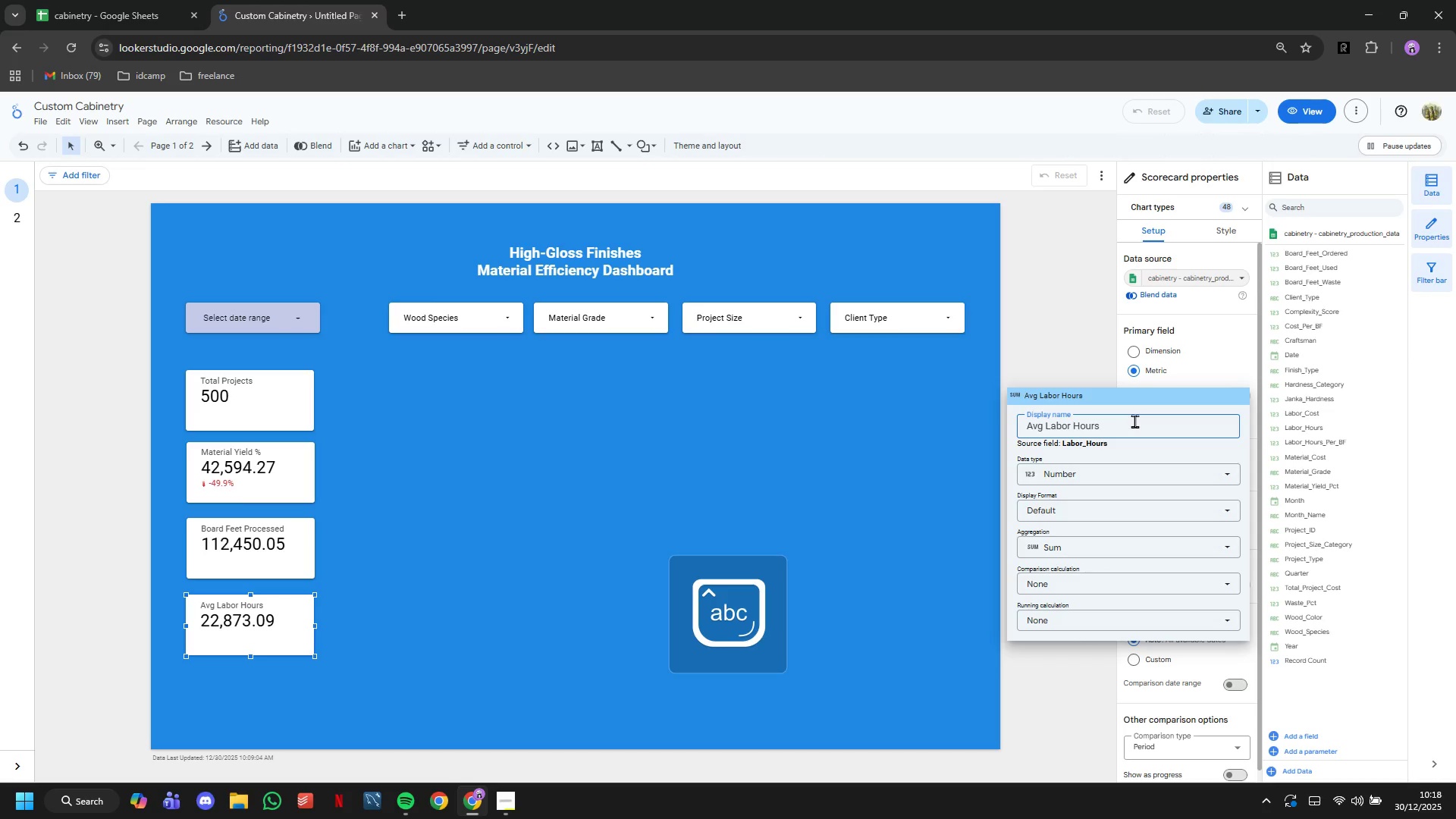 
key(Enter)
 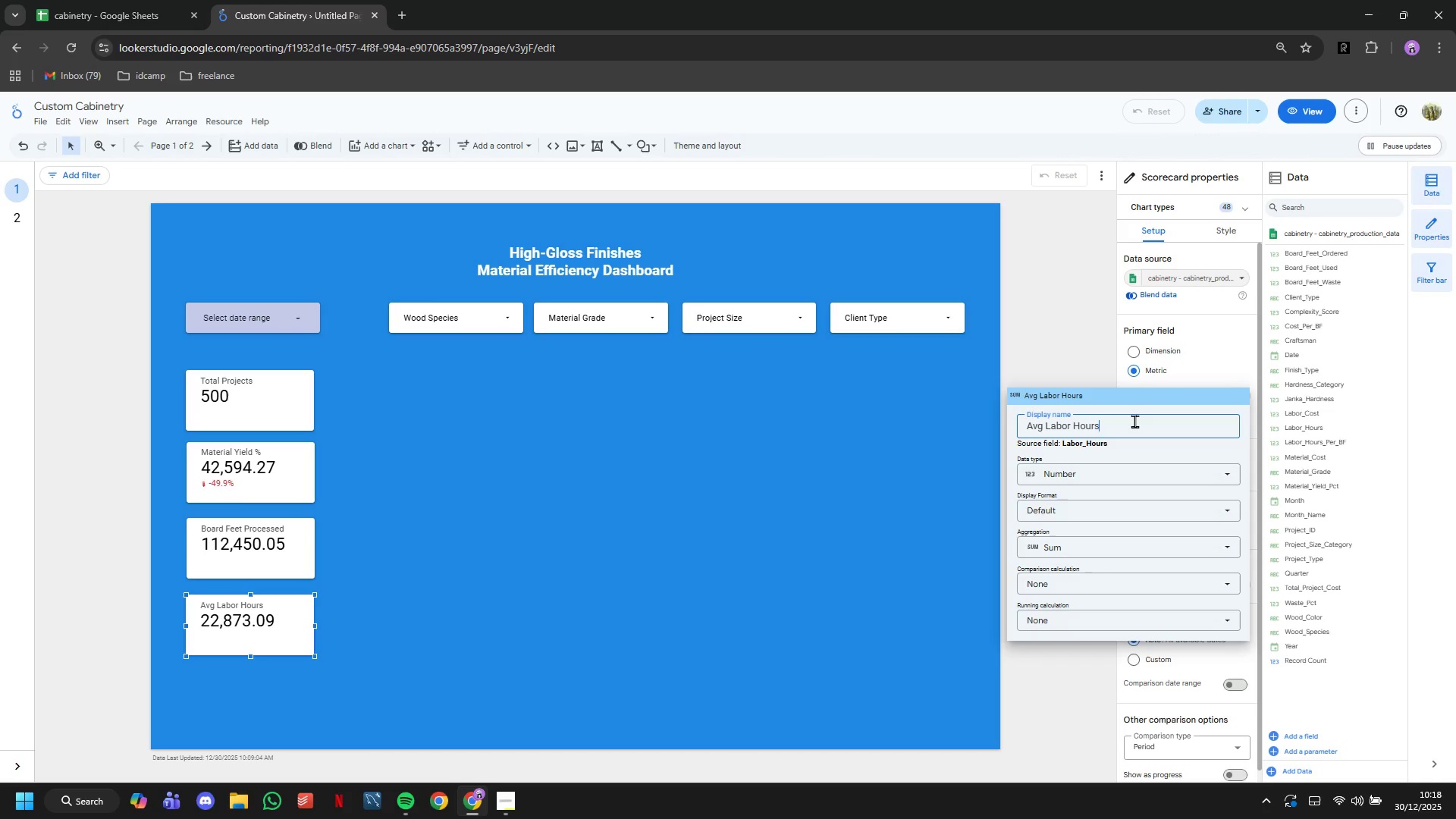 
wait(8.28)
 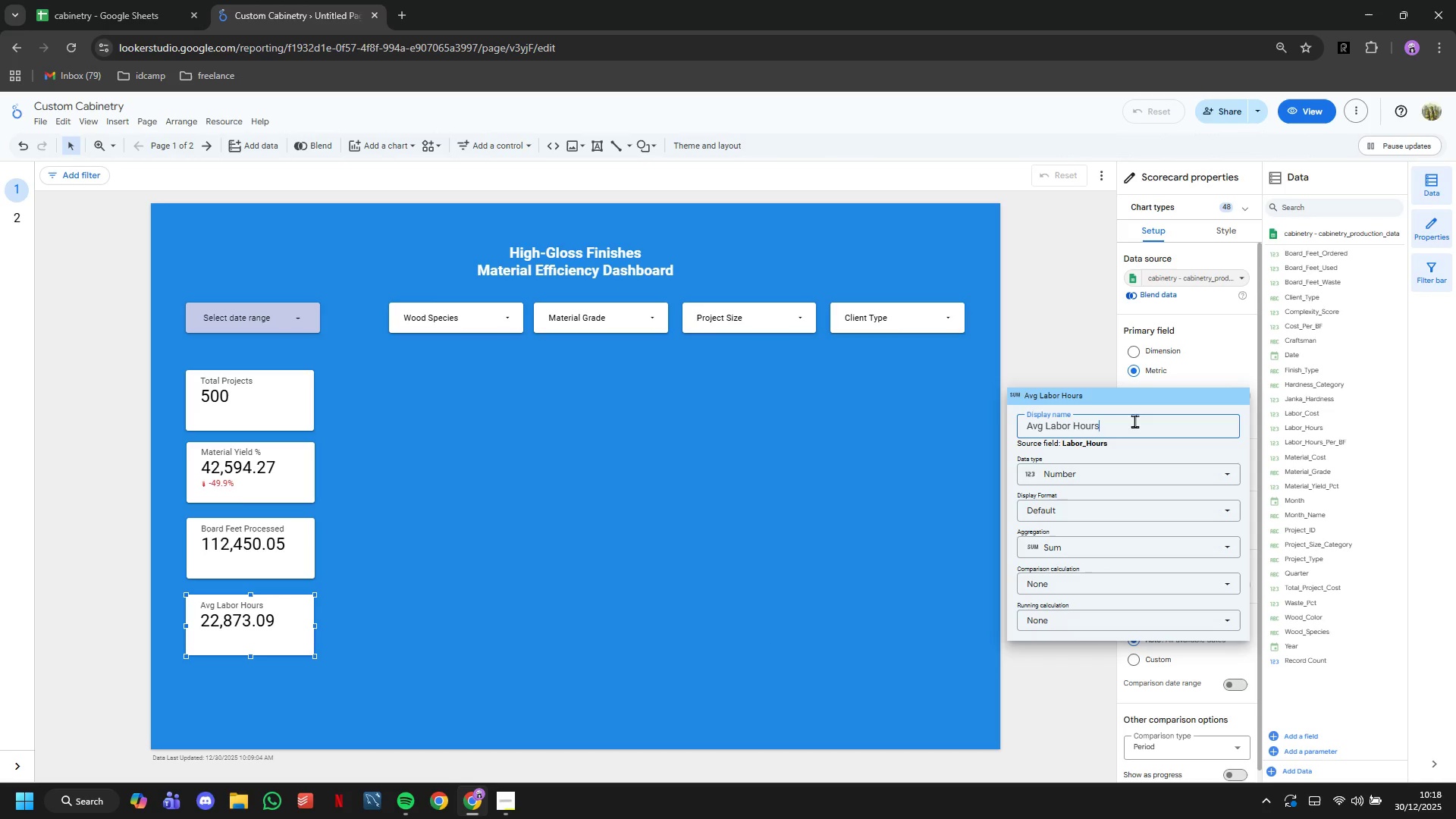 
left_click([406, 532])
 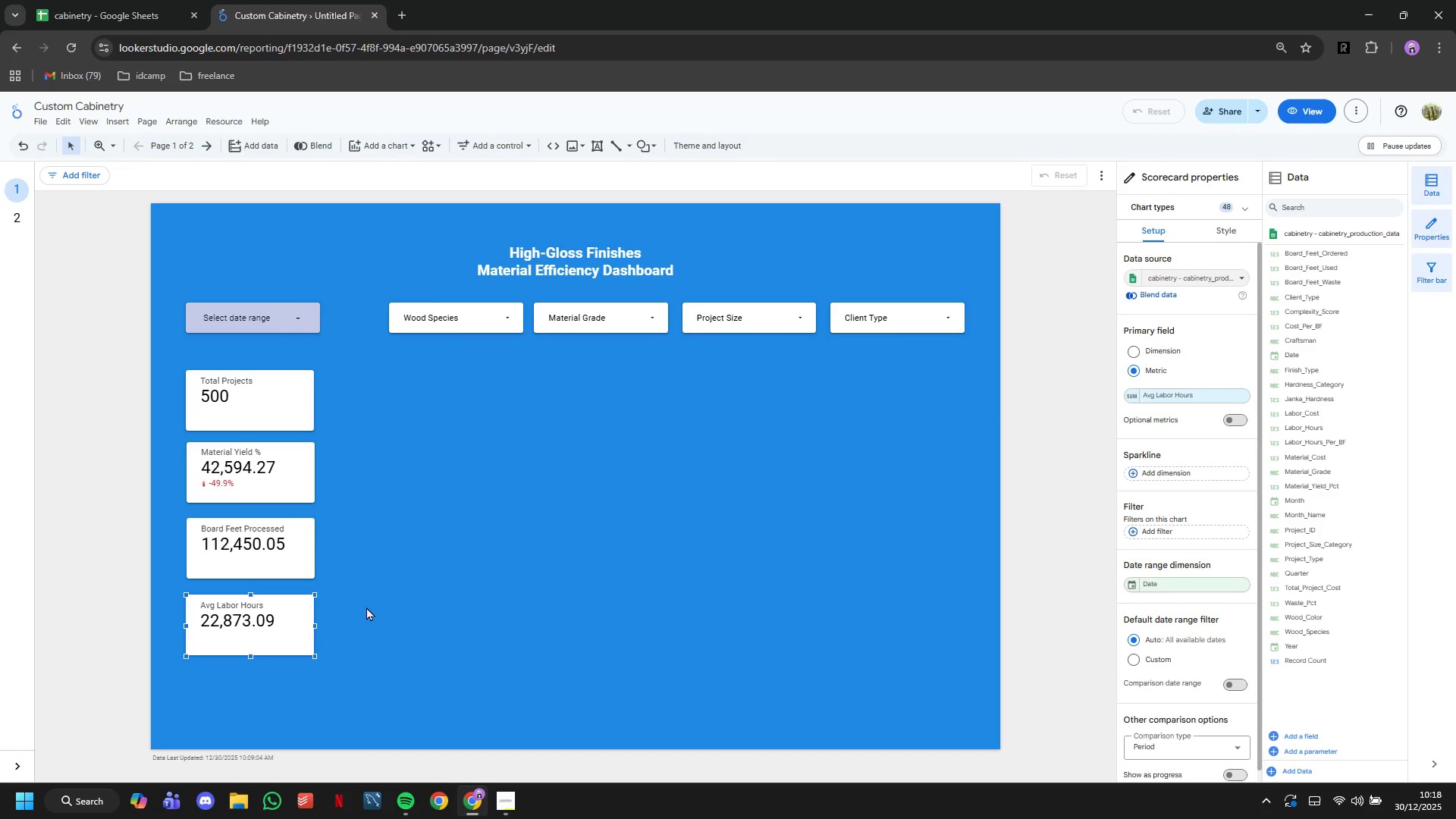 
left_click([366, 607])
 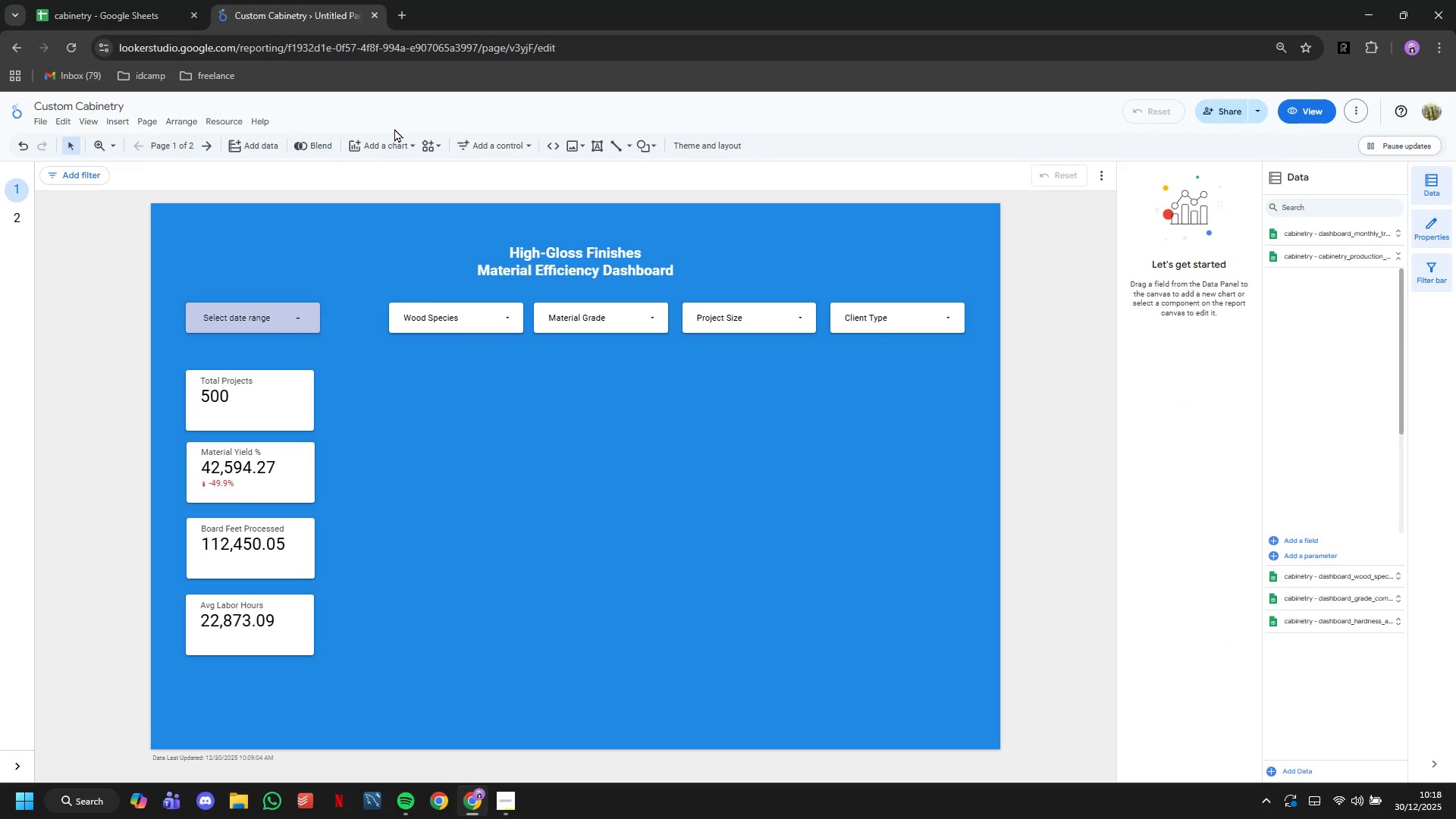 
left_click([395, 153])
 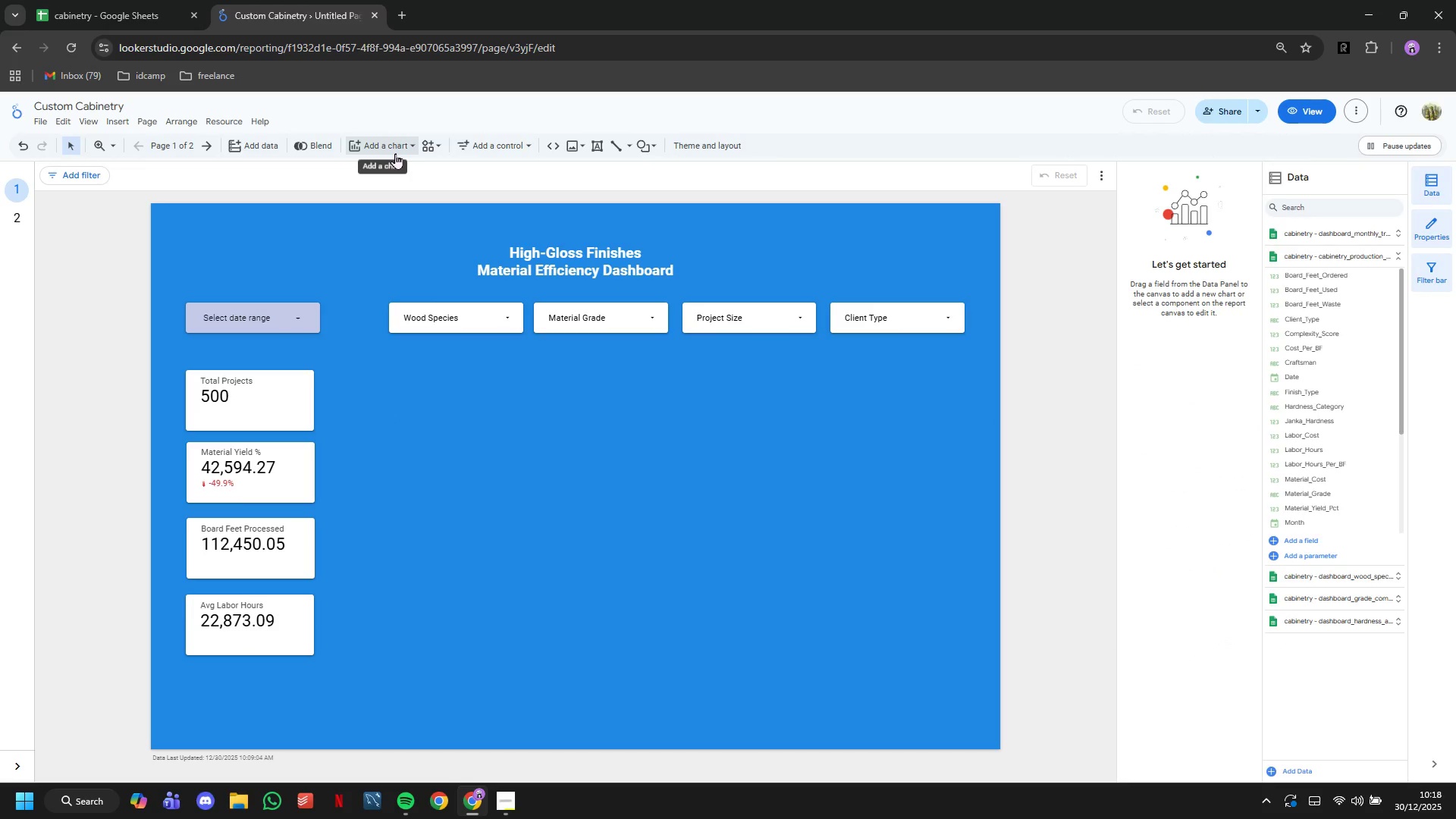 
left_click([395, 153])
 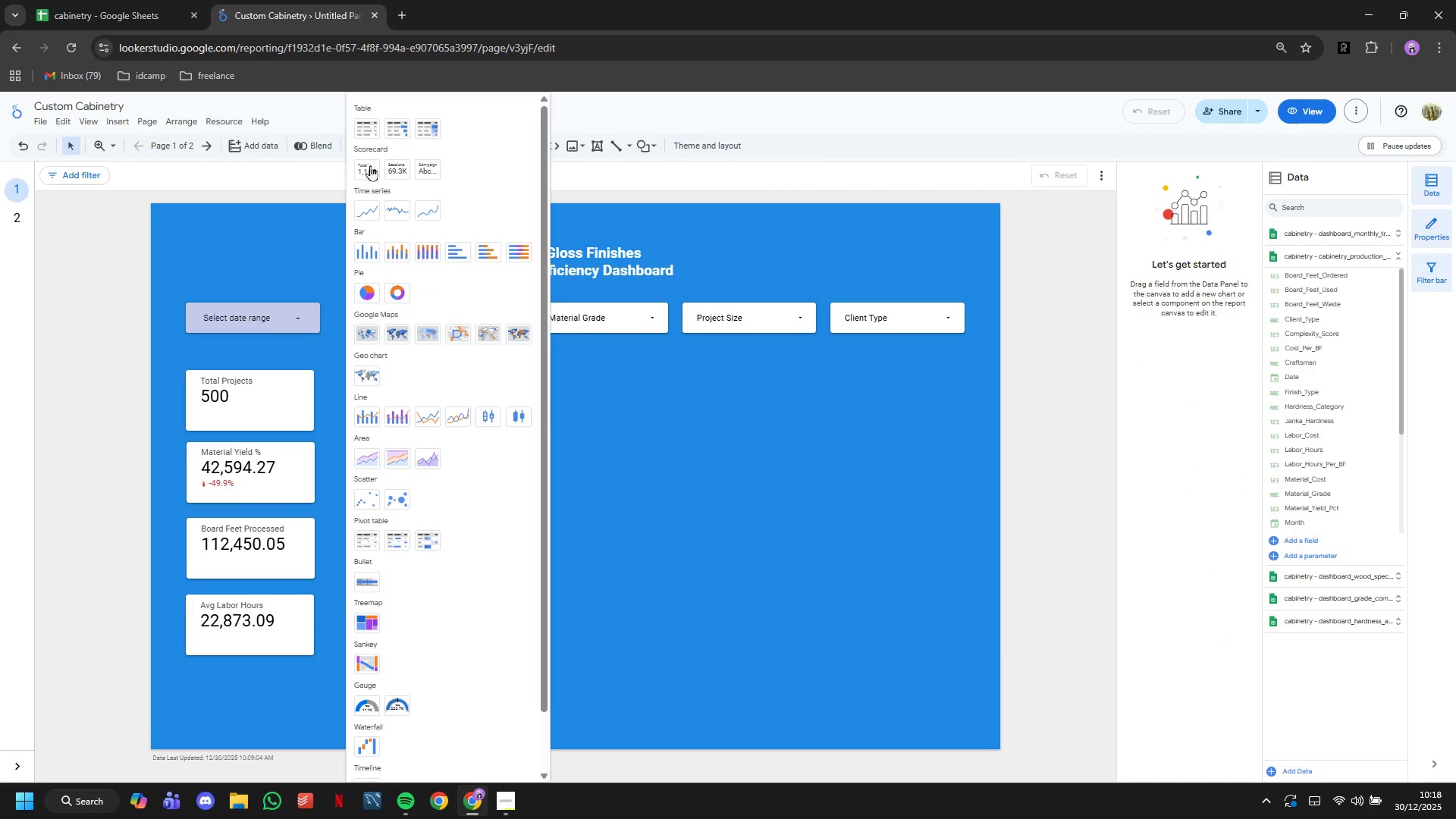 
left_click([370, 165])
 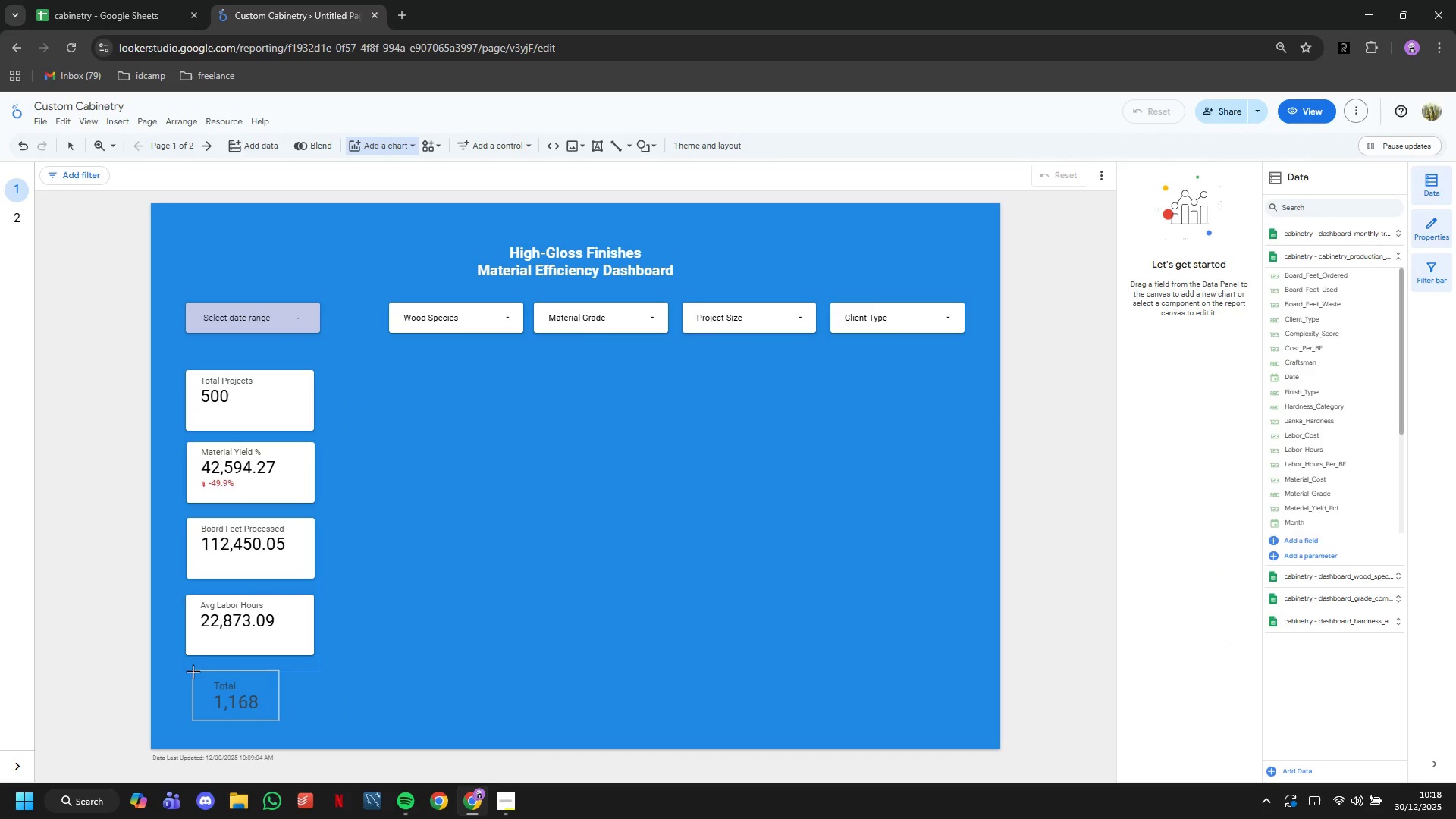 
left_click([187, 671])
 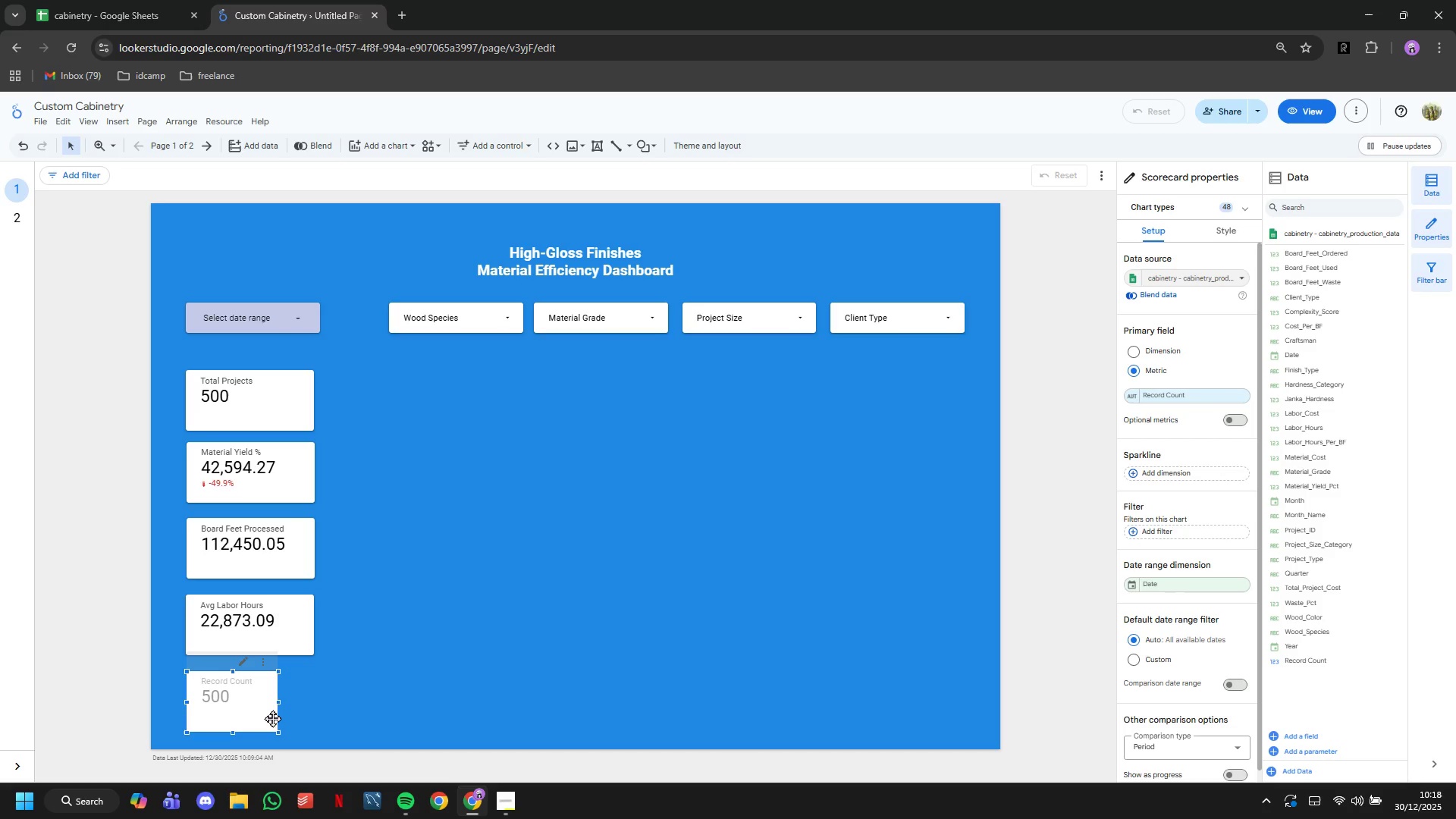 
left_click_drag(start_coordinate=[278, 701], to_coordinate=[314, 703])
 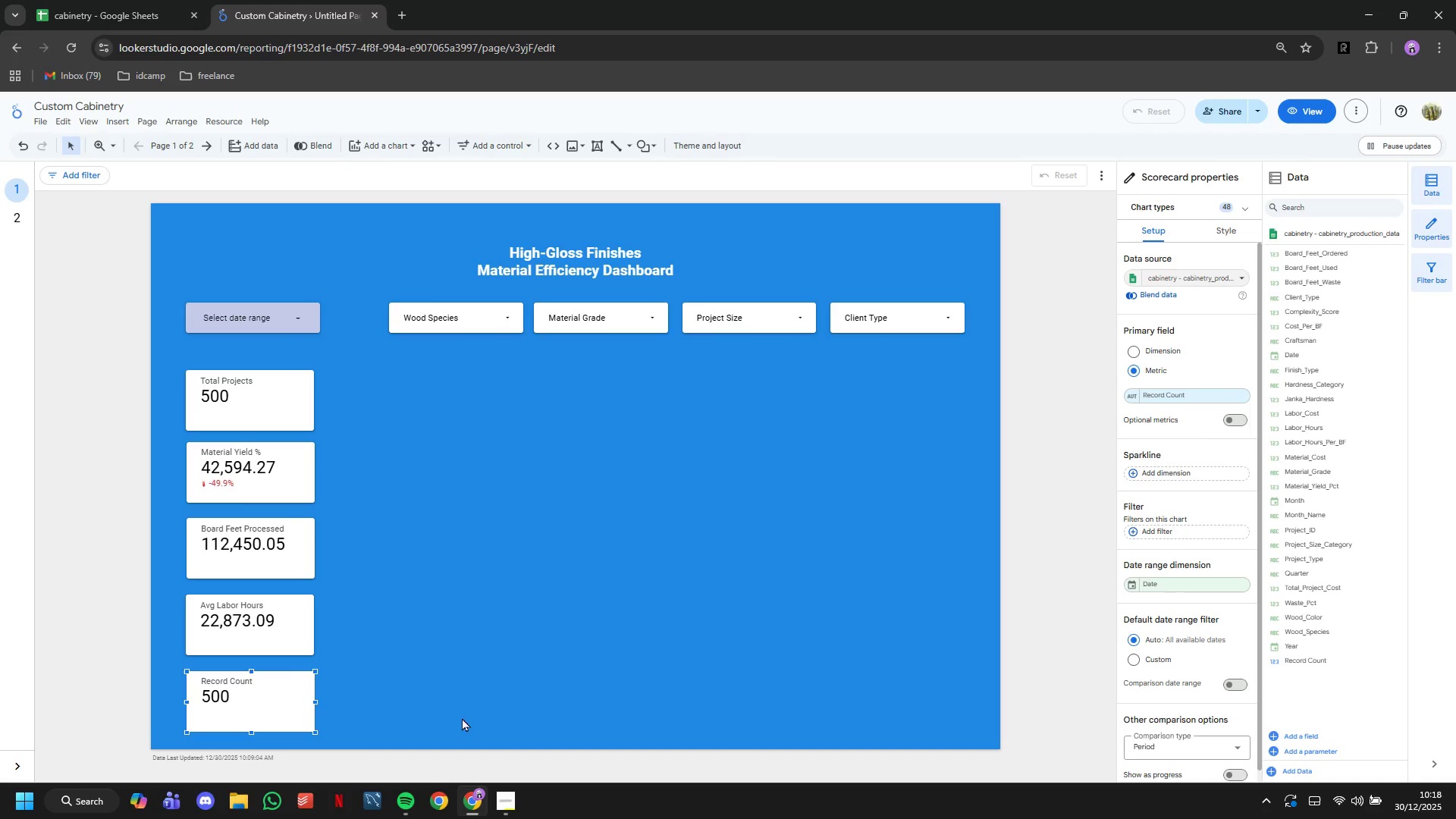 
left_click([462, 717])
 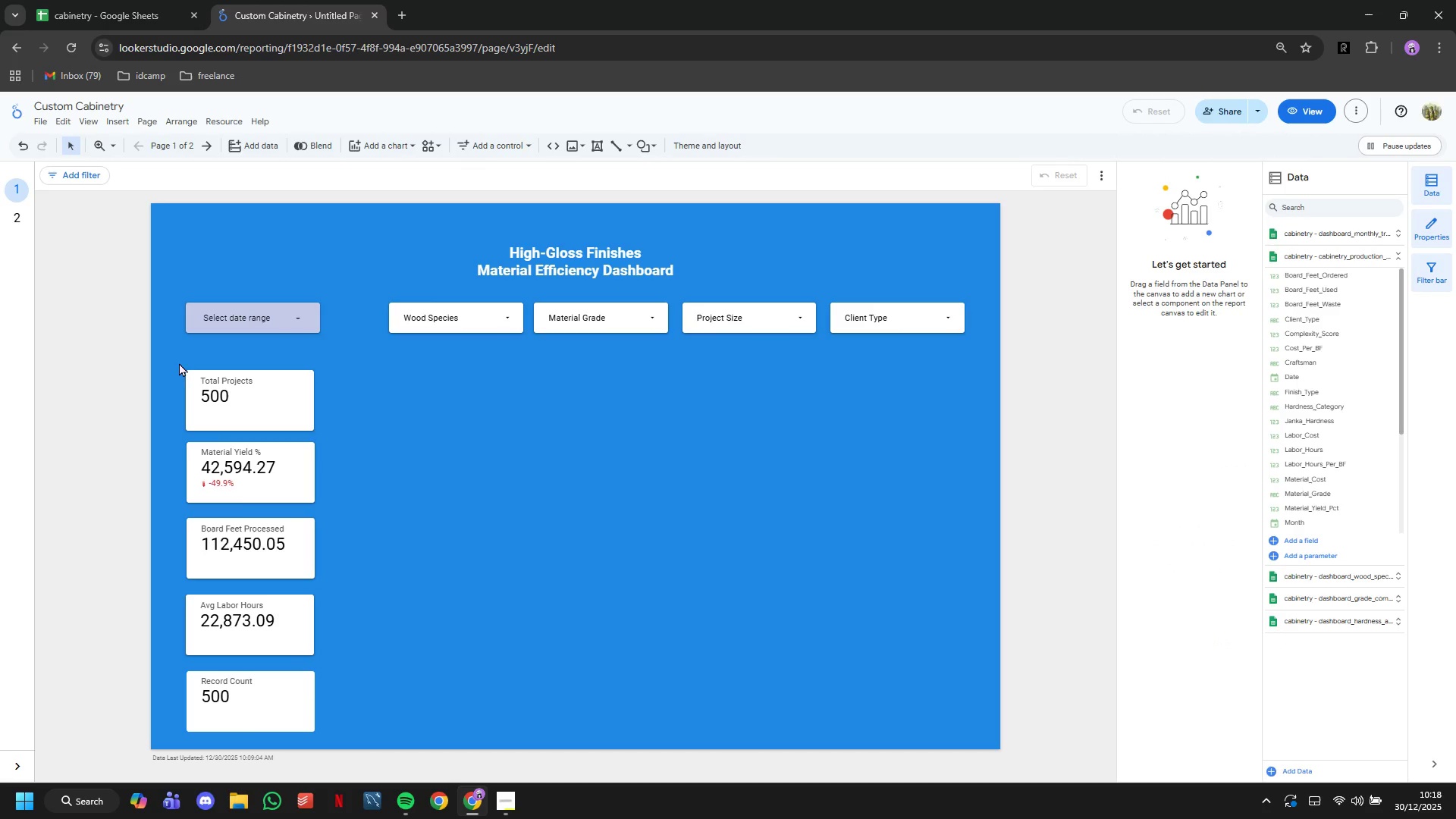 
left_click_drag(start_coordinate=[176, 362], to_coordinate=[352, 733])
 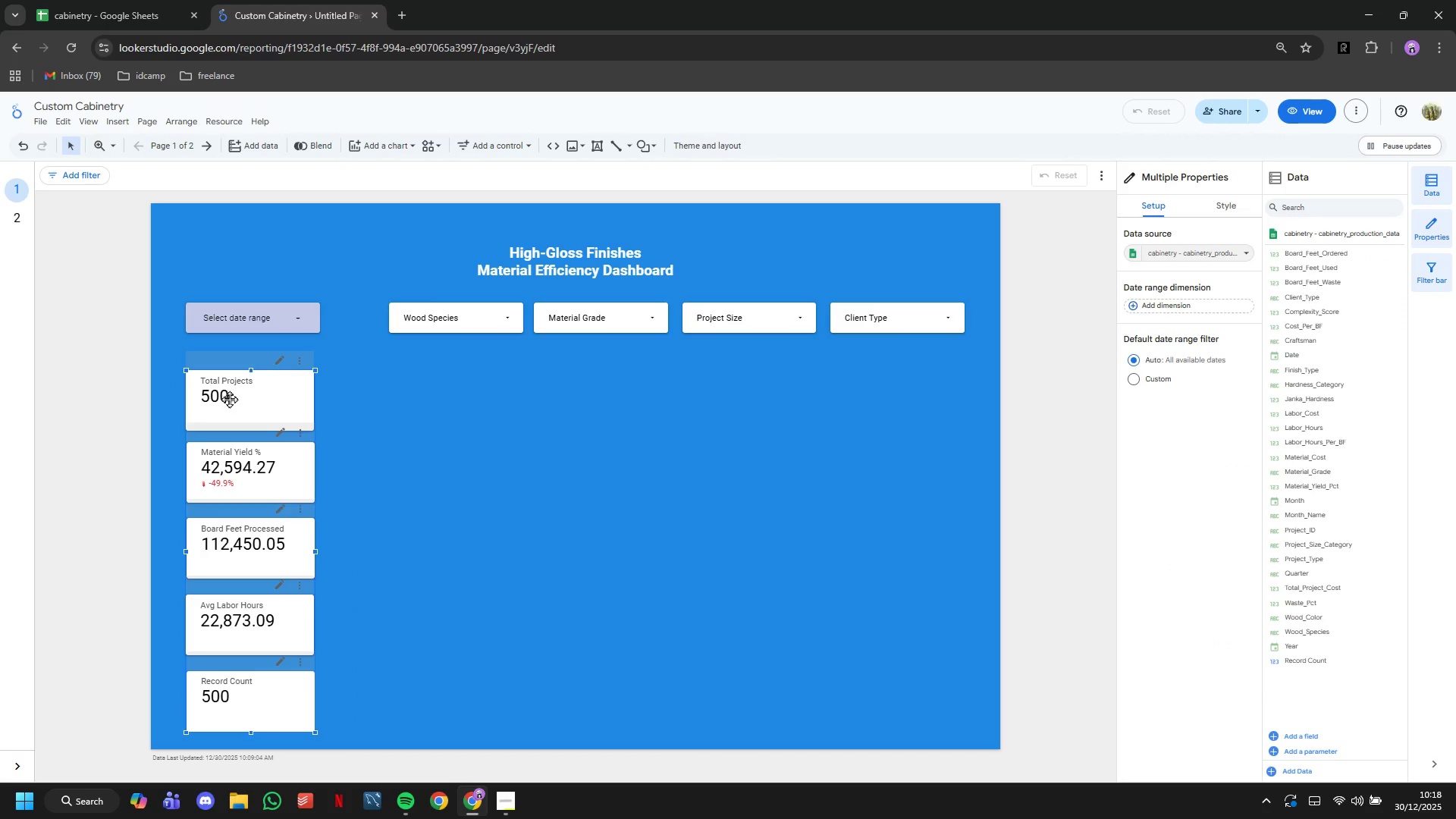 
left_click_drag(start_coordinate=[231, 398], to_coordinate=[231, 384])
 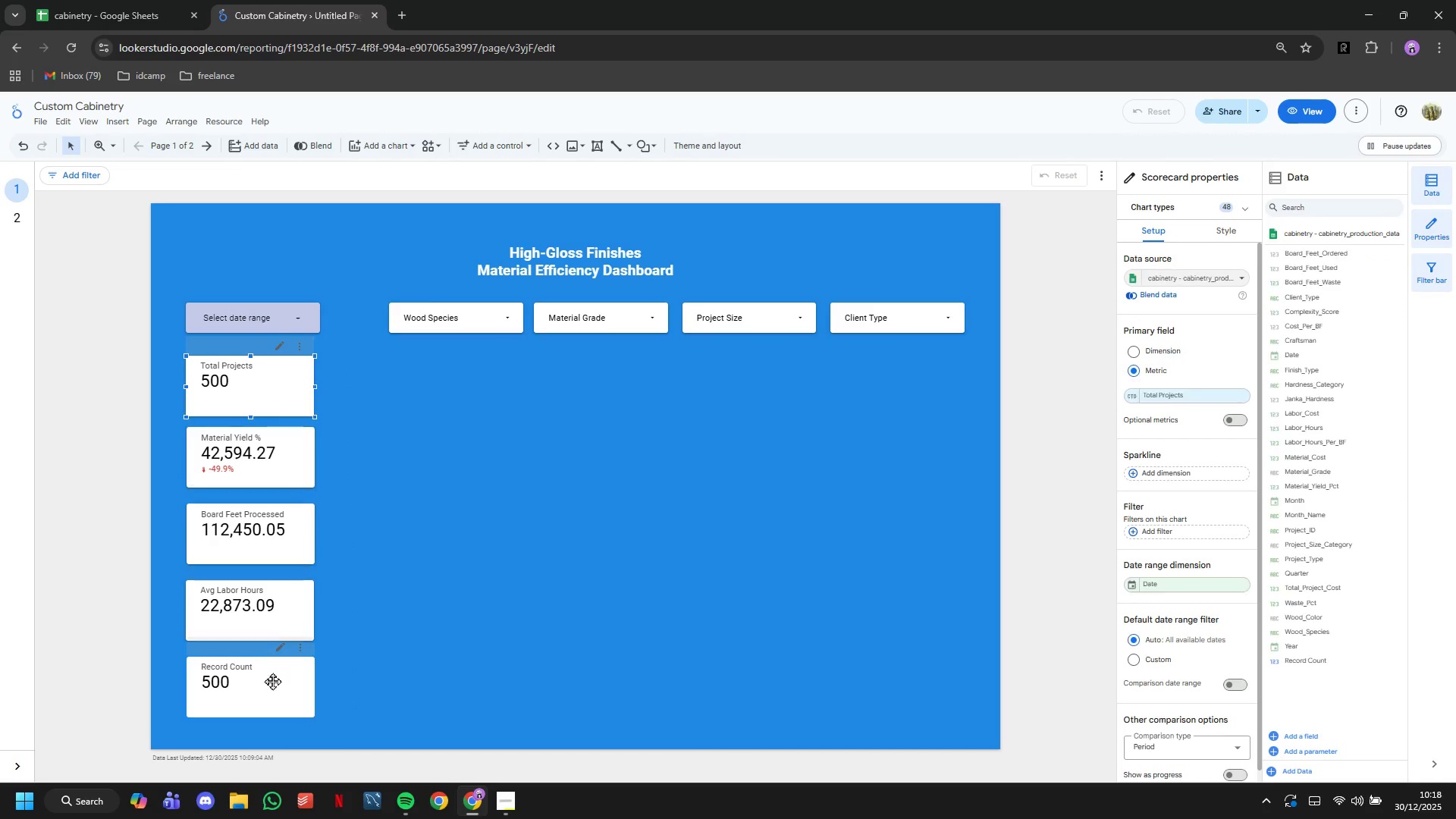 
left_click([272, 682])
 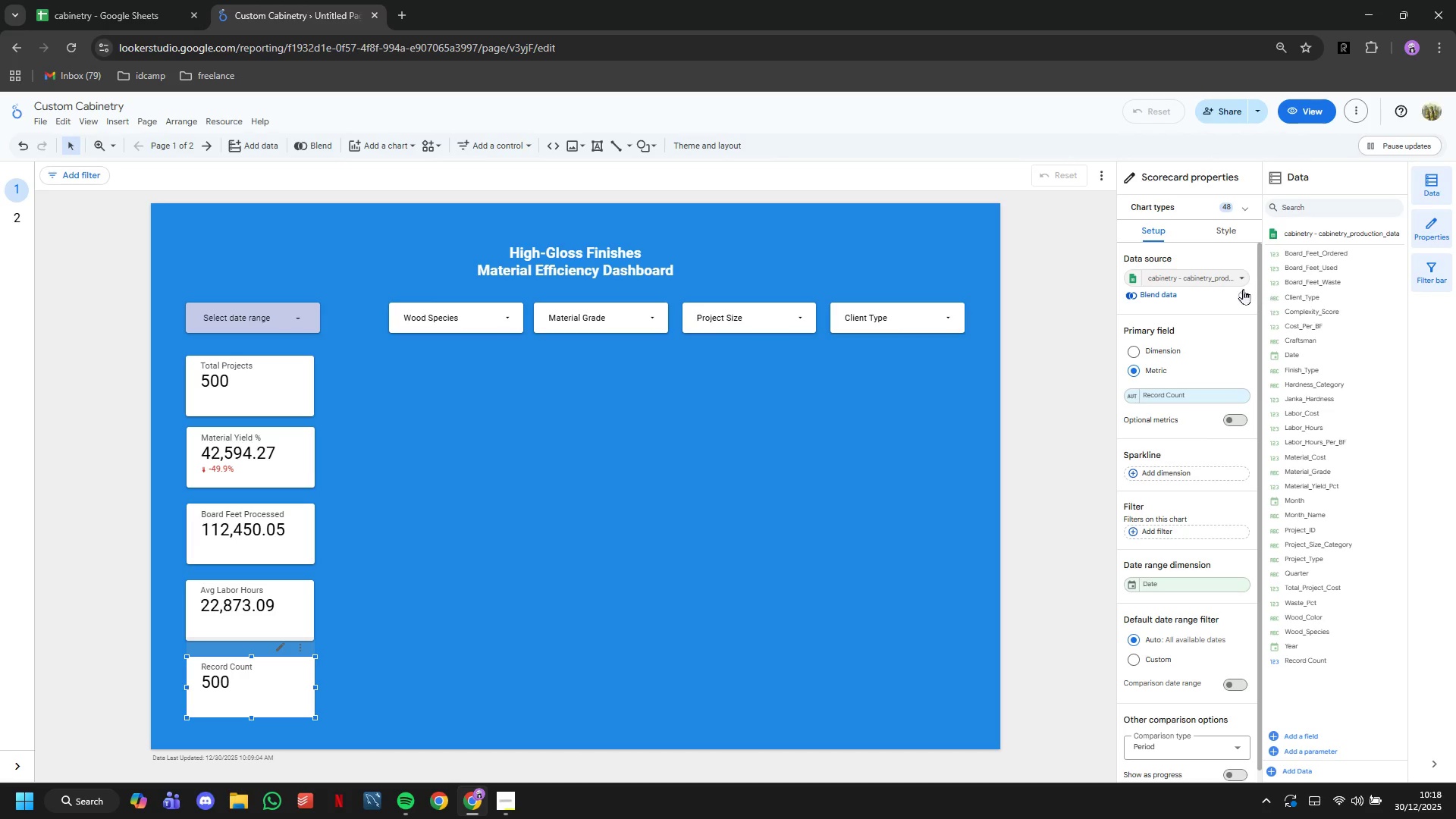 
left_click([1181, 399])
 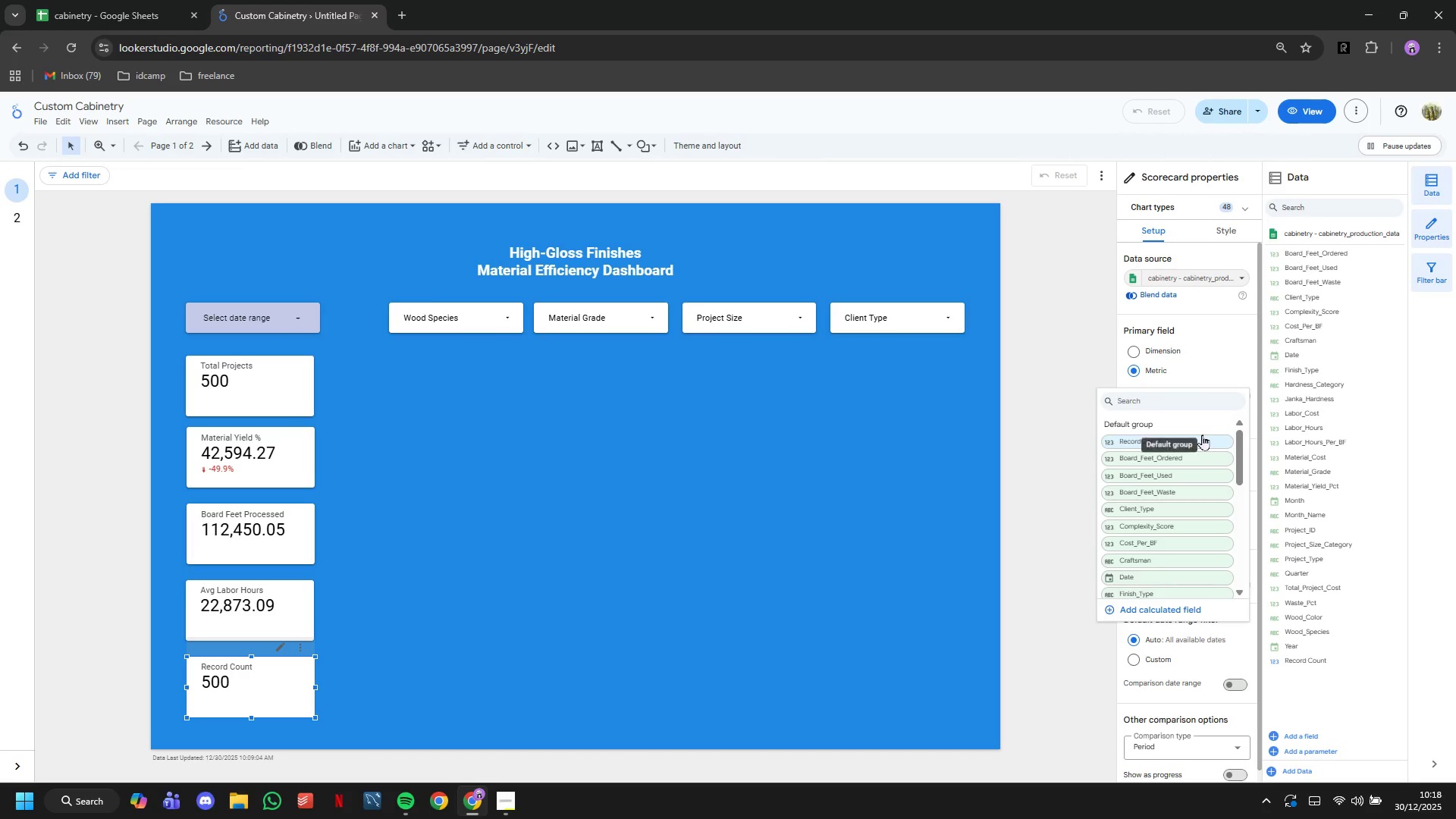 
scroll: coordinate [1202, 443], scroll_direction: down, amount: 3.0
 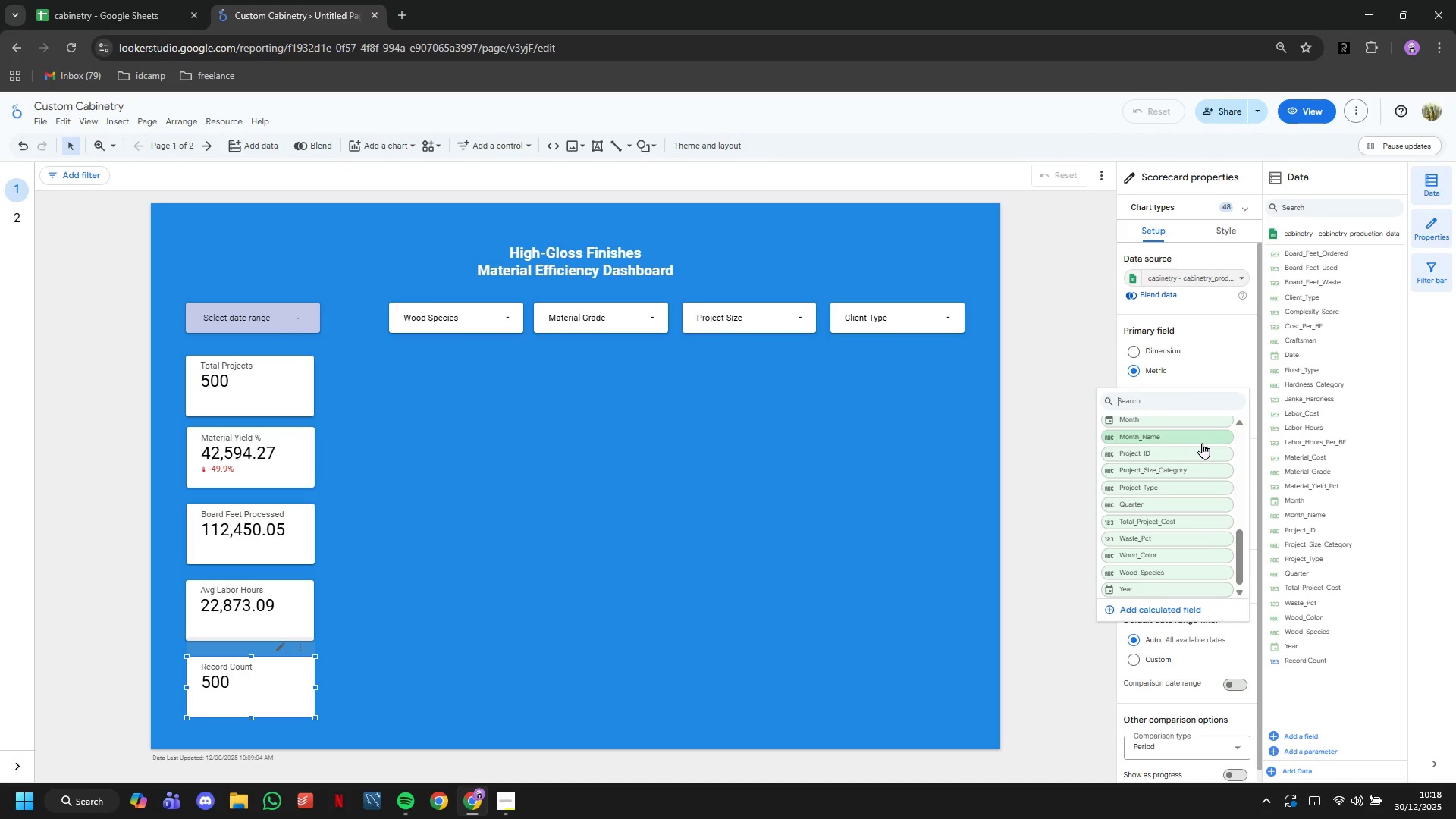 
left_click([1180, 519])
 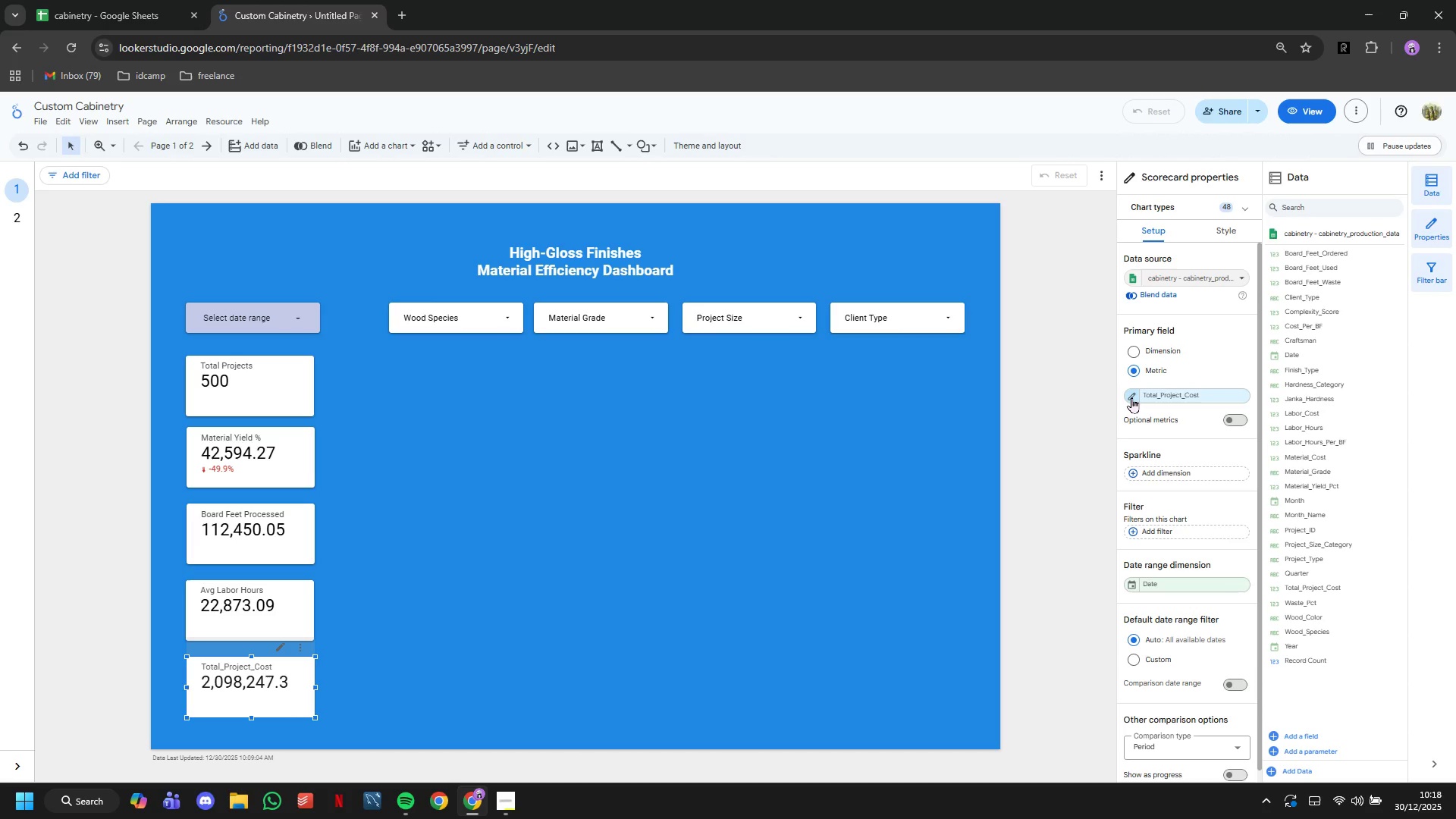 
left_click([1131, 397])
 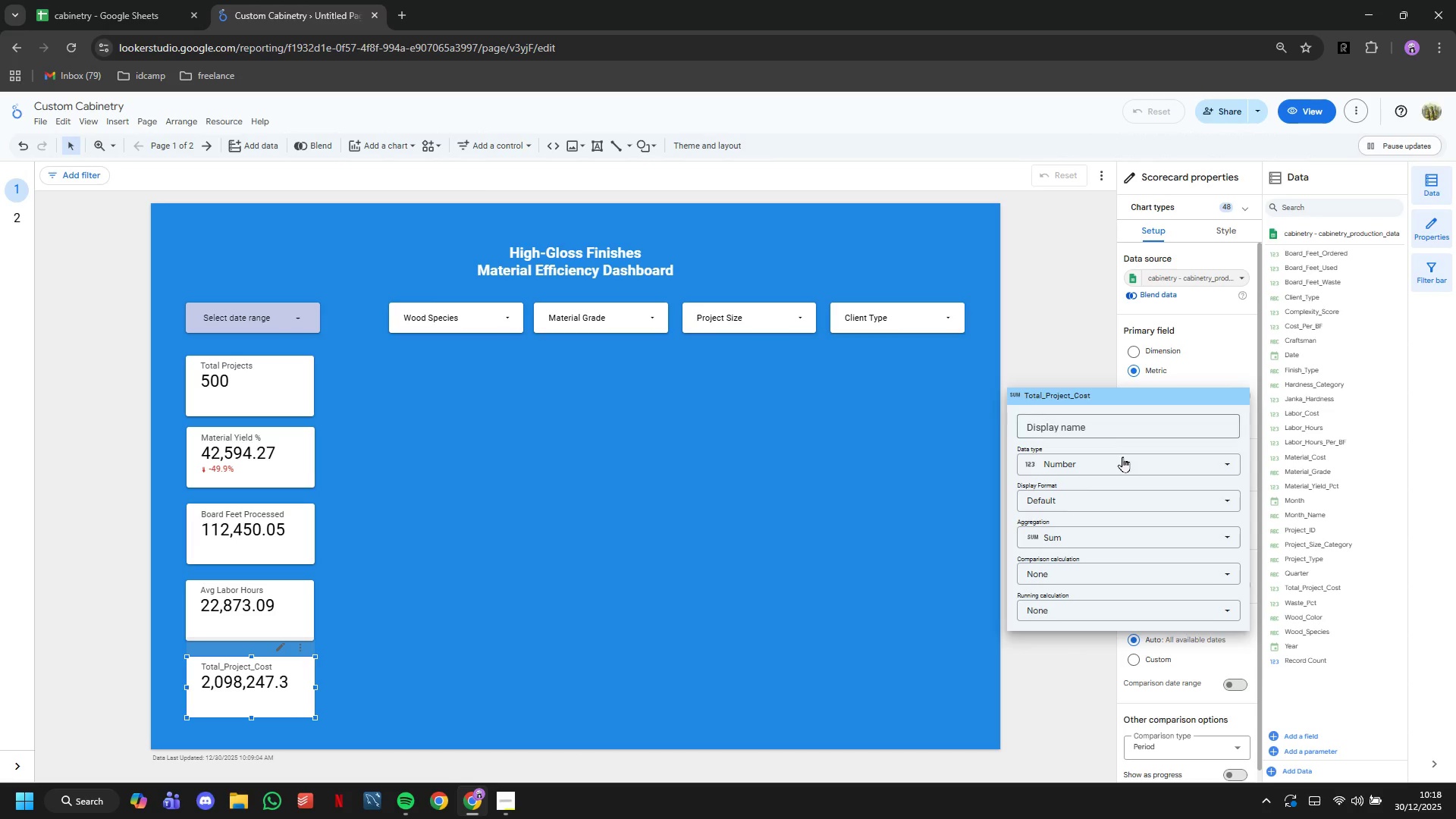 
left_click([1122, 458])
 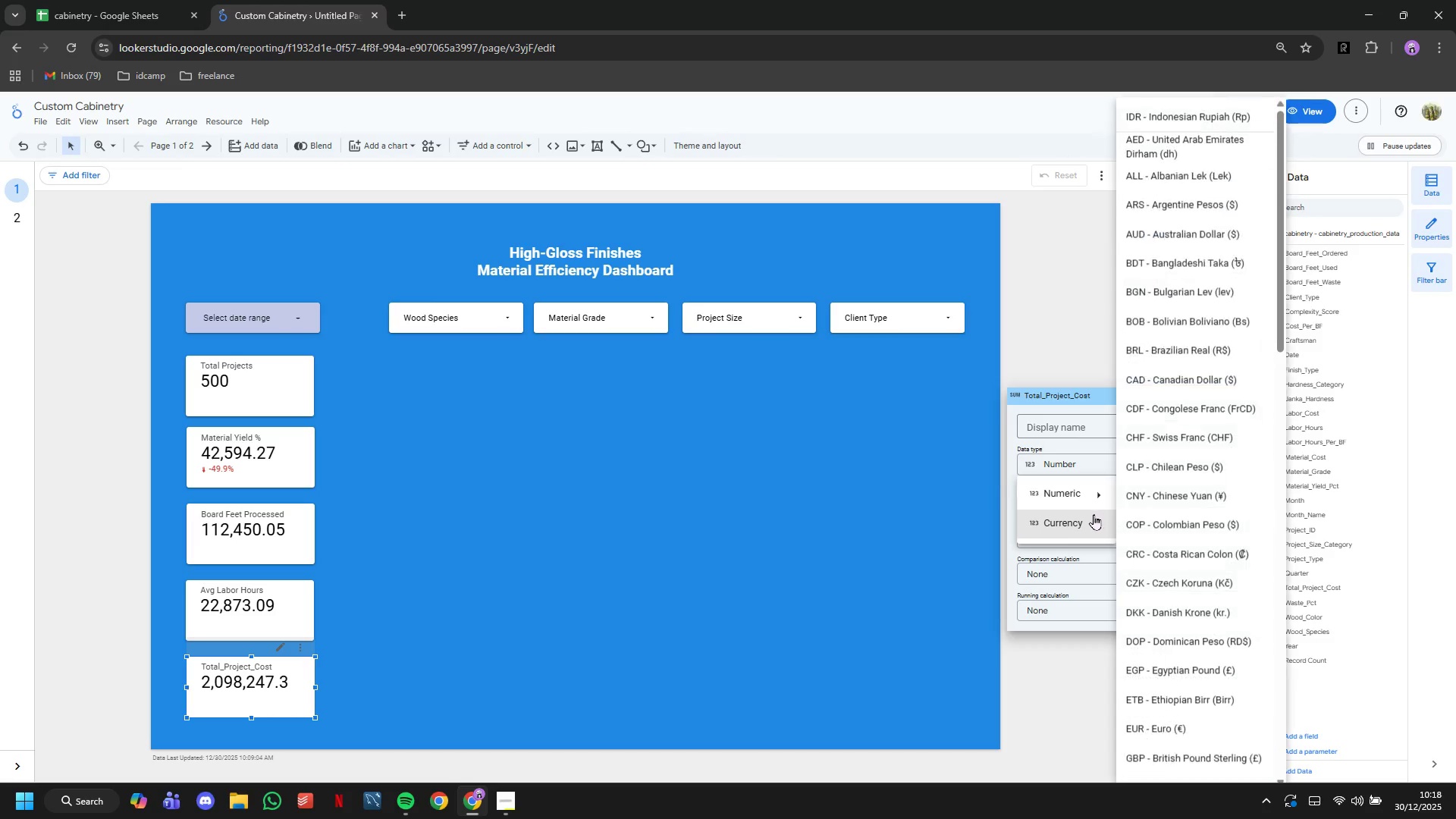 
scroll: coordinate [1156, 508], scroll_direction: down, amount: 23.0
 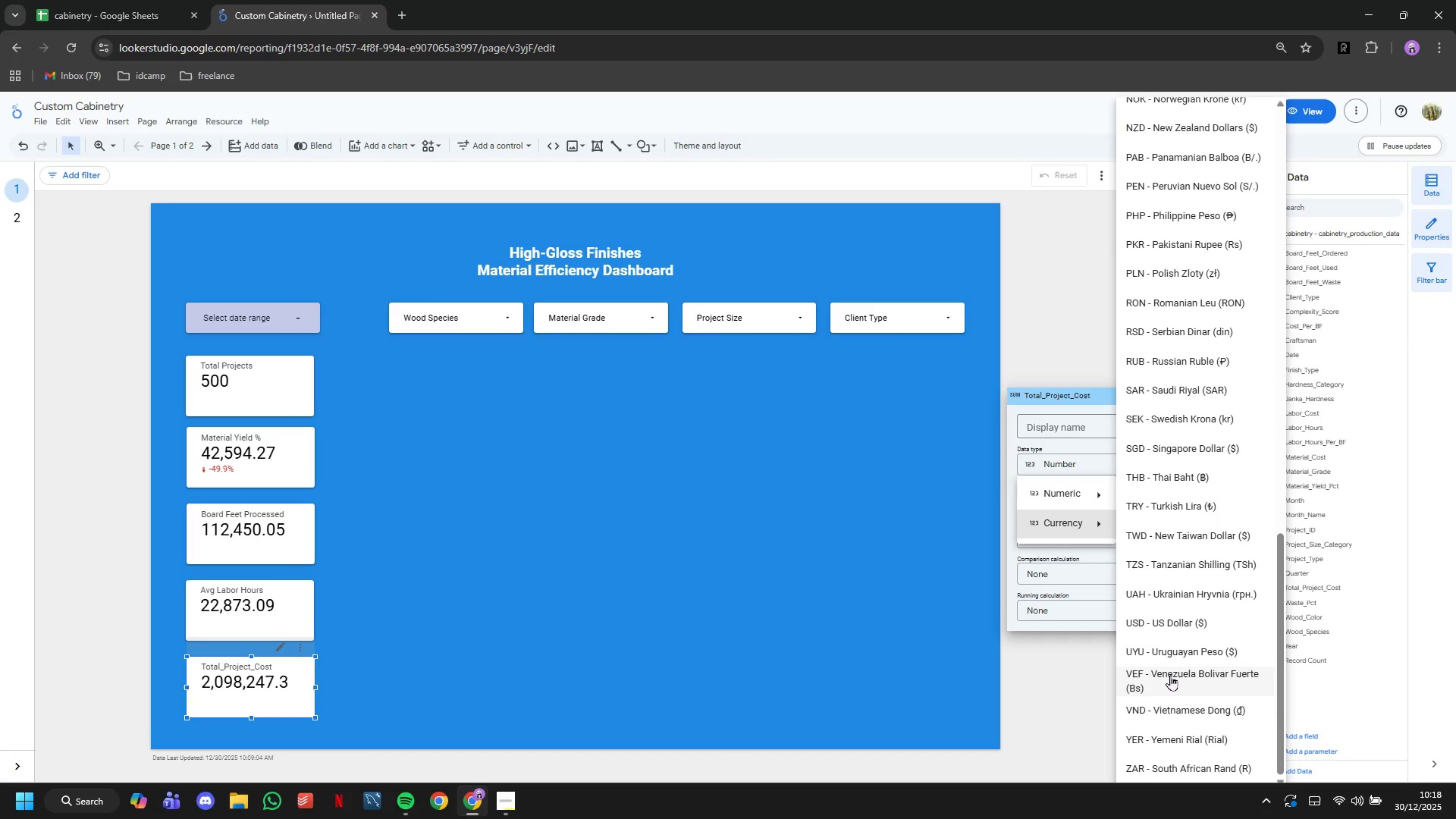 
left_click([1158, 625])
 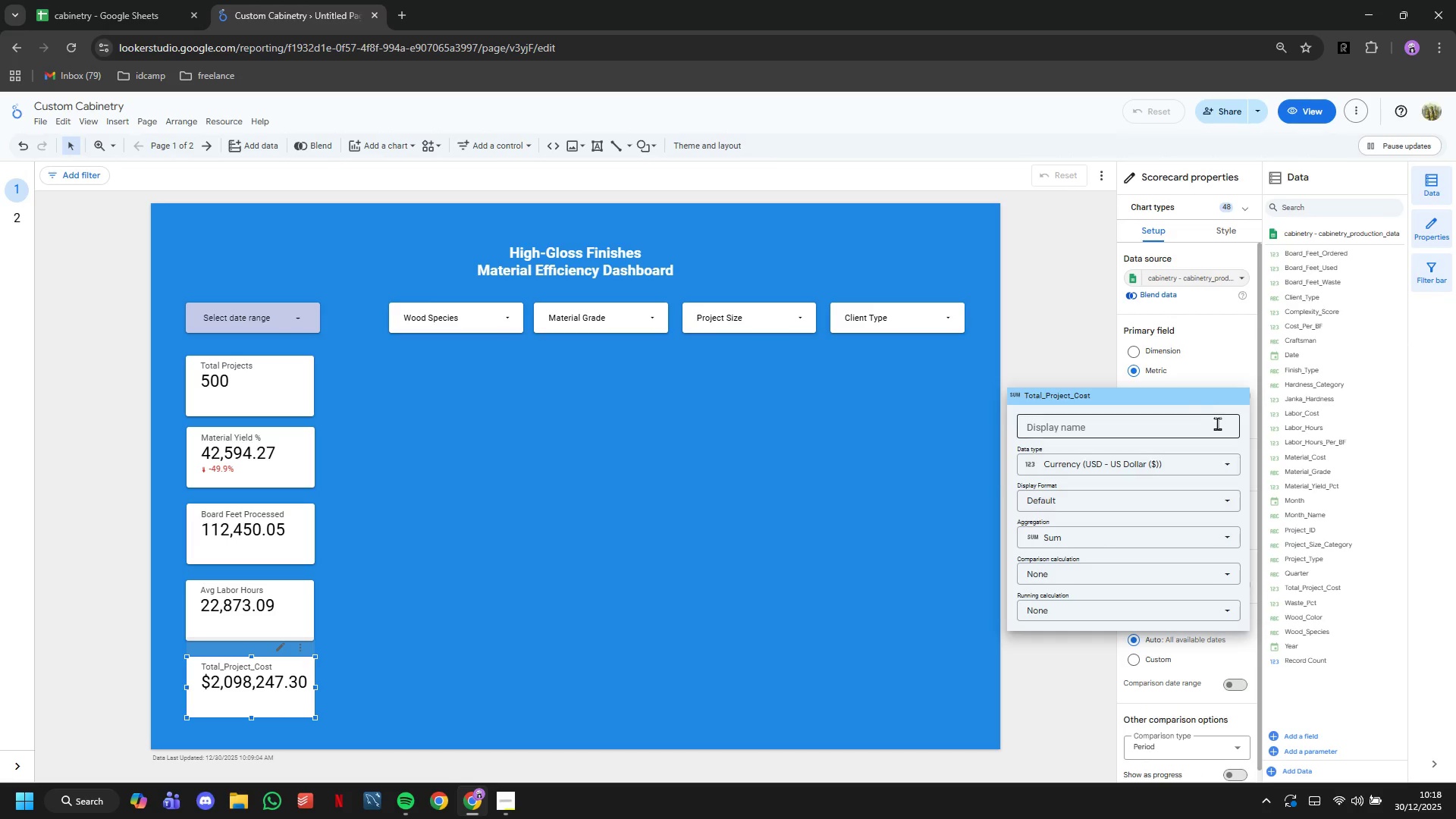 
left_click([1202, 349])
 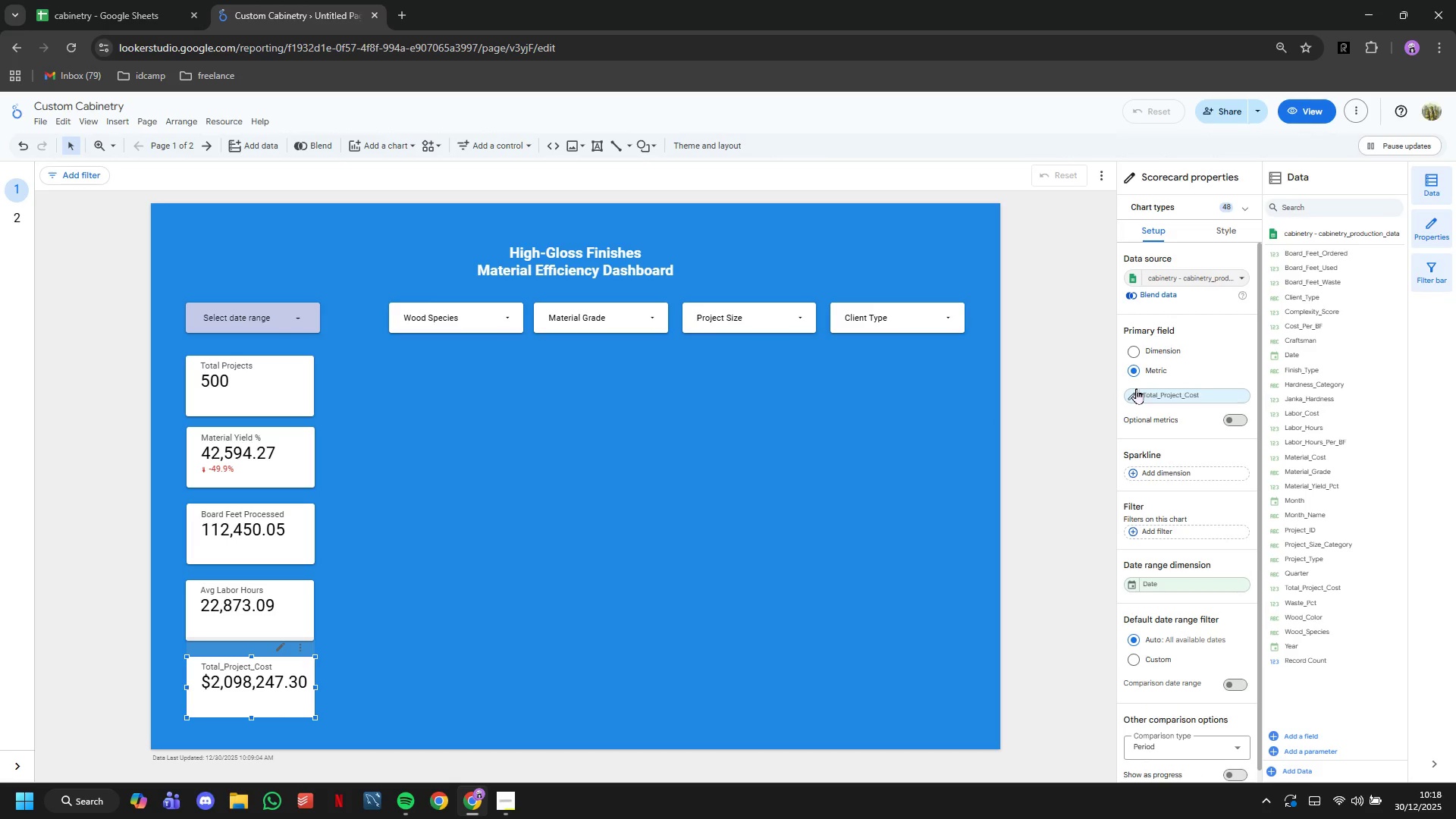 
left_click([1136, 388])
 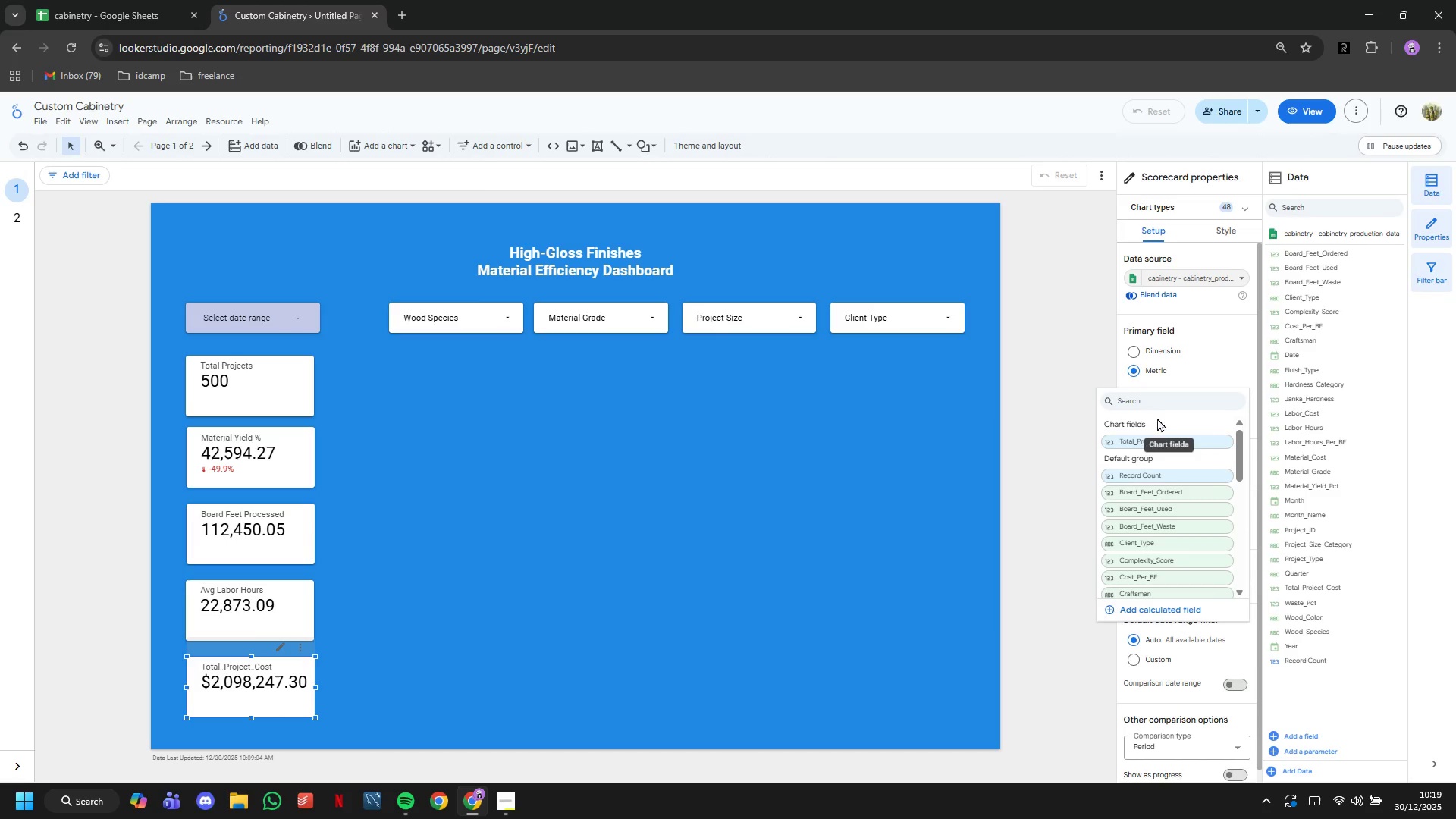 
left_click([1065, 347])
 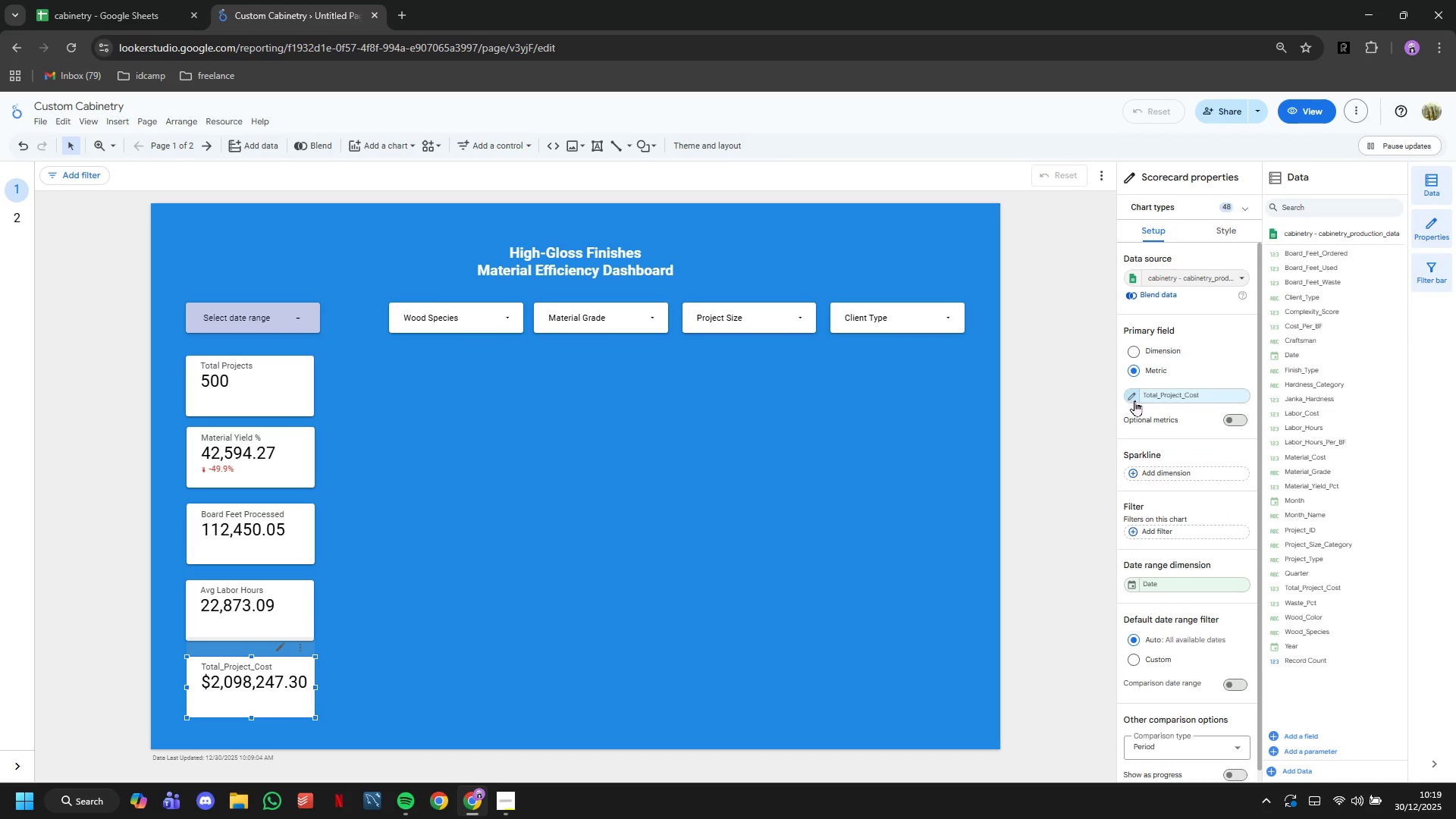 
left_click([1134, 398])
 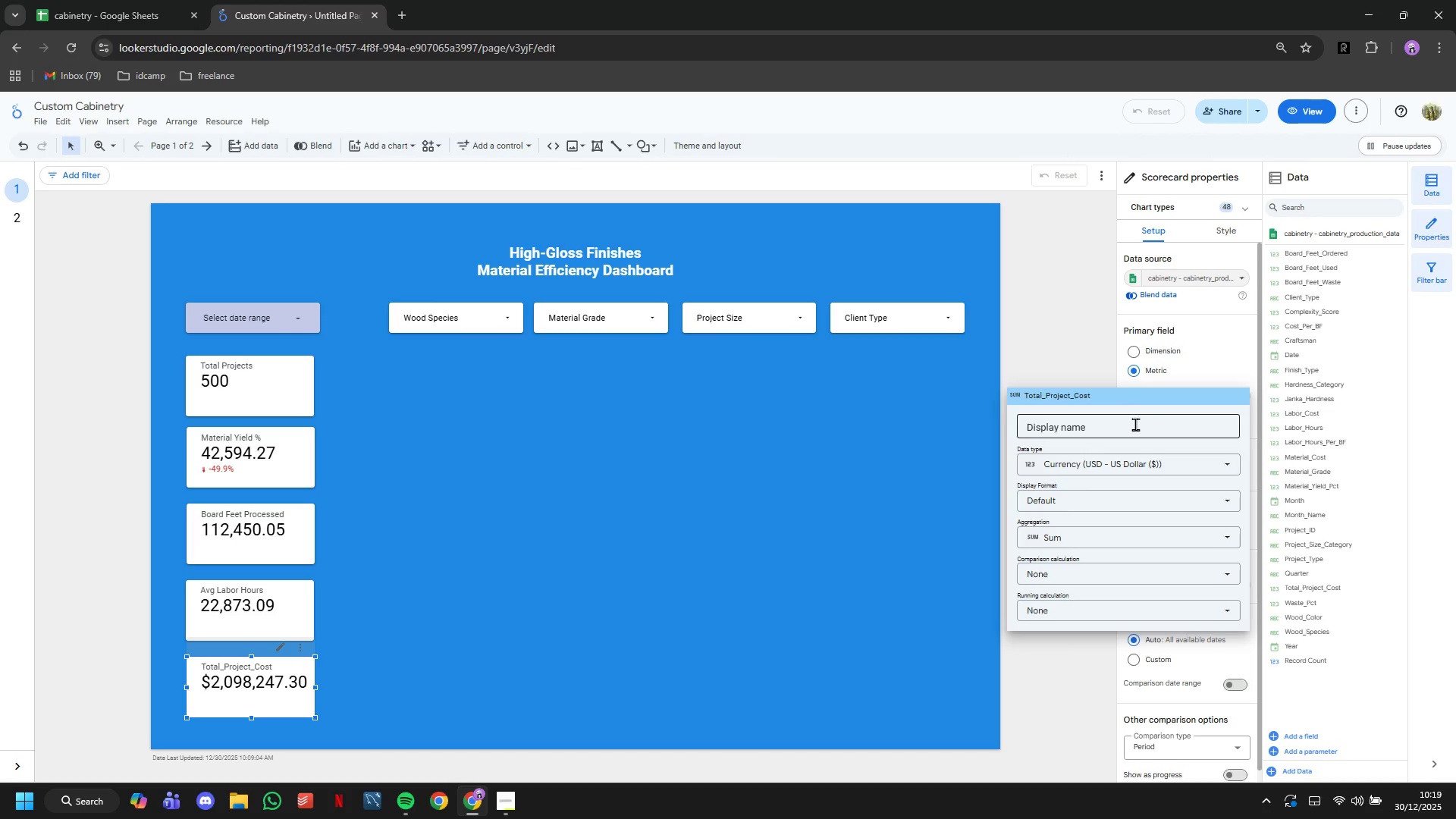 
left_click([1135, 424])
 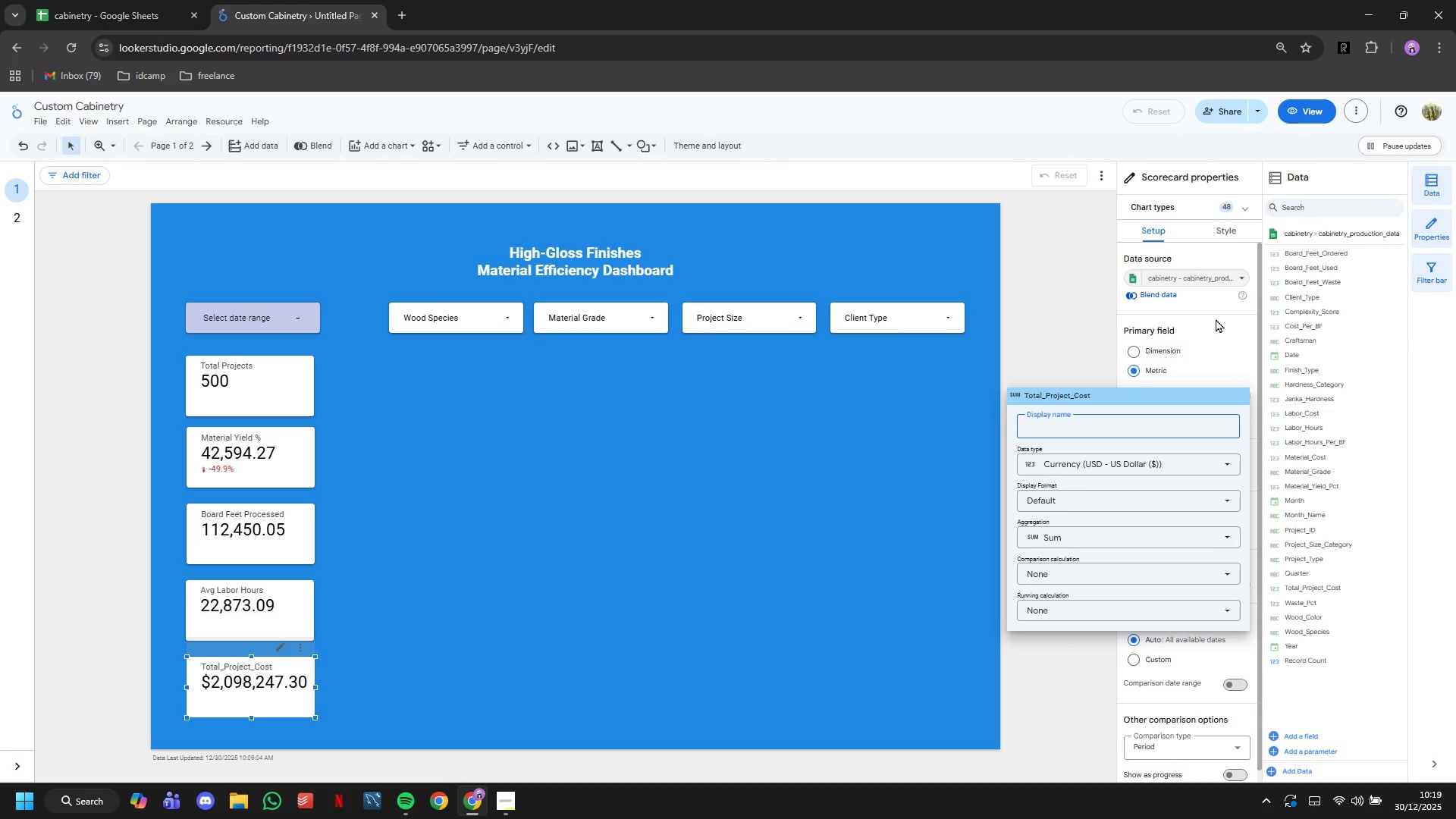 
type(Total Project Value)
 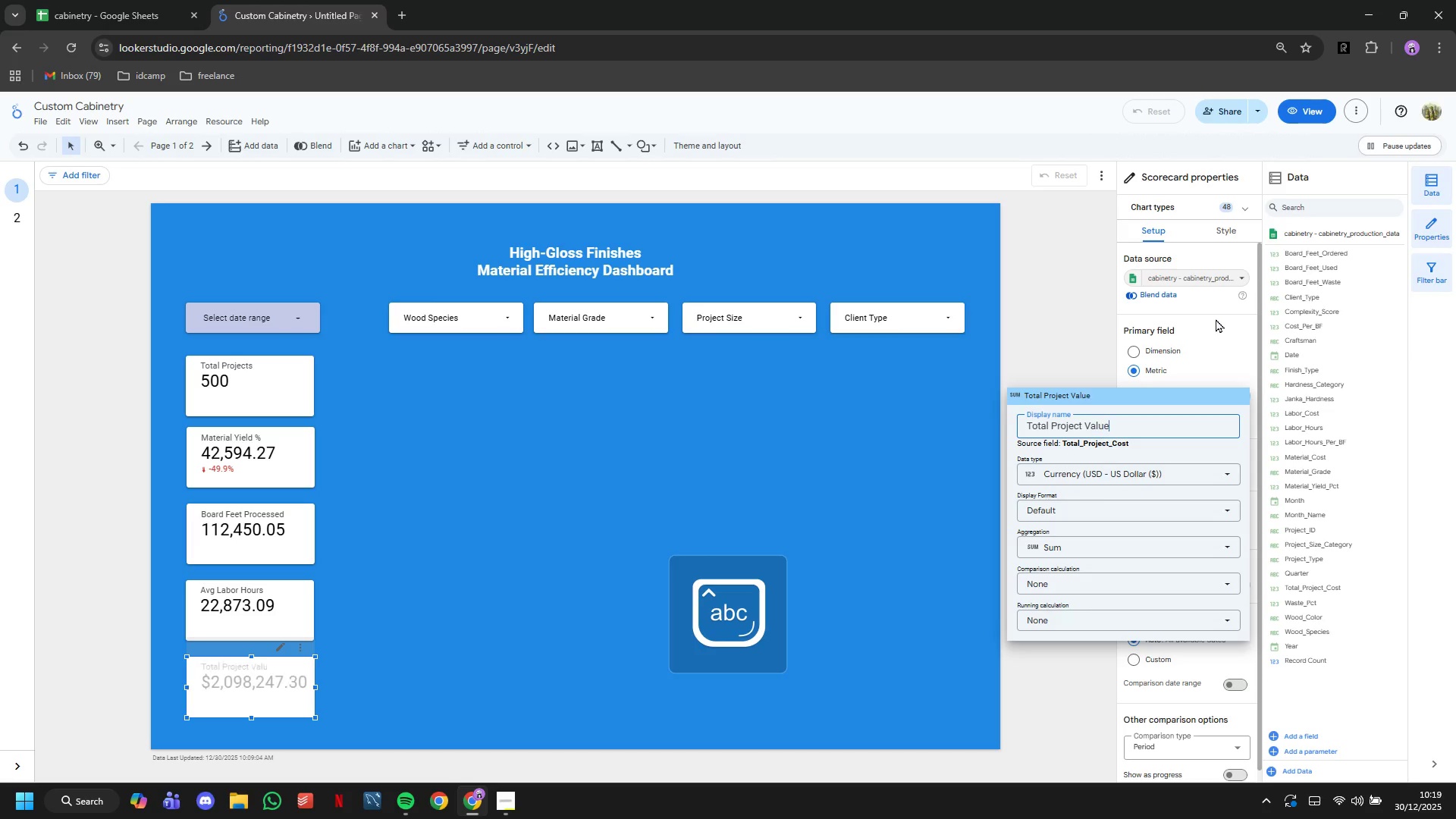 
key(Enter)
 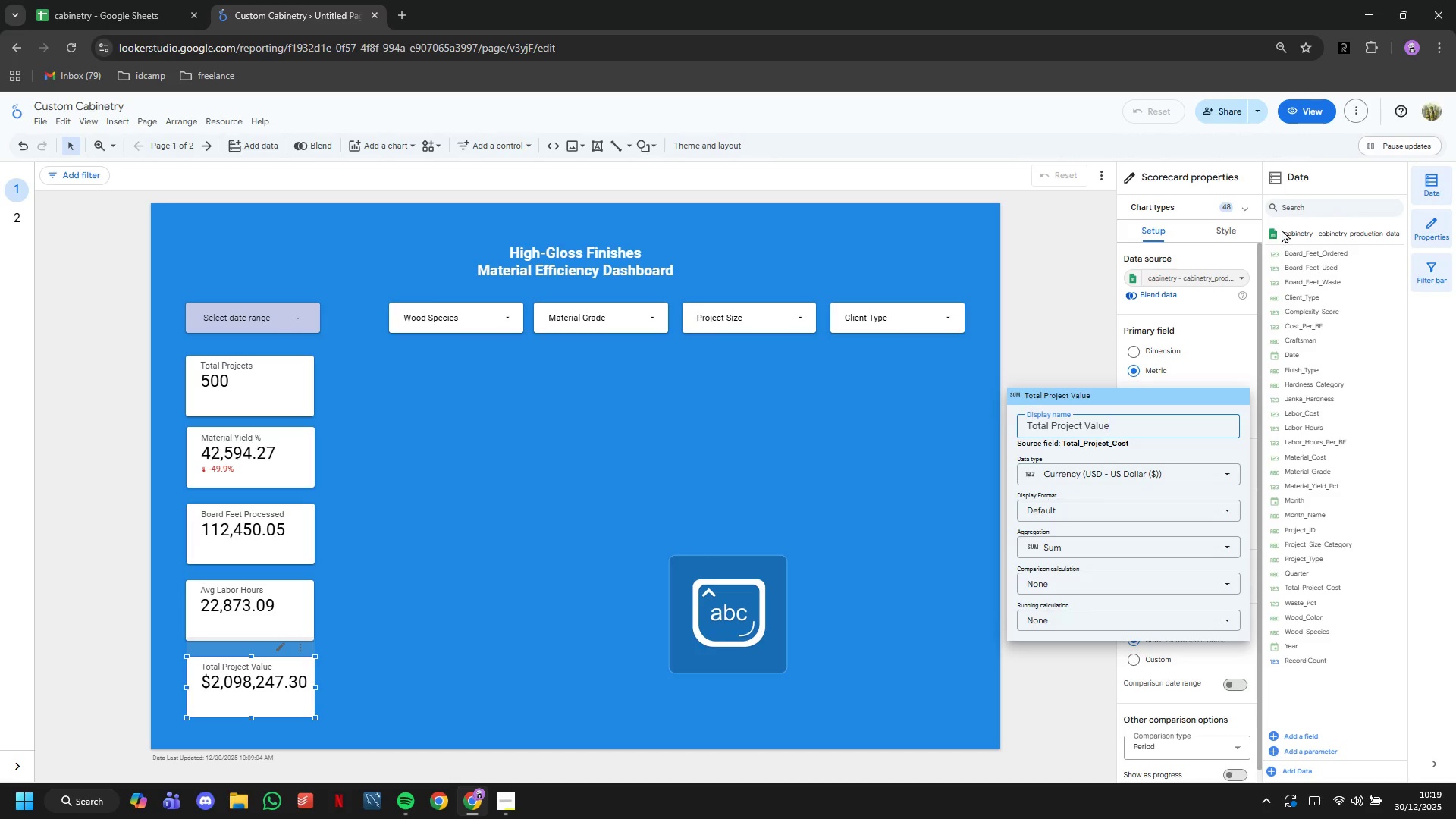 
double_click([1233, 230])
 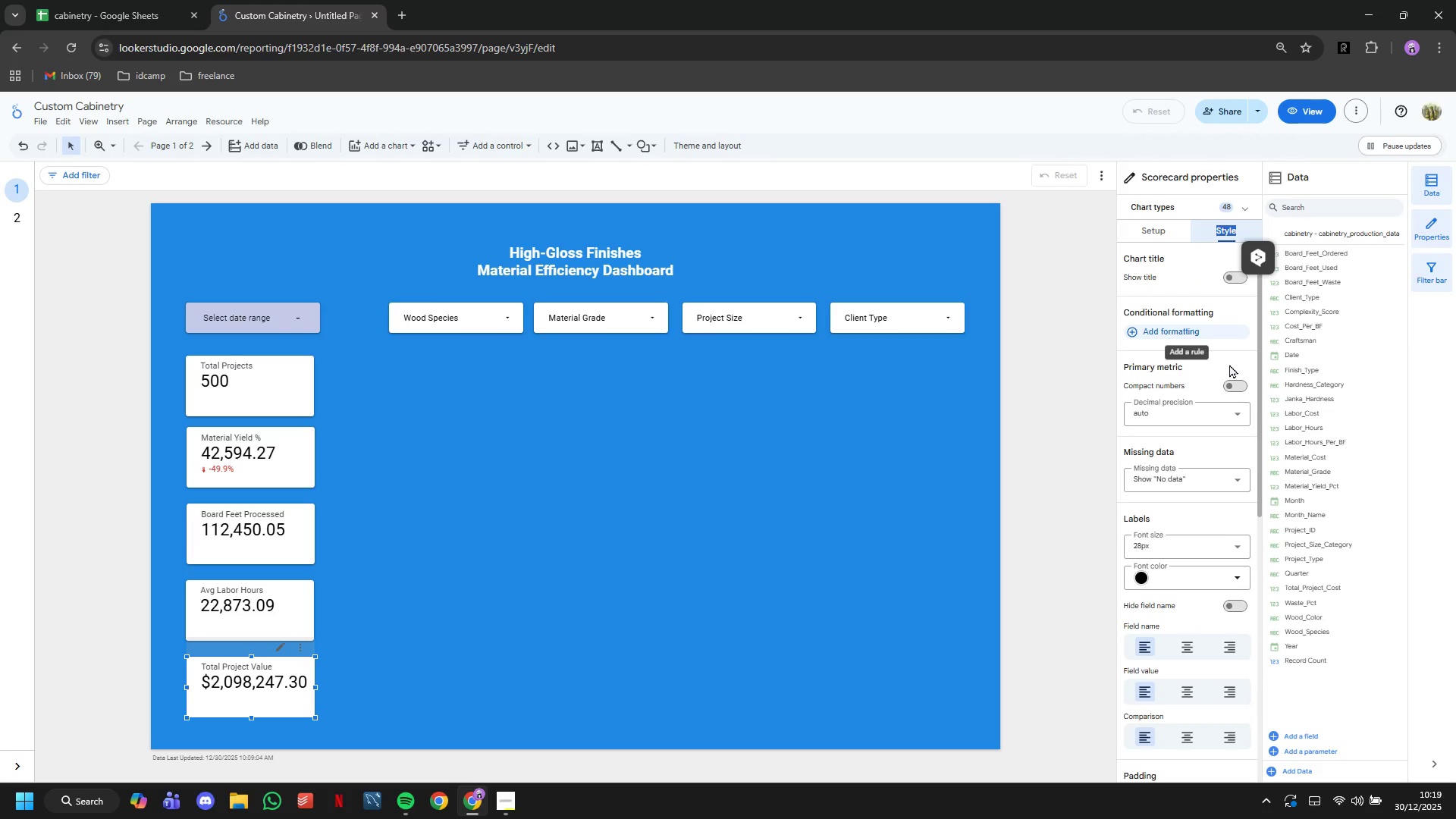 
left_click([1232, 380])
 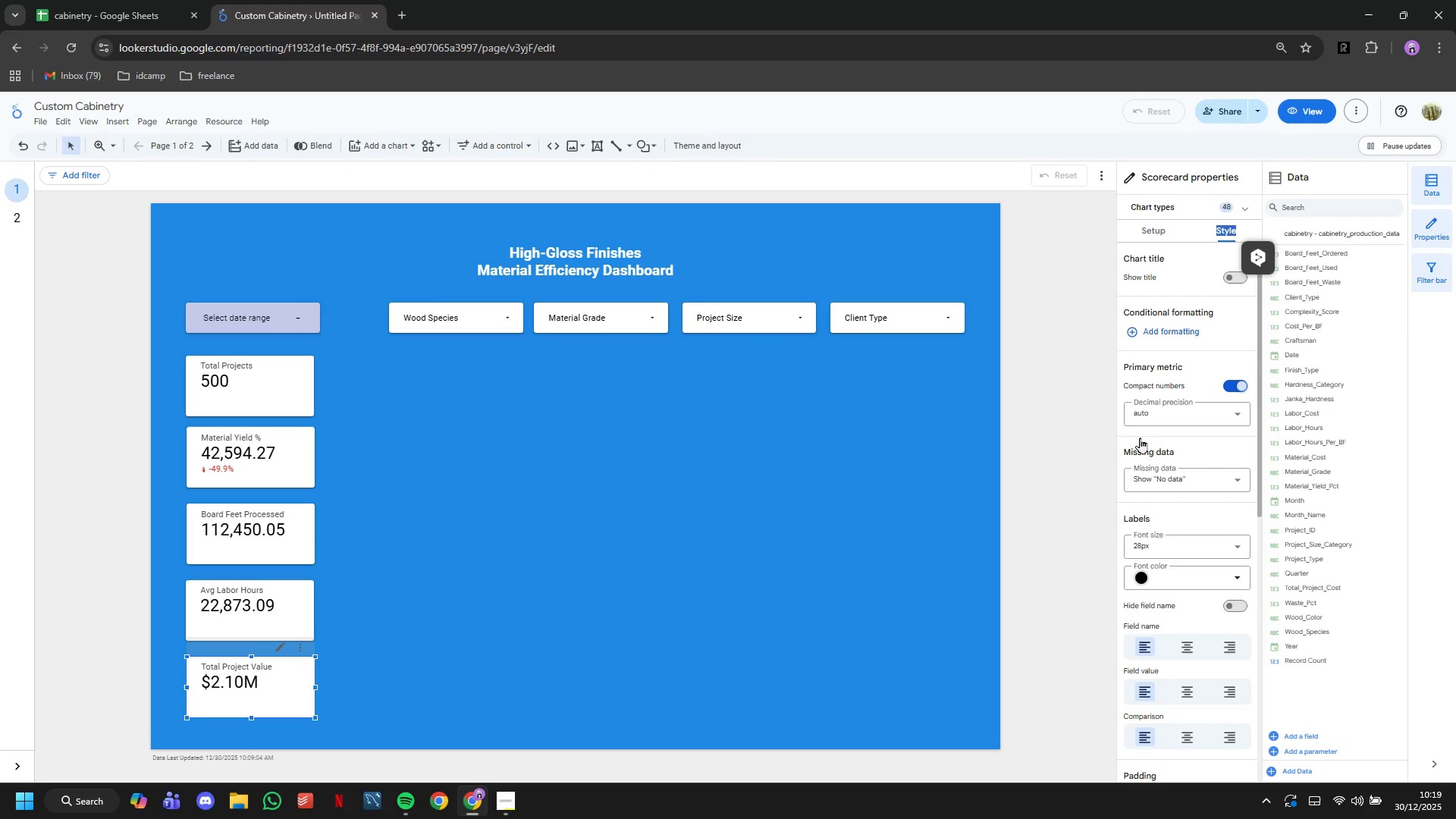 
double_click([1084, 445])
 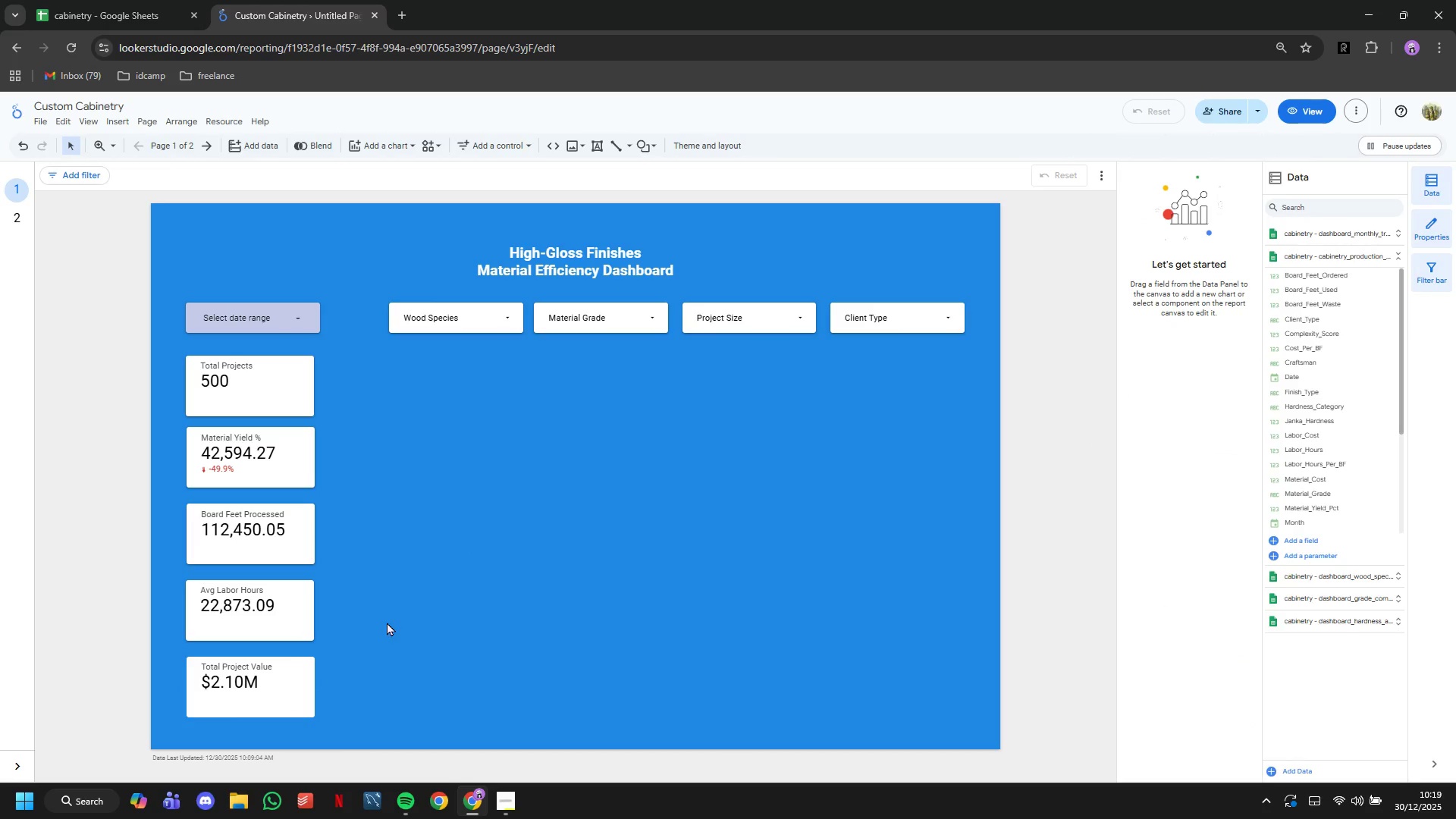 
left_click([275, 692])
 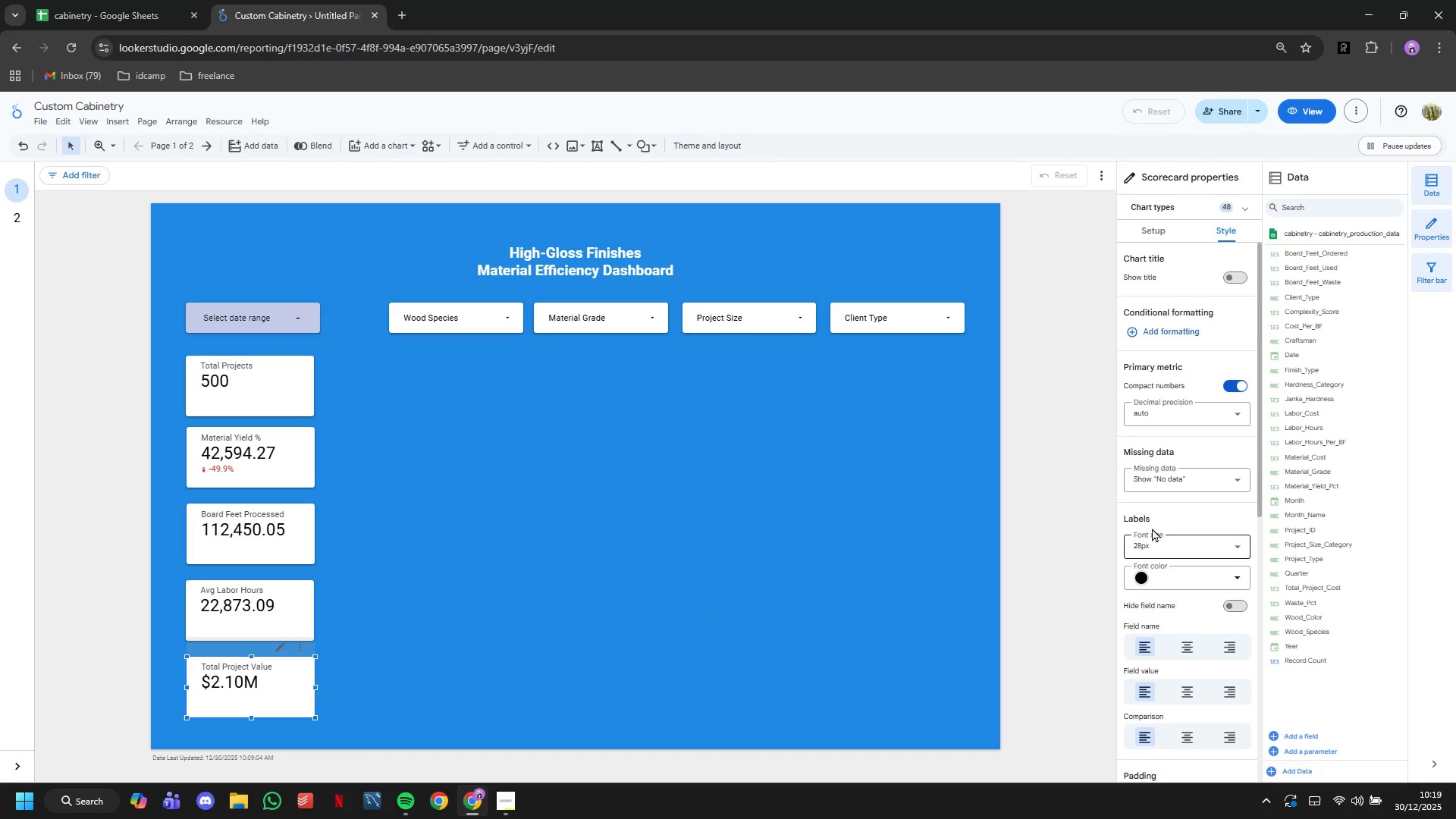 
scroll: coordinate [1197, 506], scroll_direction: down, amount: 12.0
 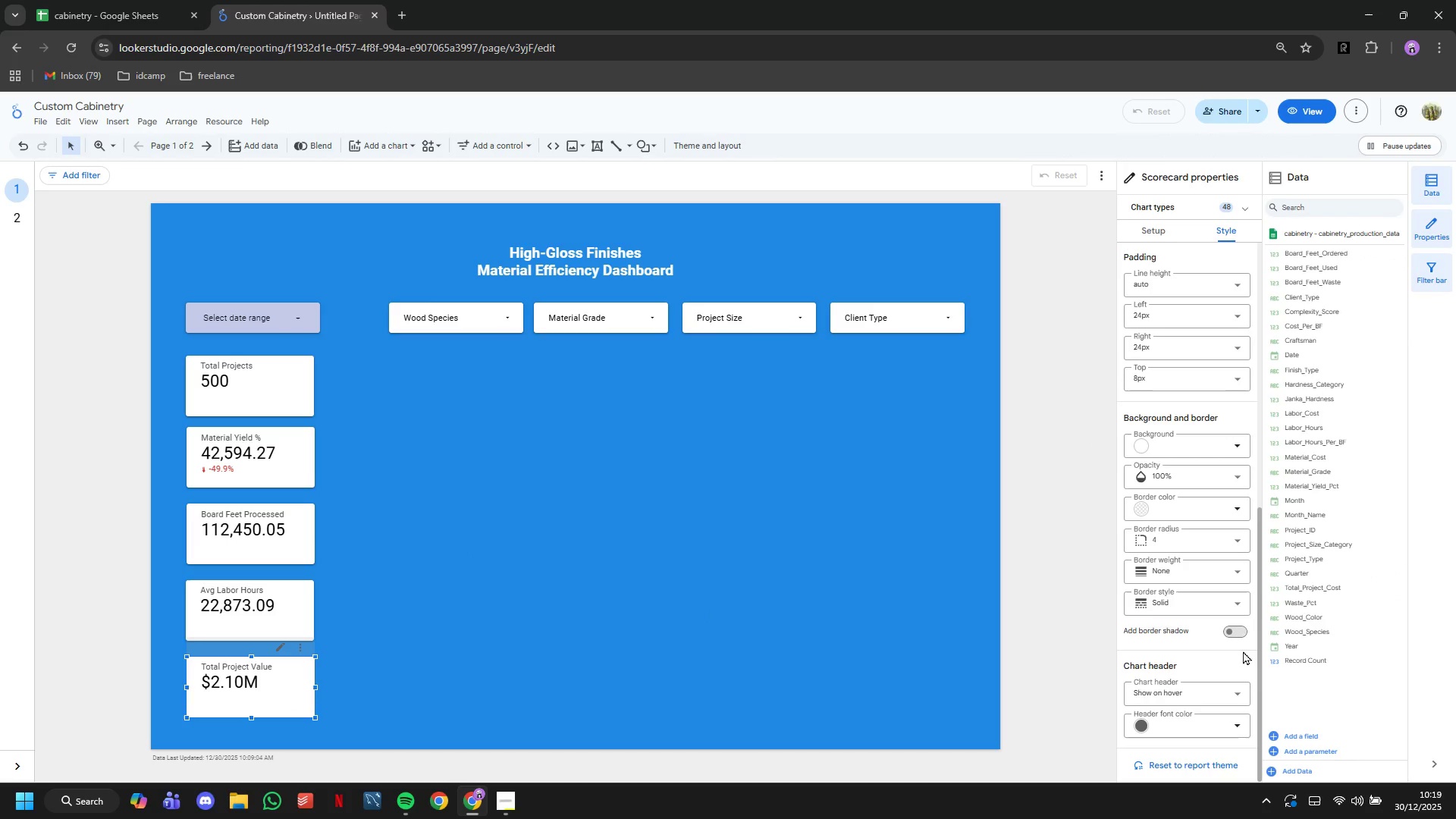 
left_click([1236, 629])
 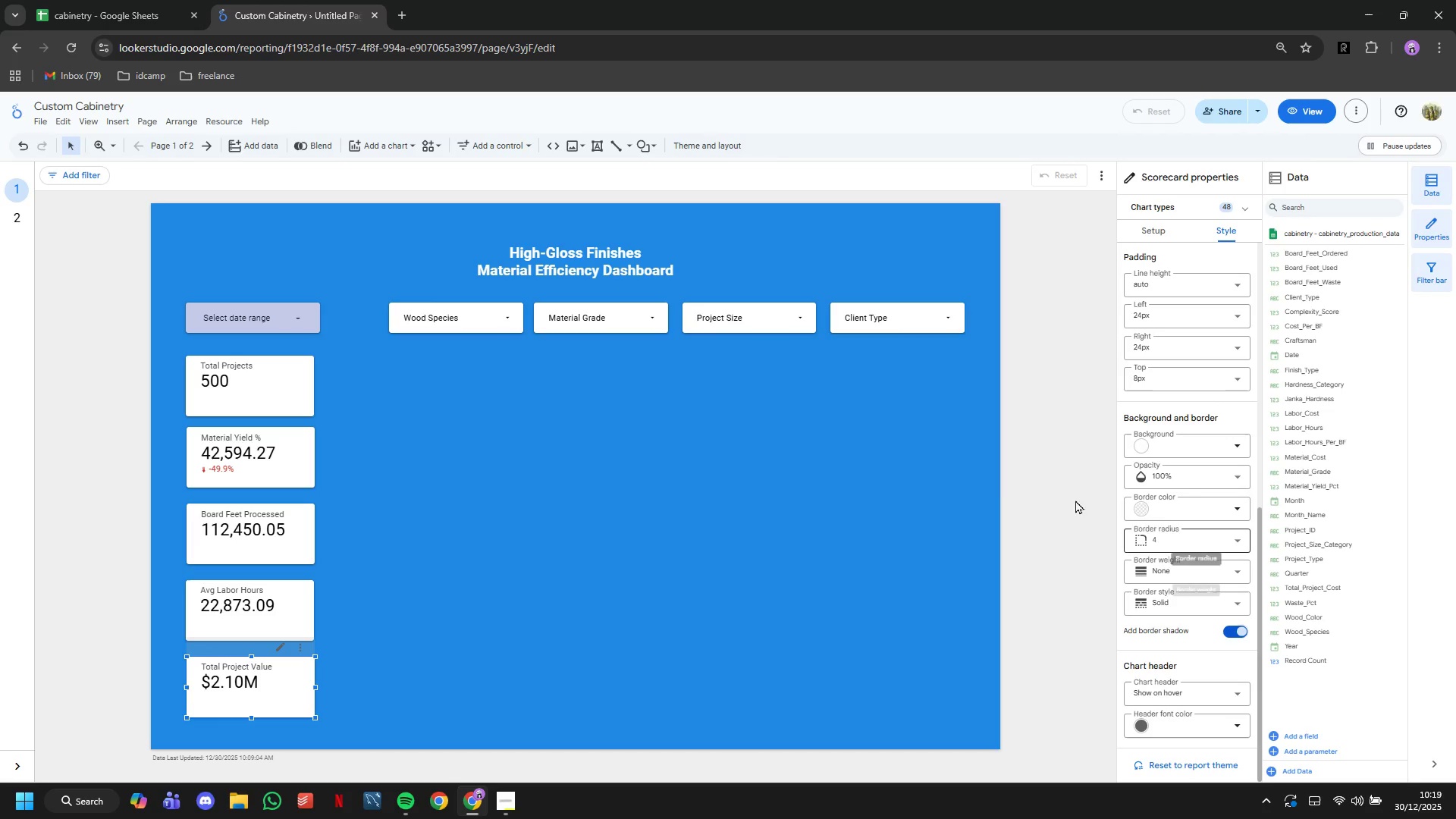 
wait(5.3)
 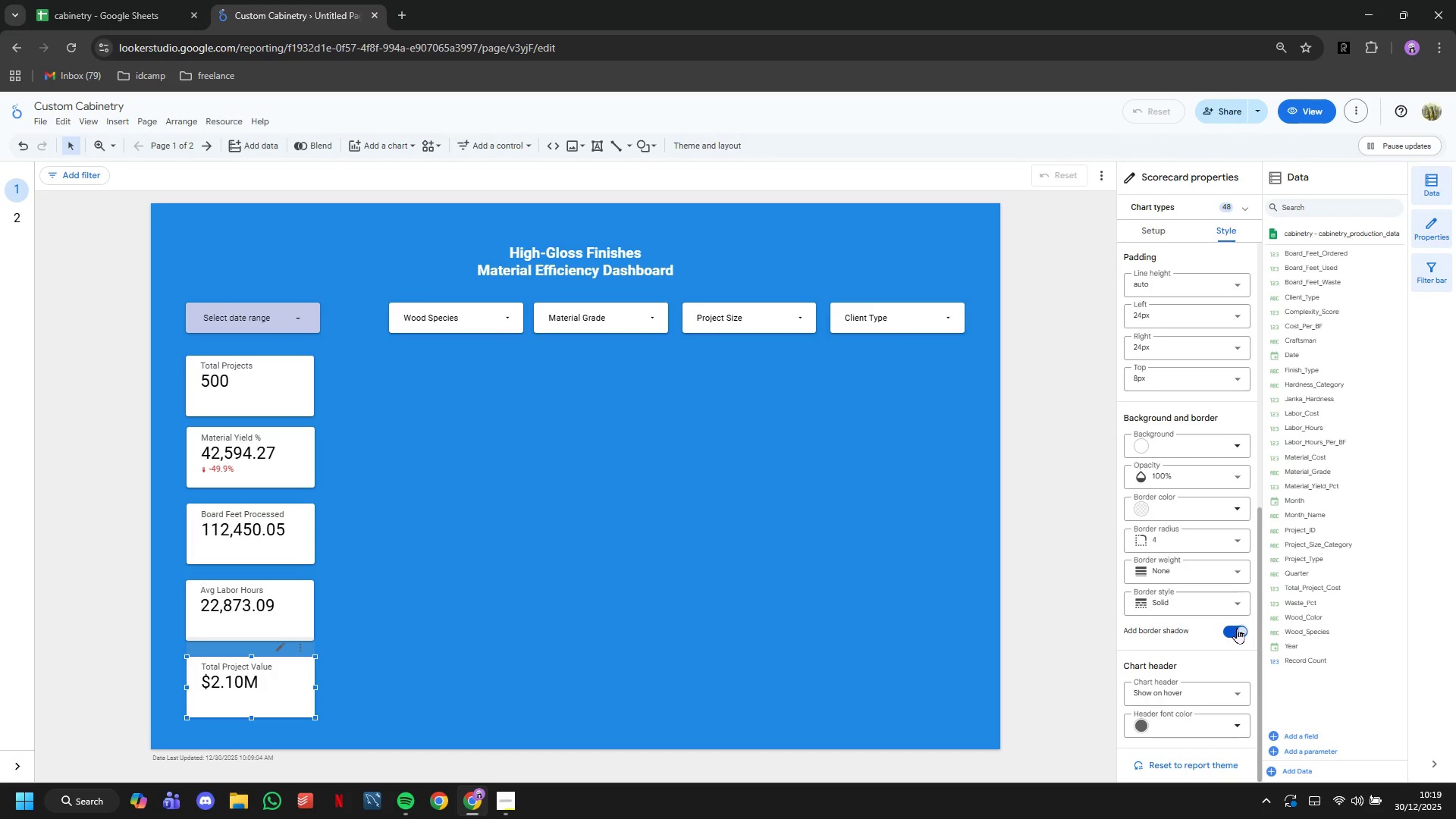 
left_click([681, 497])
 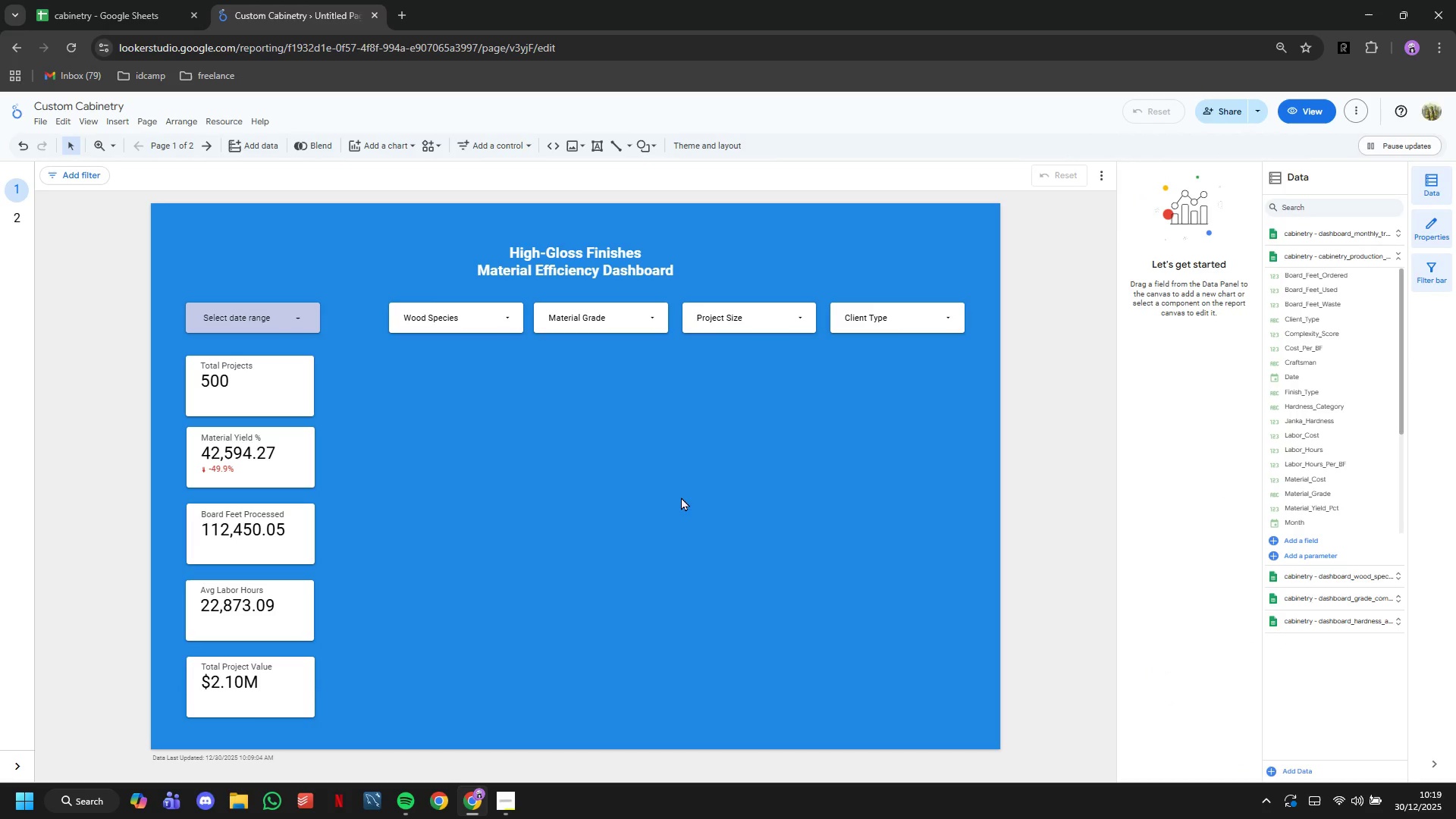 
wait(10.52)
 